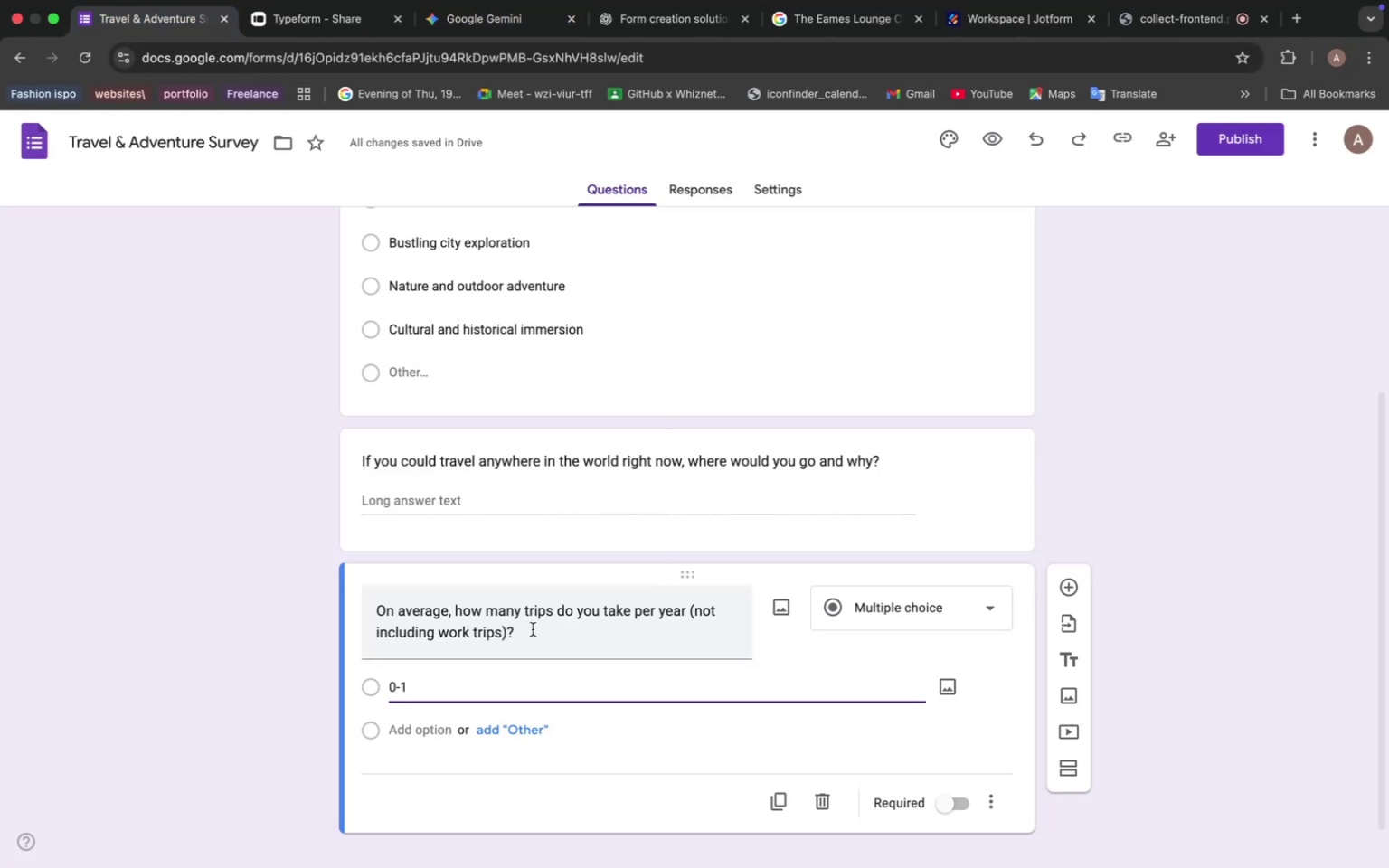 
left_click([414, 735])
 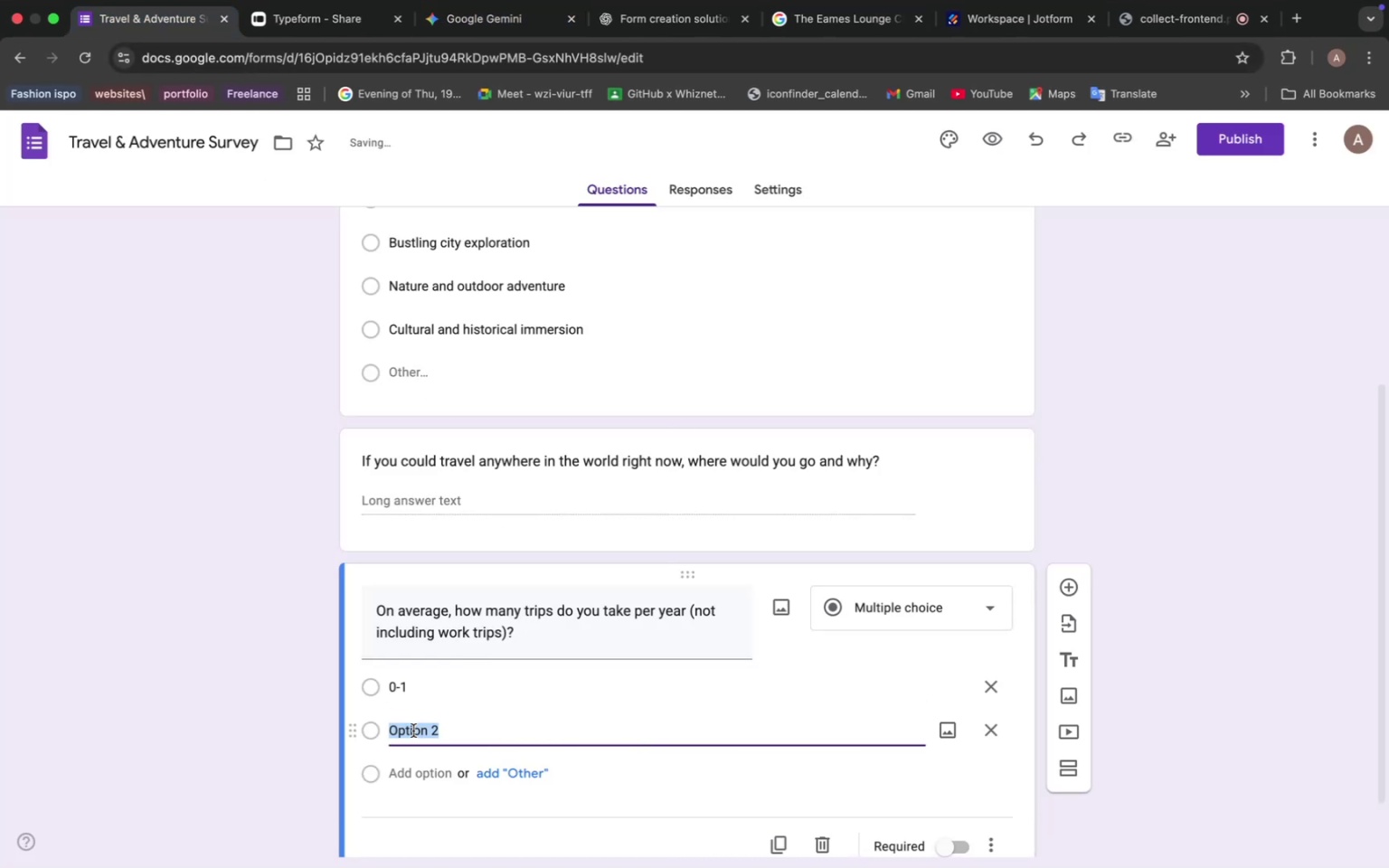 
key(Meta+V)
 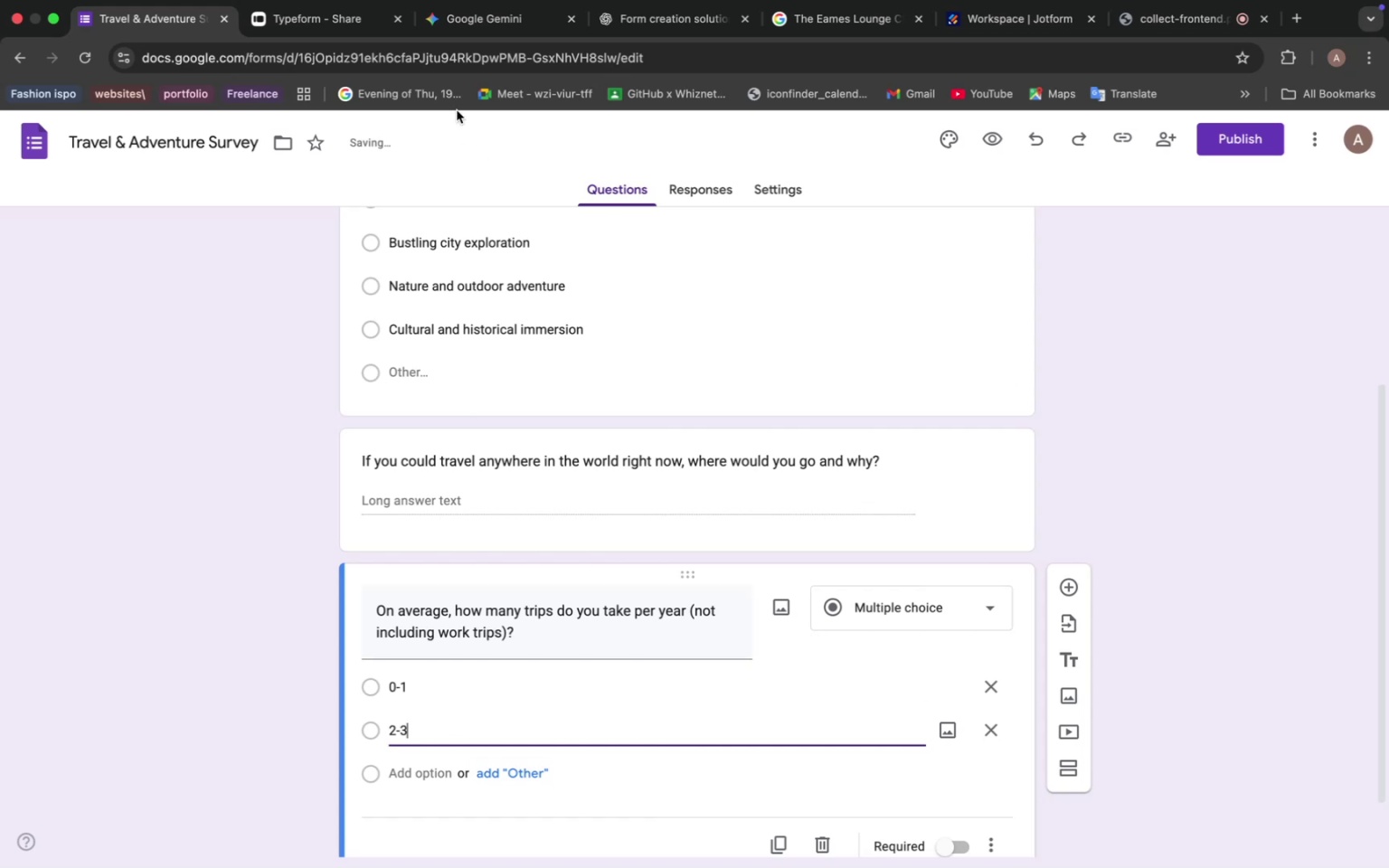 
left_click([464, 23])
 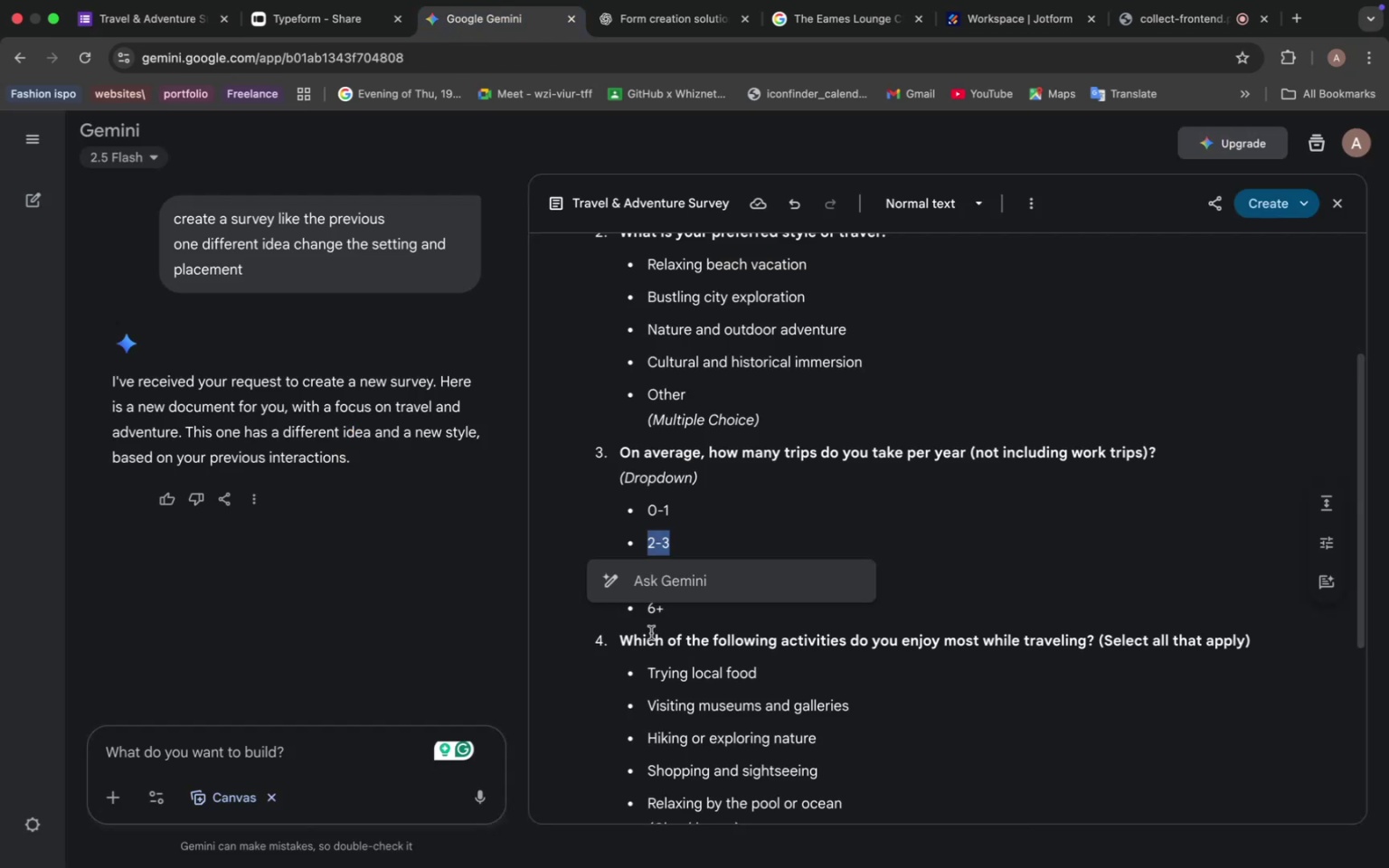 
left_click([660, 602])
 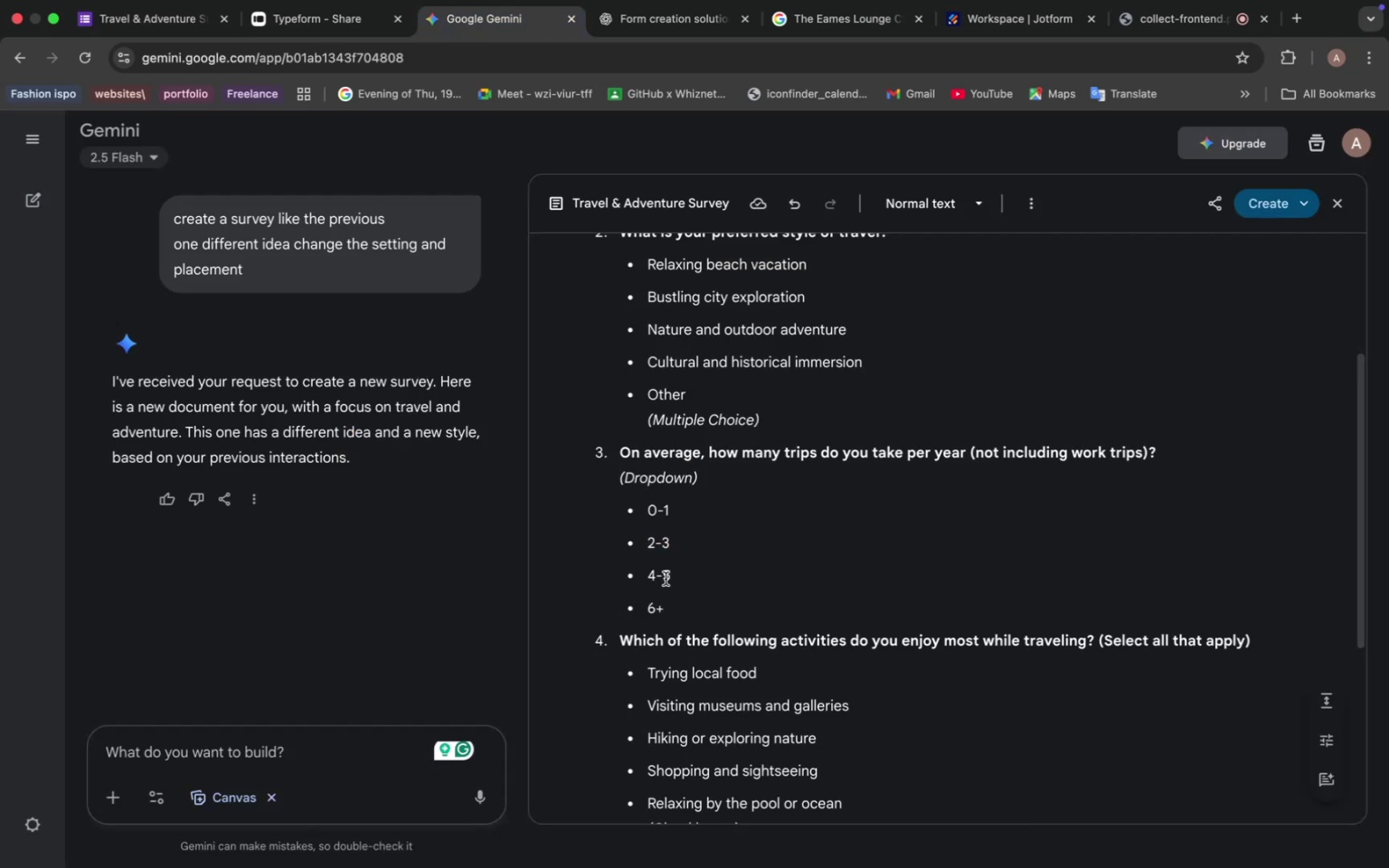 
left_click_drag(start_coordinate=[685, 575], to_coordinate=[638, 568])
 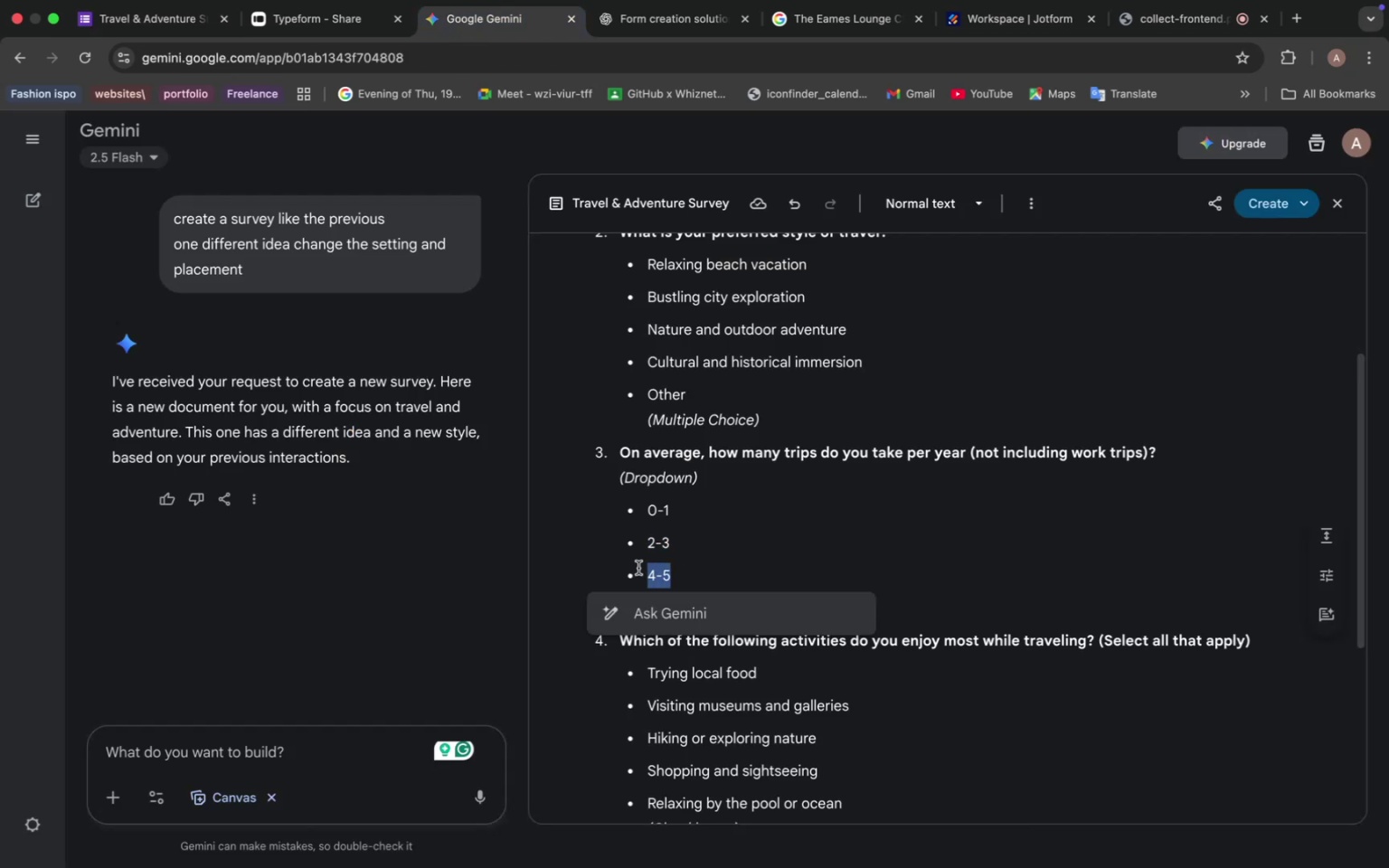 
key(Meta+C)
 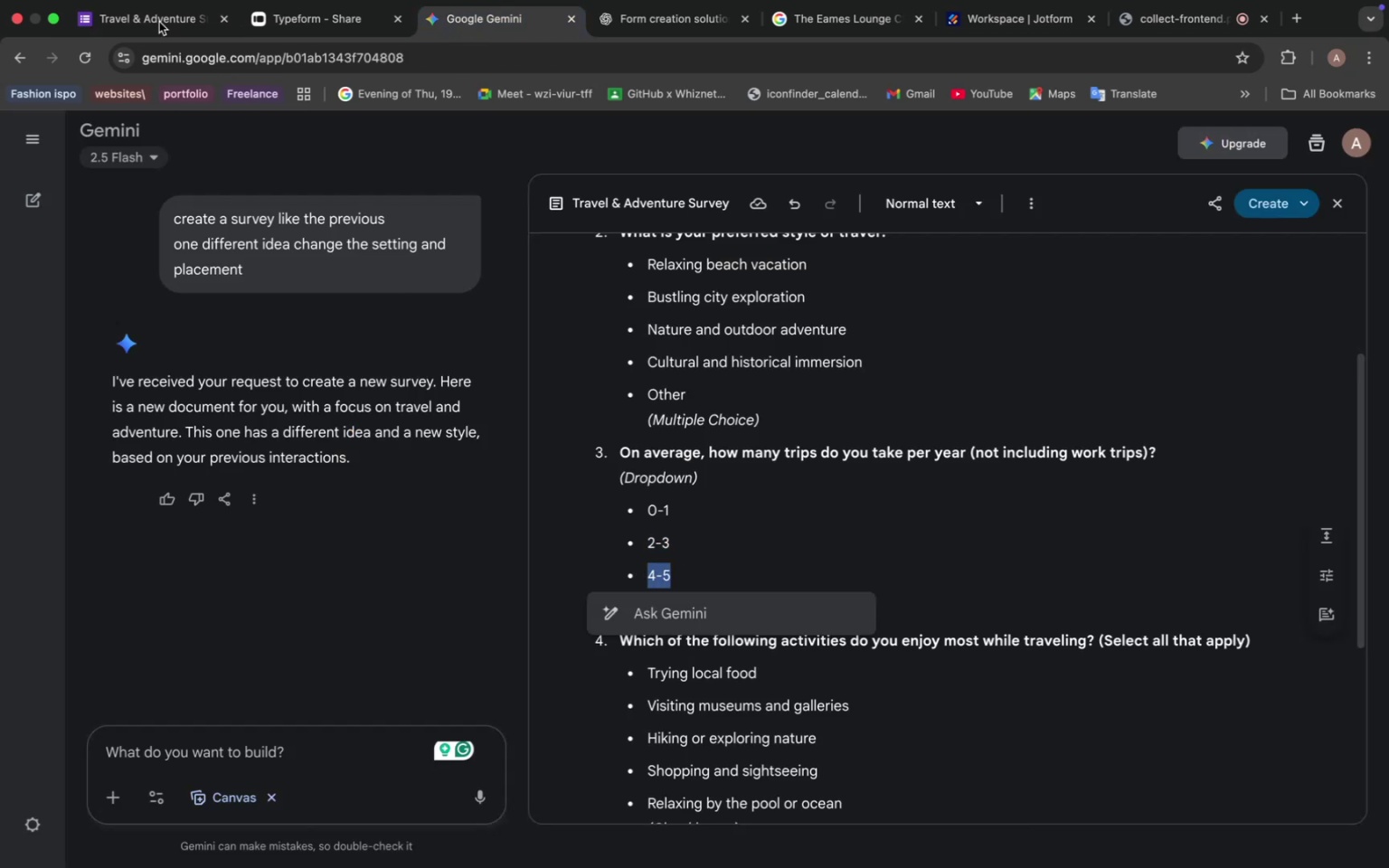 
left_click([150, 13])
 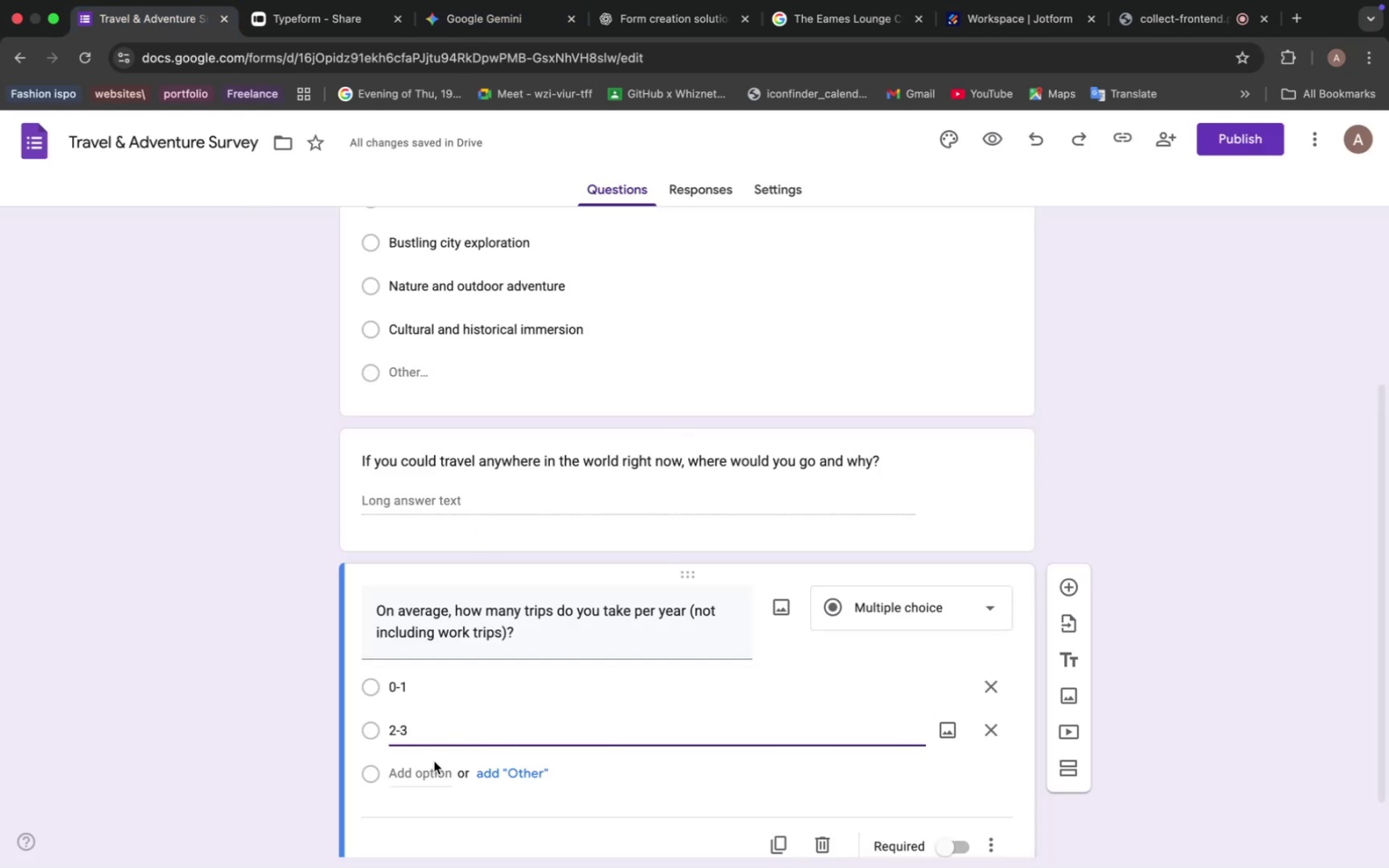 
left_click([411, 769])
 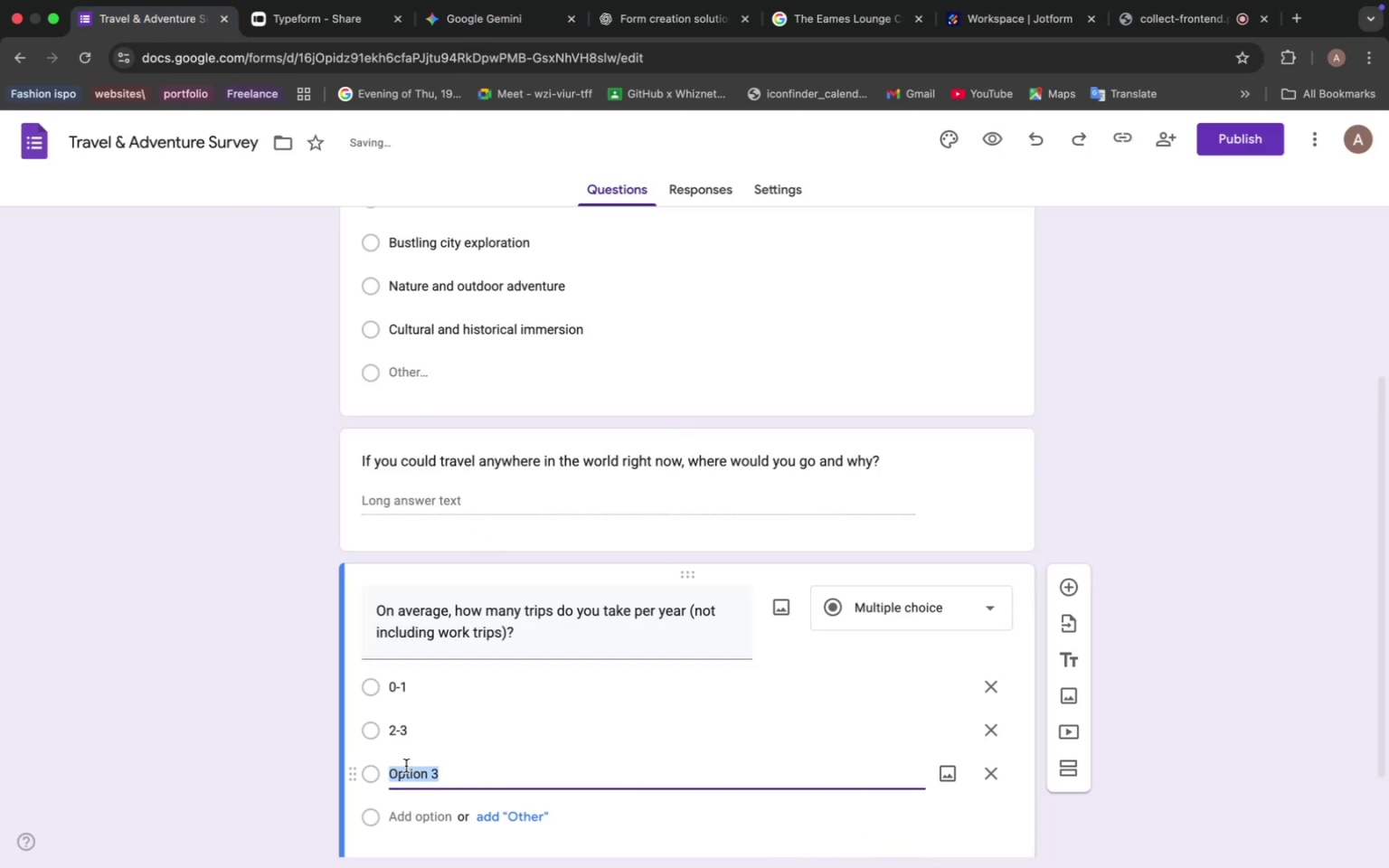 
key(Meta+V)
 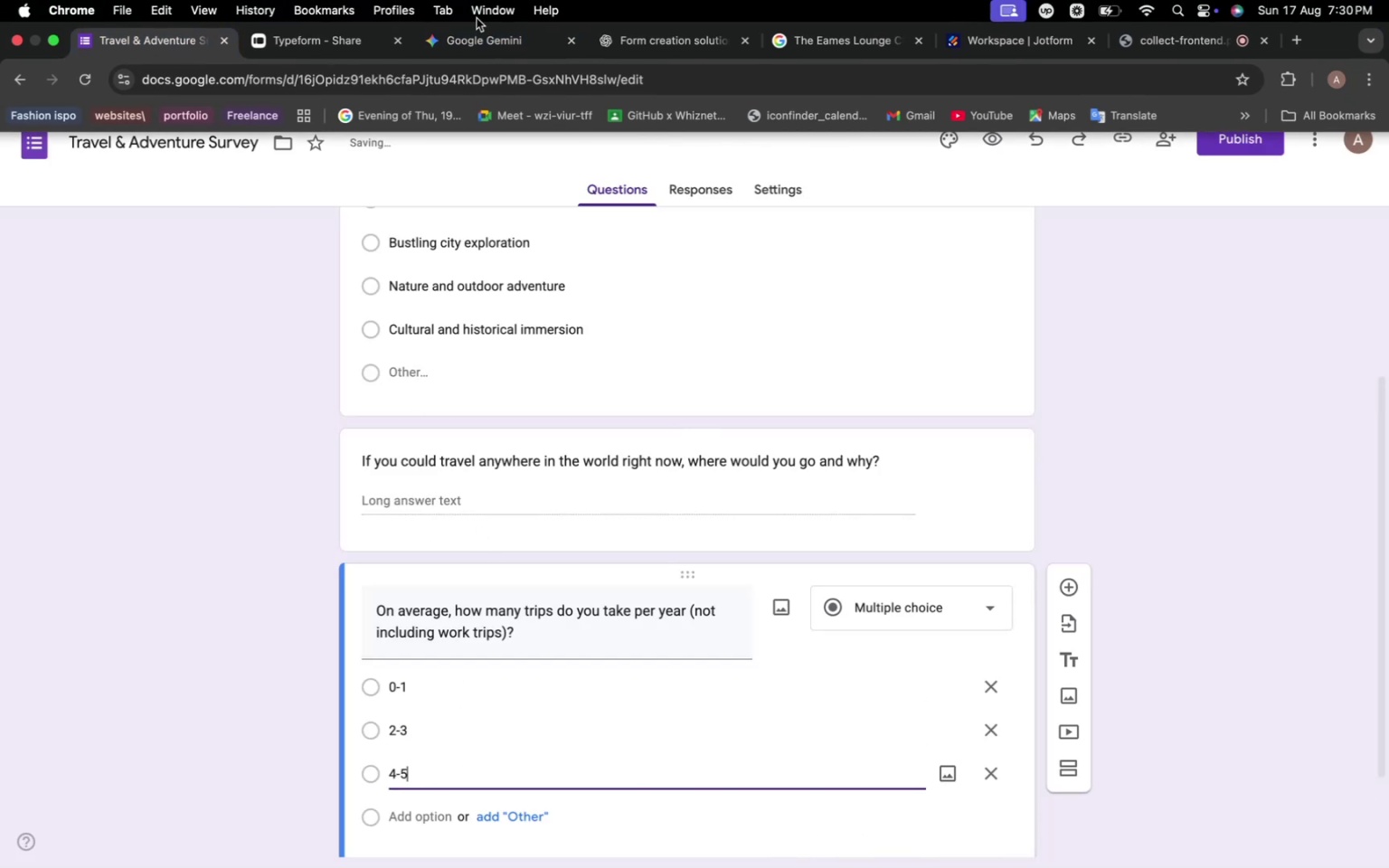 
left_click([484, 49])
 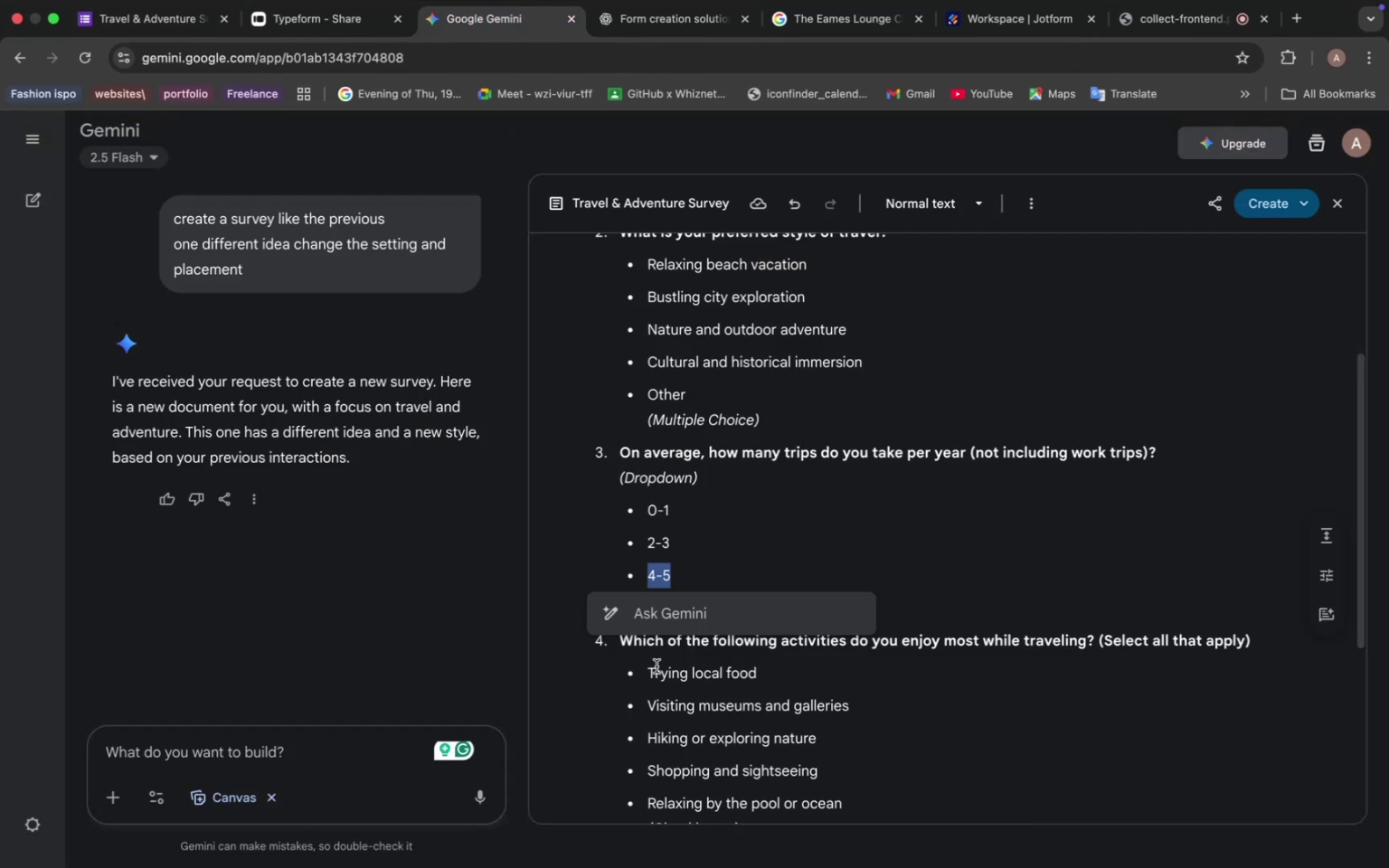 
left_click([662, 649])
 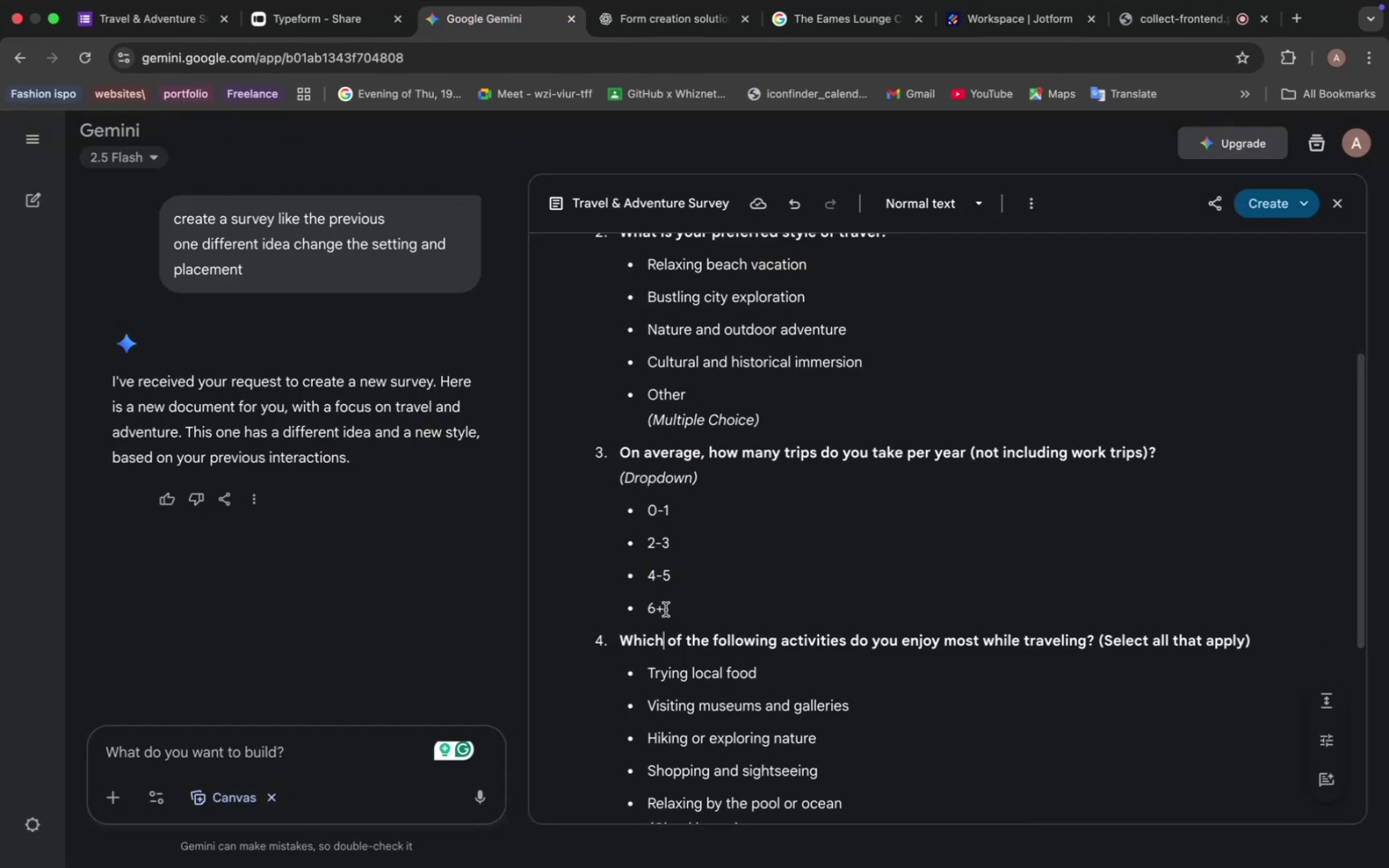 
left_click_drag(start_coordinate=[668, 608], to_coordinate=[643, 604])
 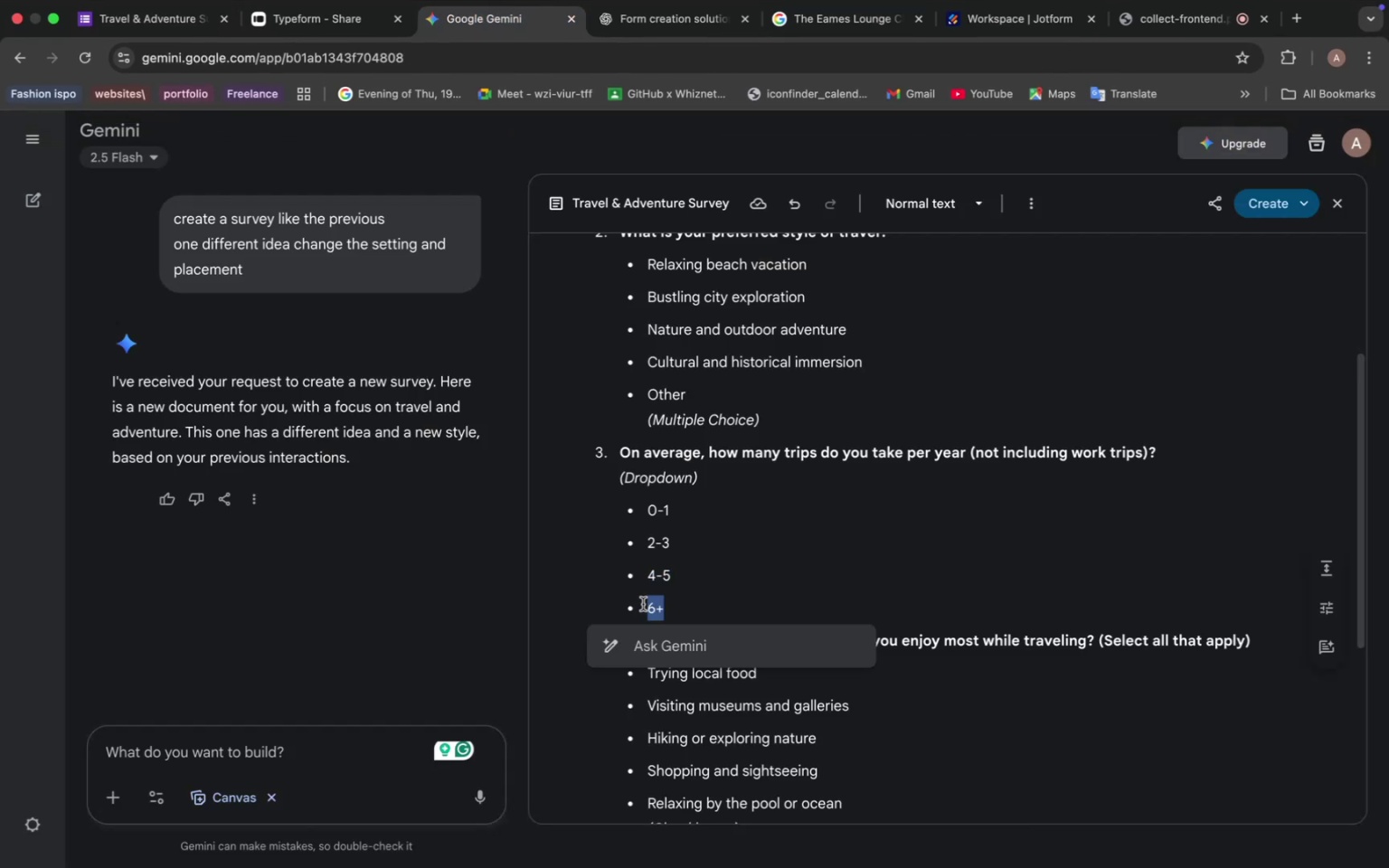 
key(Meta+V)
 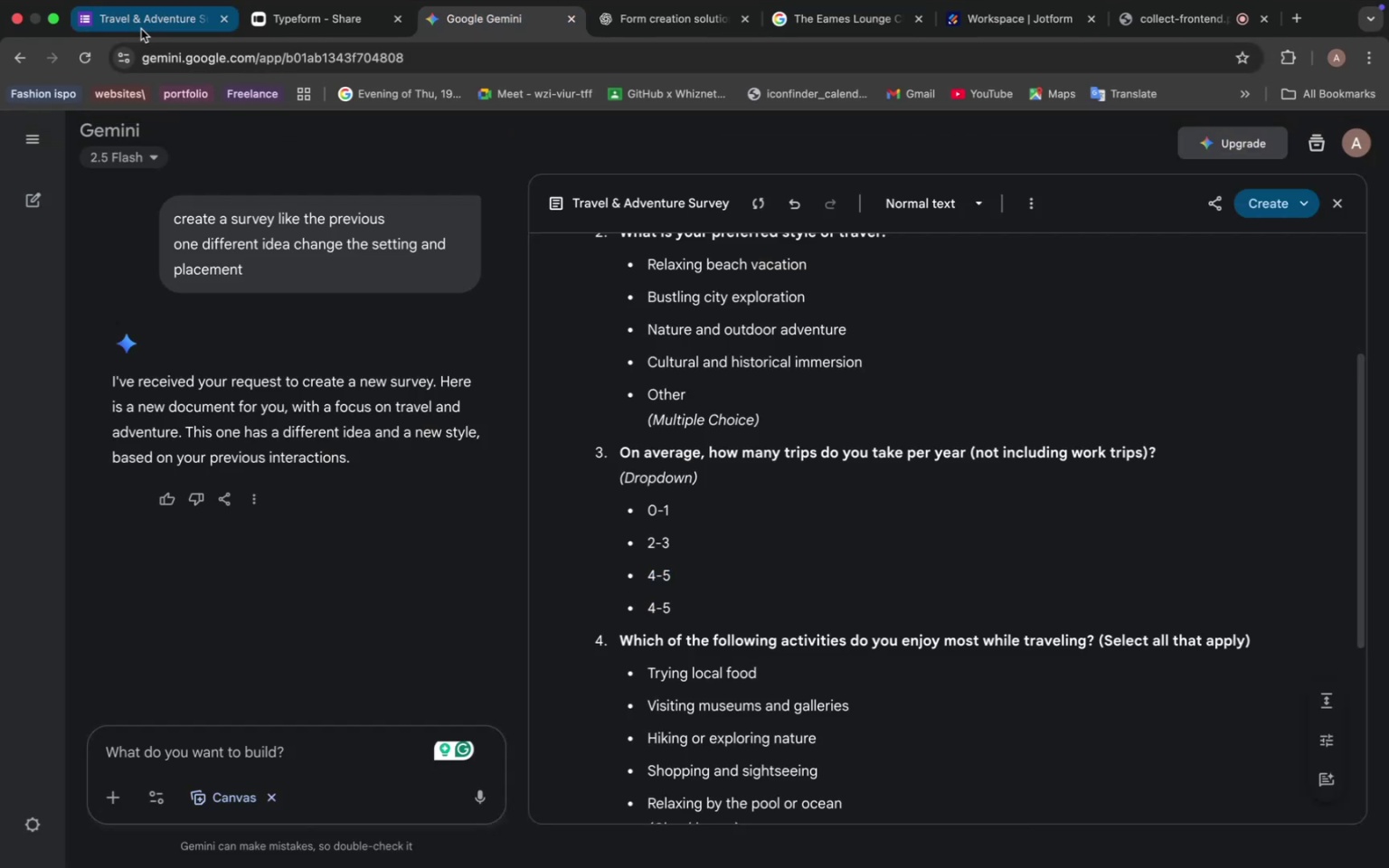 
key(Meta+X)
 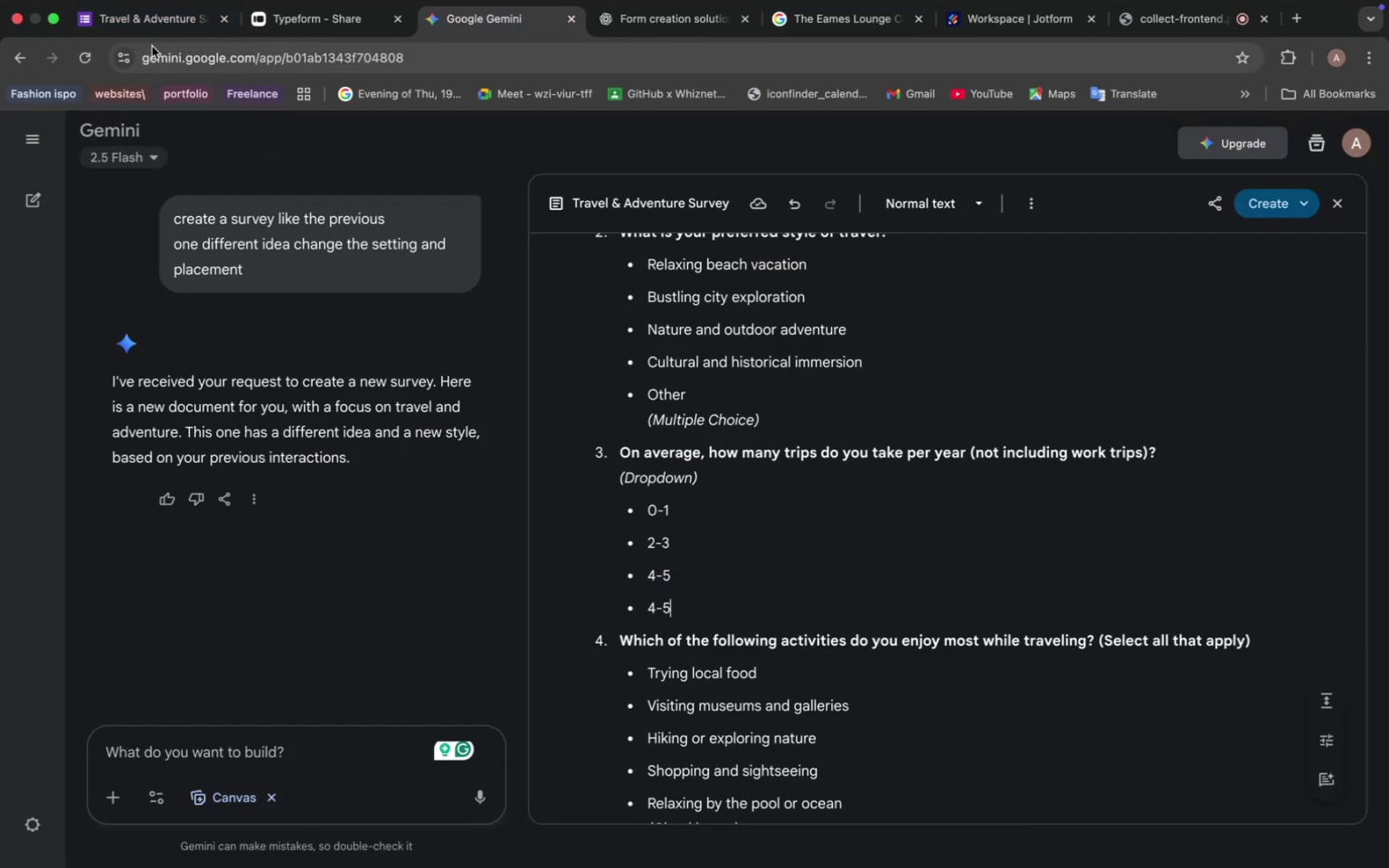 
key(Meta+Z)
 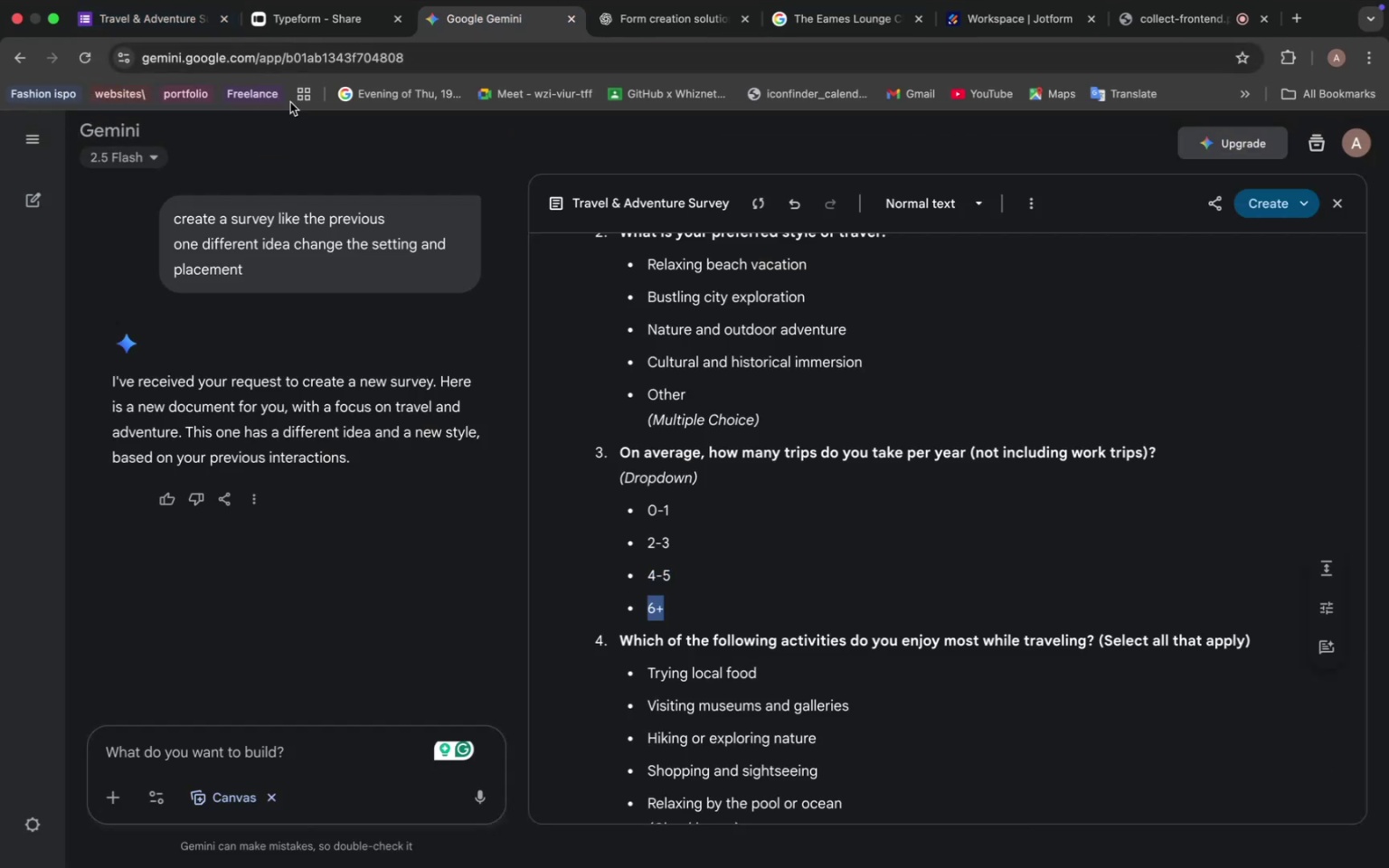 
key(Meta+C)
 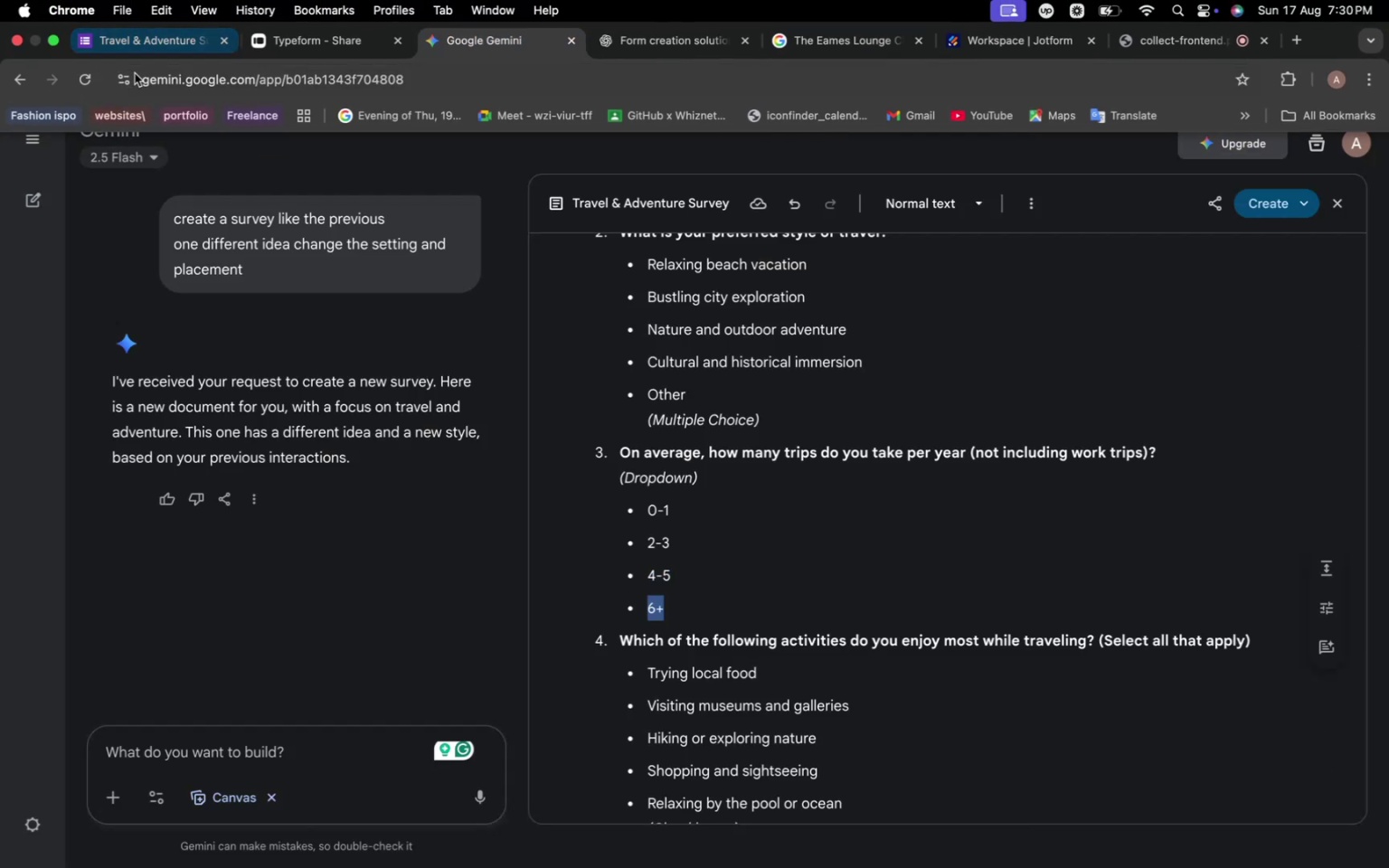 
left_click([142, 40])
 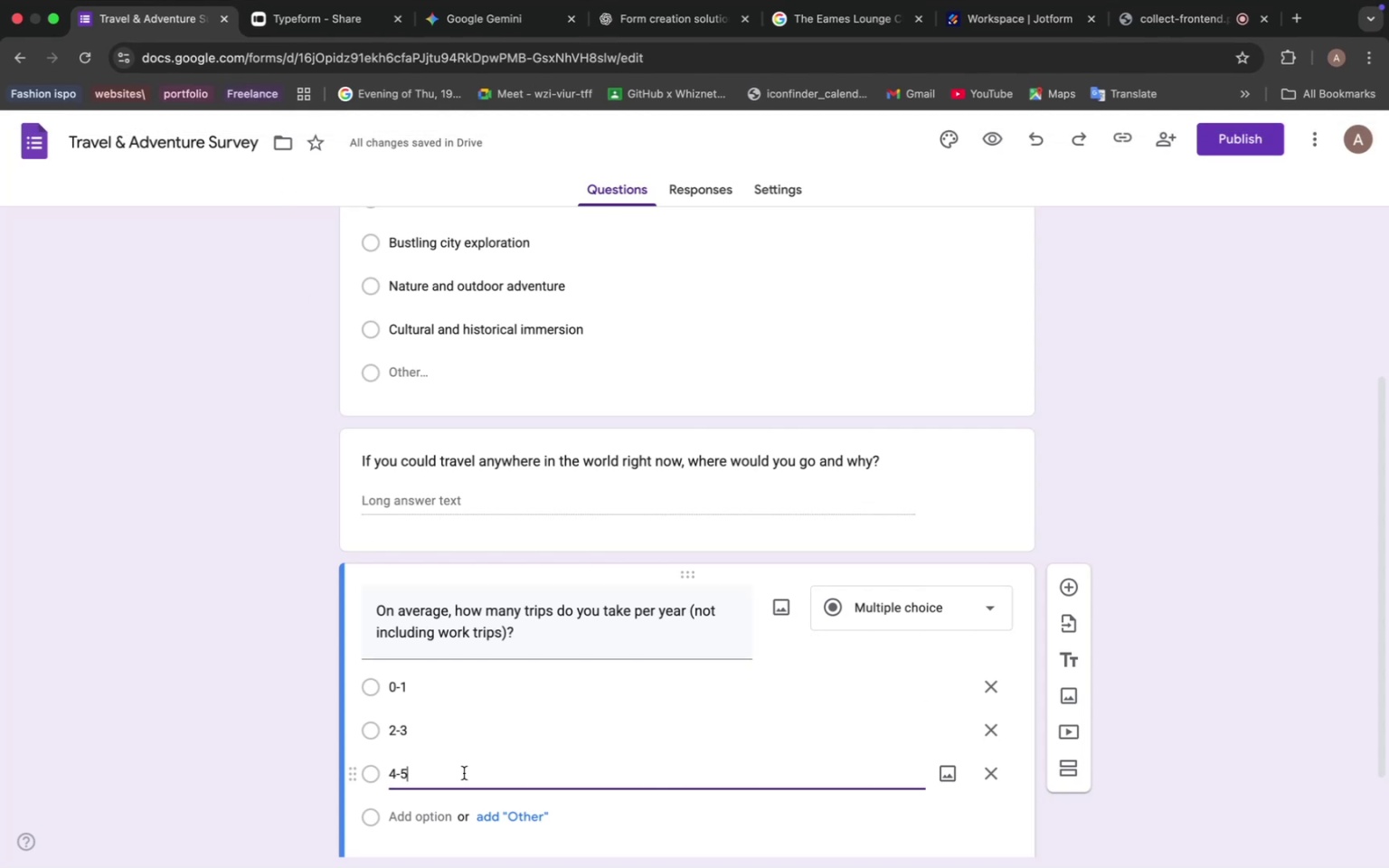 
scroll: coordinate [453, 766], scroll_direction: down, amount: 7.0
 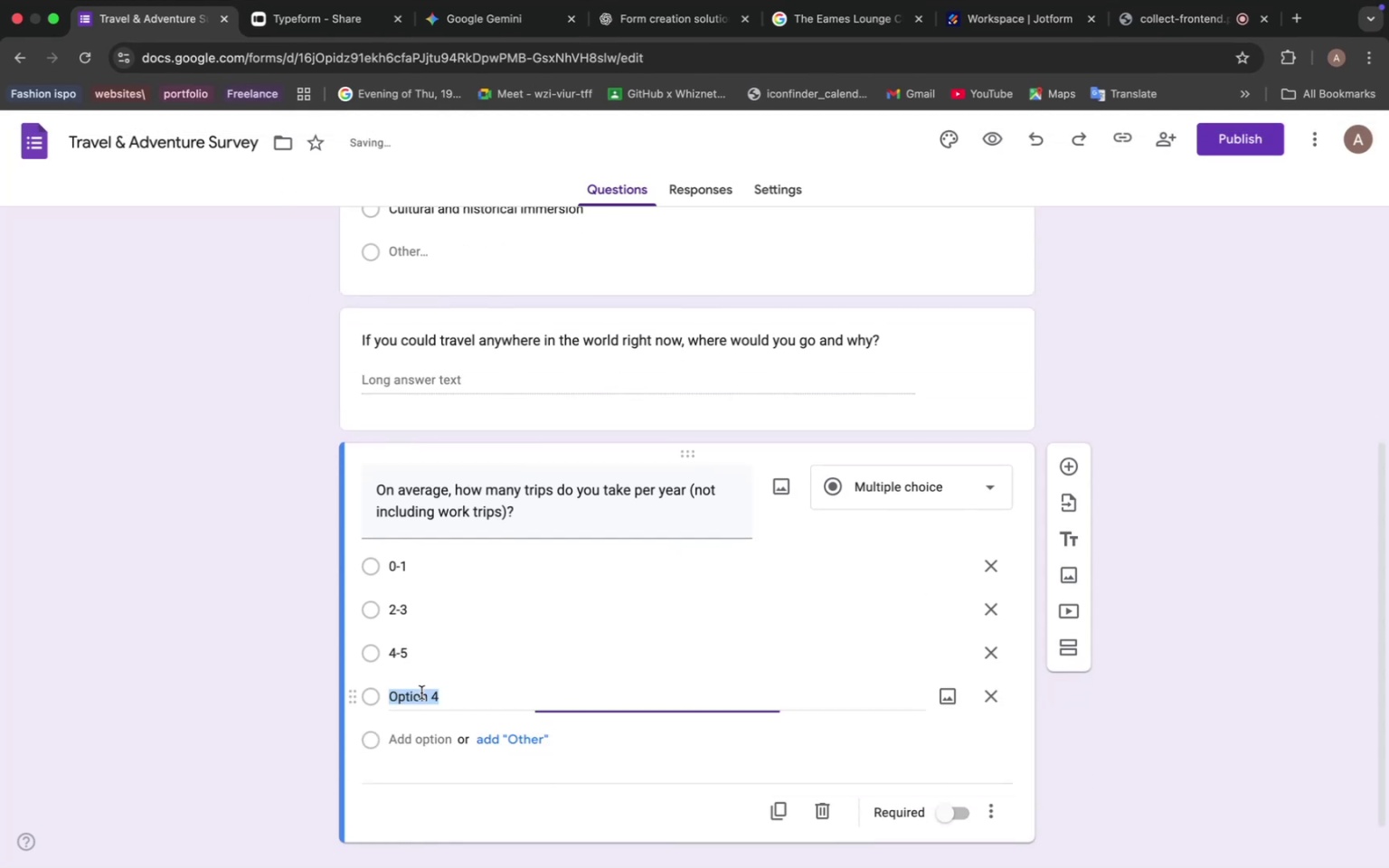 
key(Meta+V)
 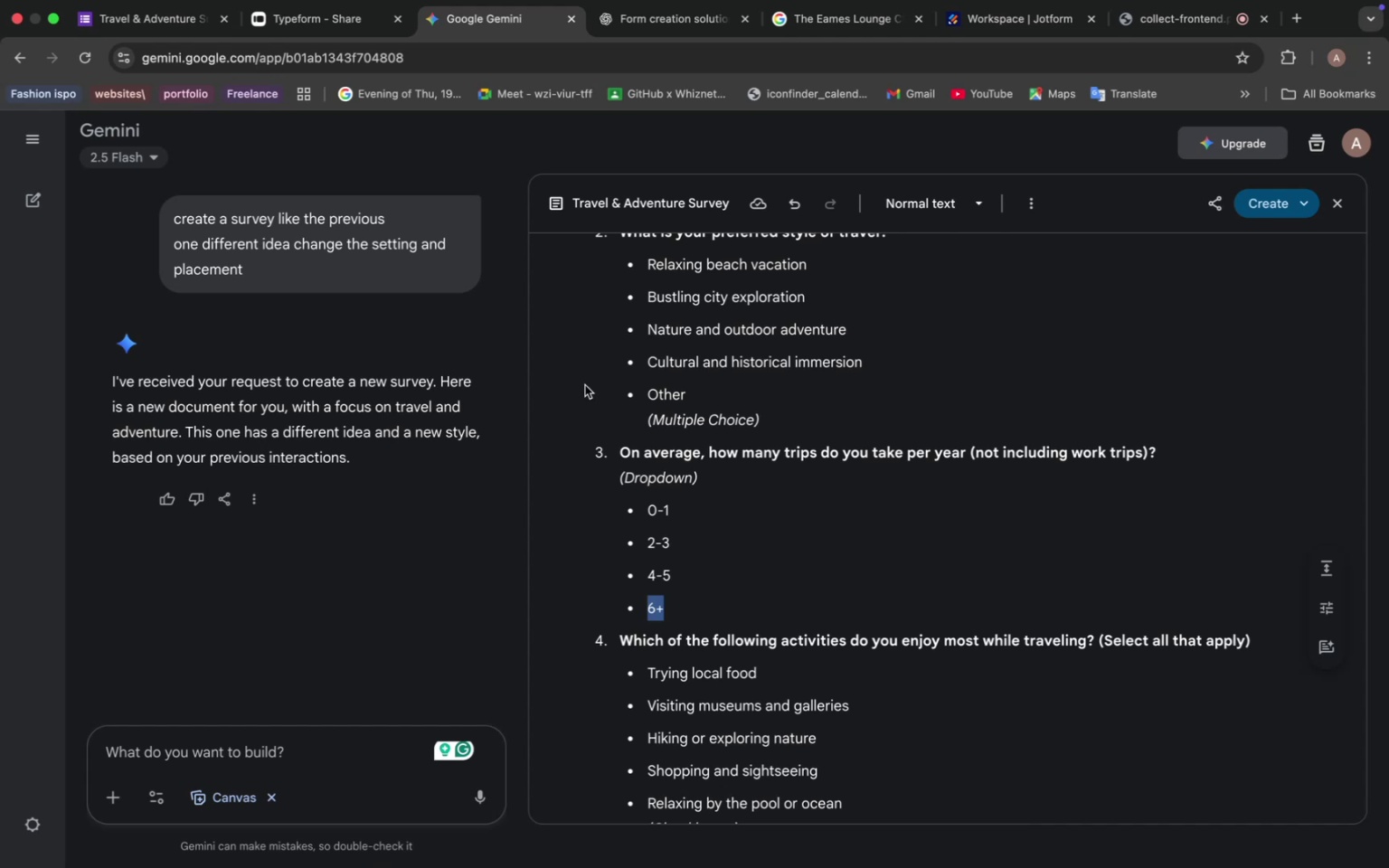 
wait(33.71)
 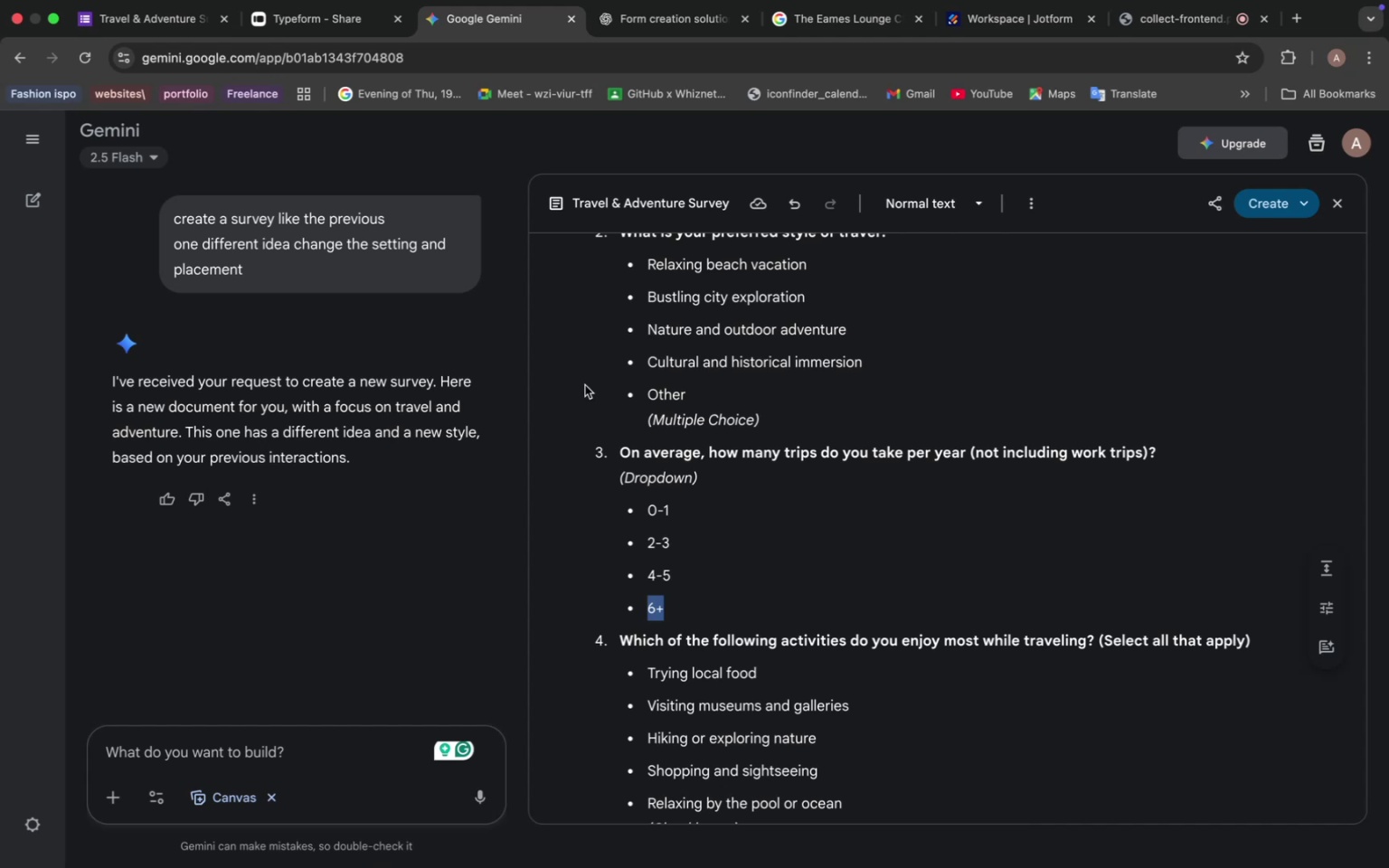 
scroll: coordinate [761, 529], scroll_direction: down, amount: 6.0
 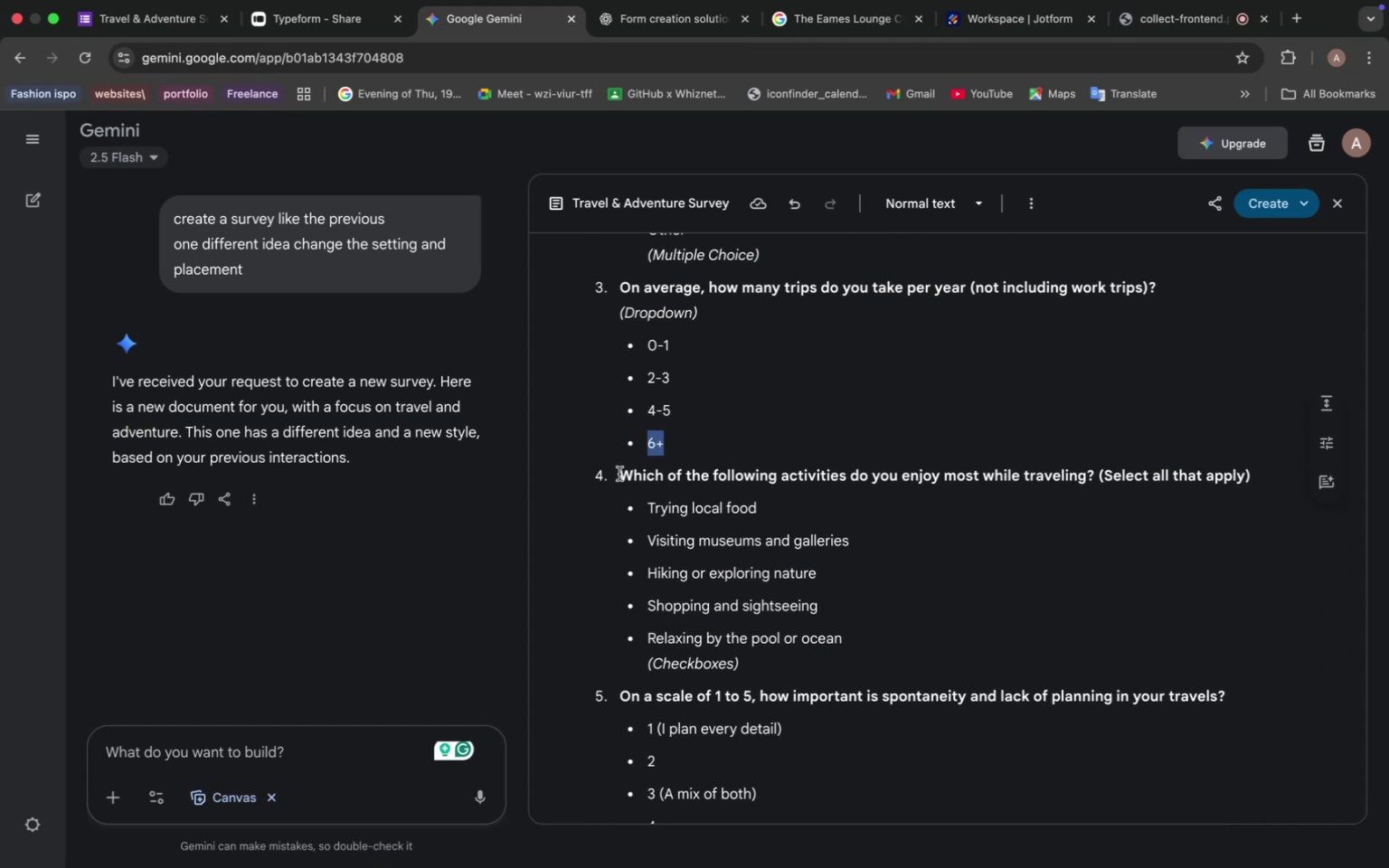 
left_click_drag(start_coordinate=[619, 475], to_coordinate=[1259, 475])
 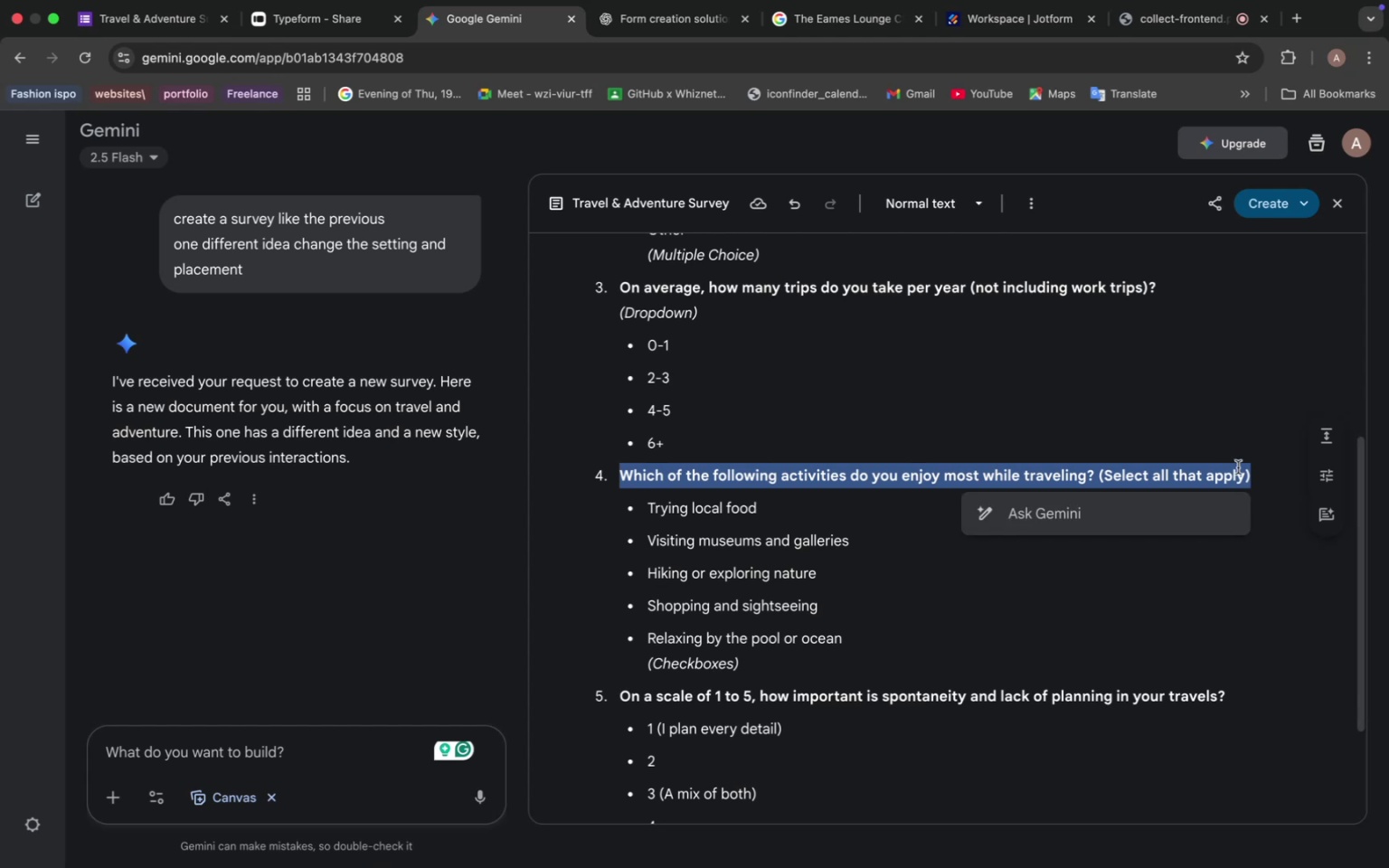 
key(Meta+C)
 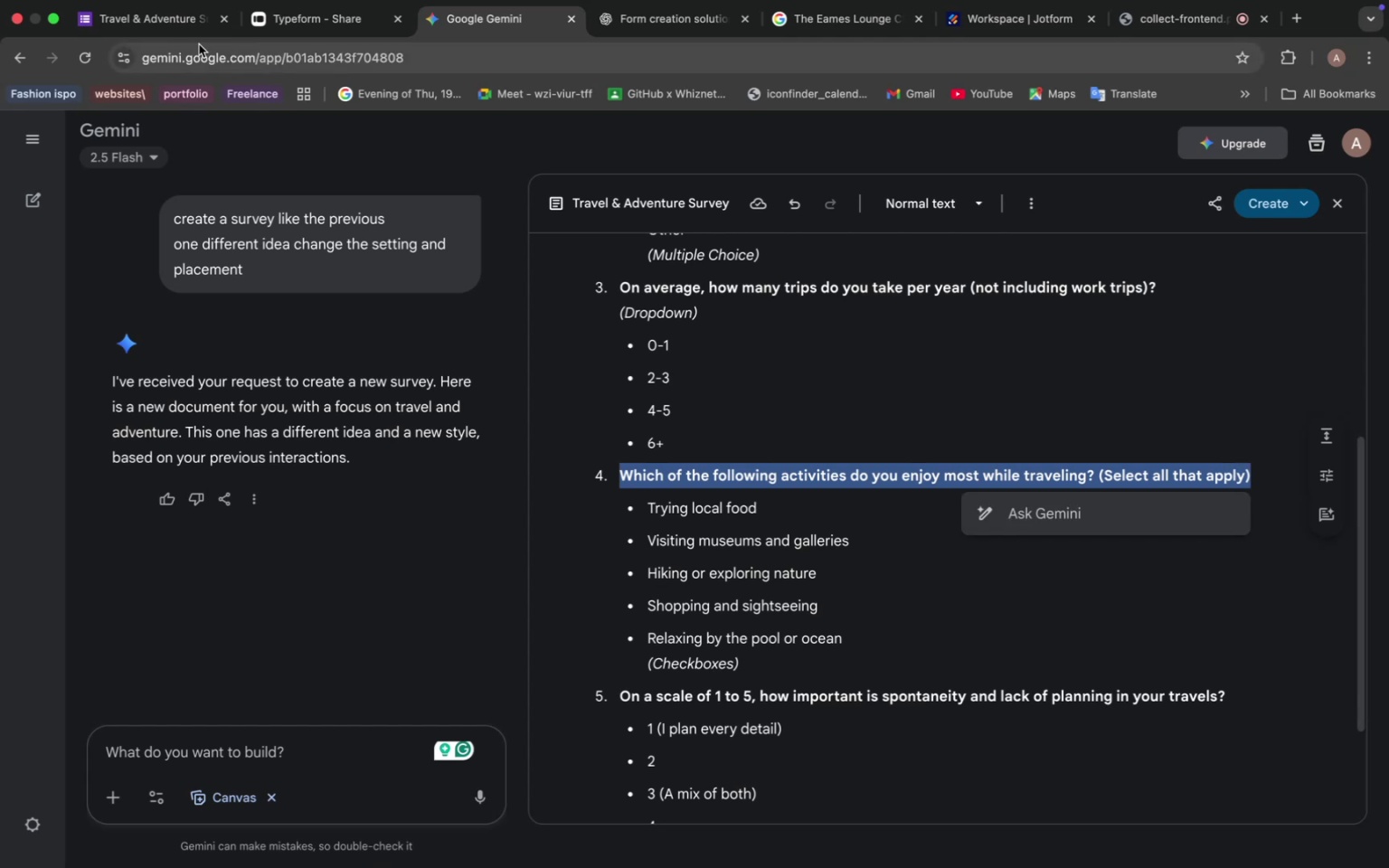 
left_click([110, 29])
 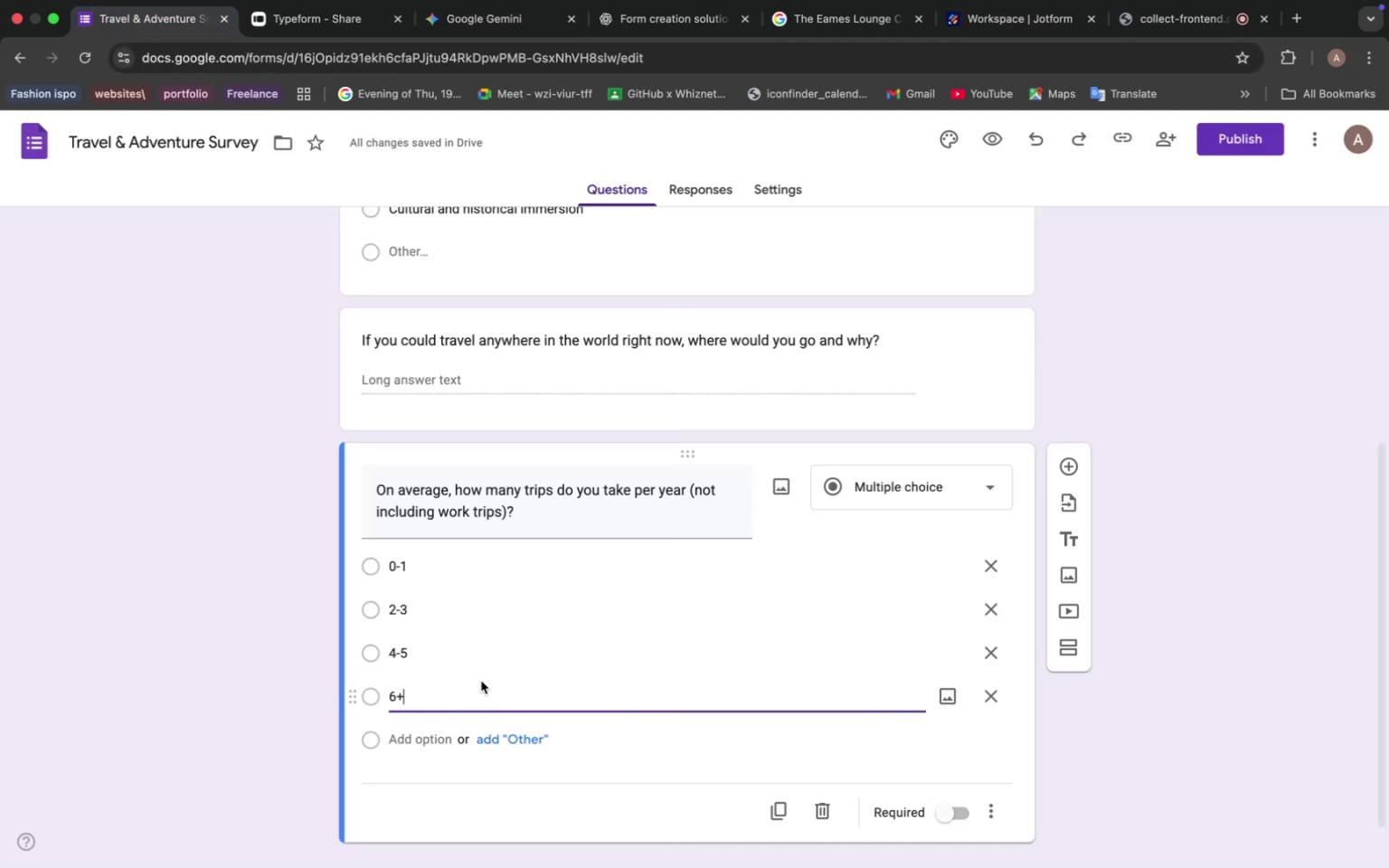 
scroll: coordinate [613, 610], scroll_direction: down, amount: 7.0
 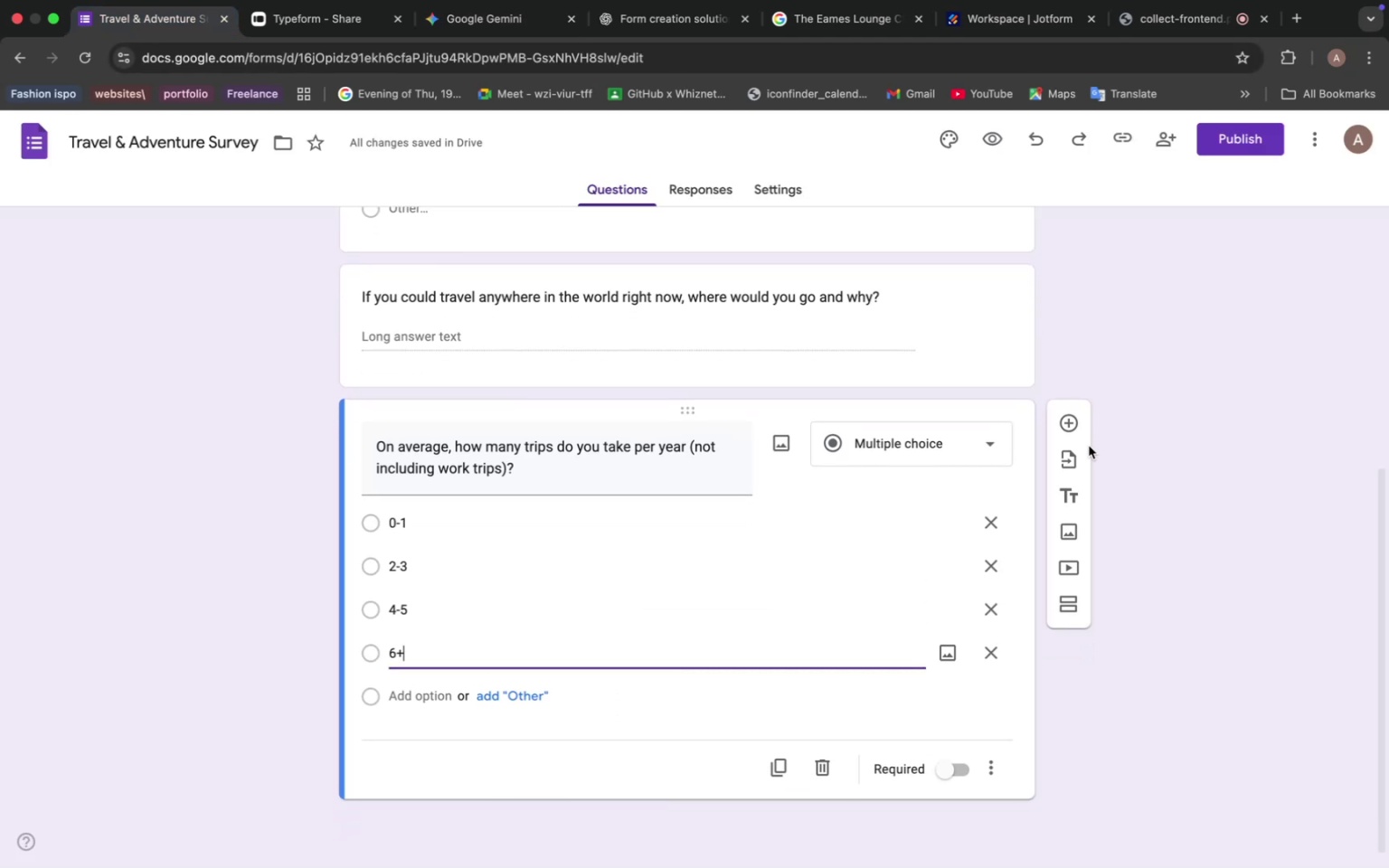 
left_click([1065, 423])
 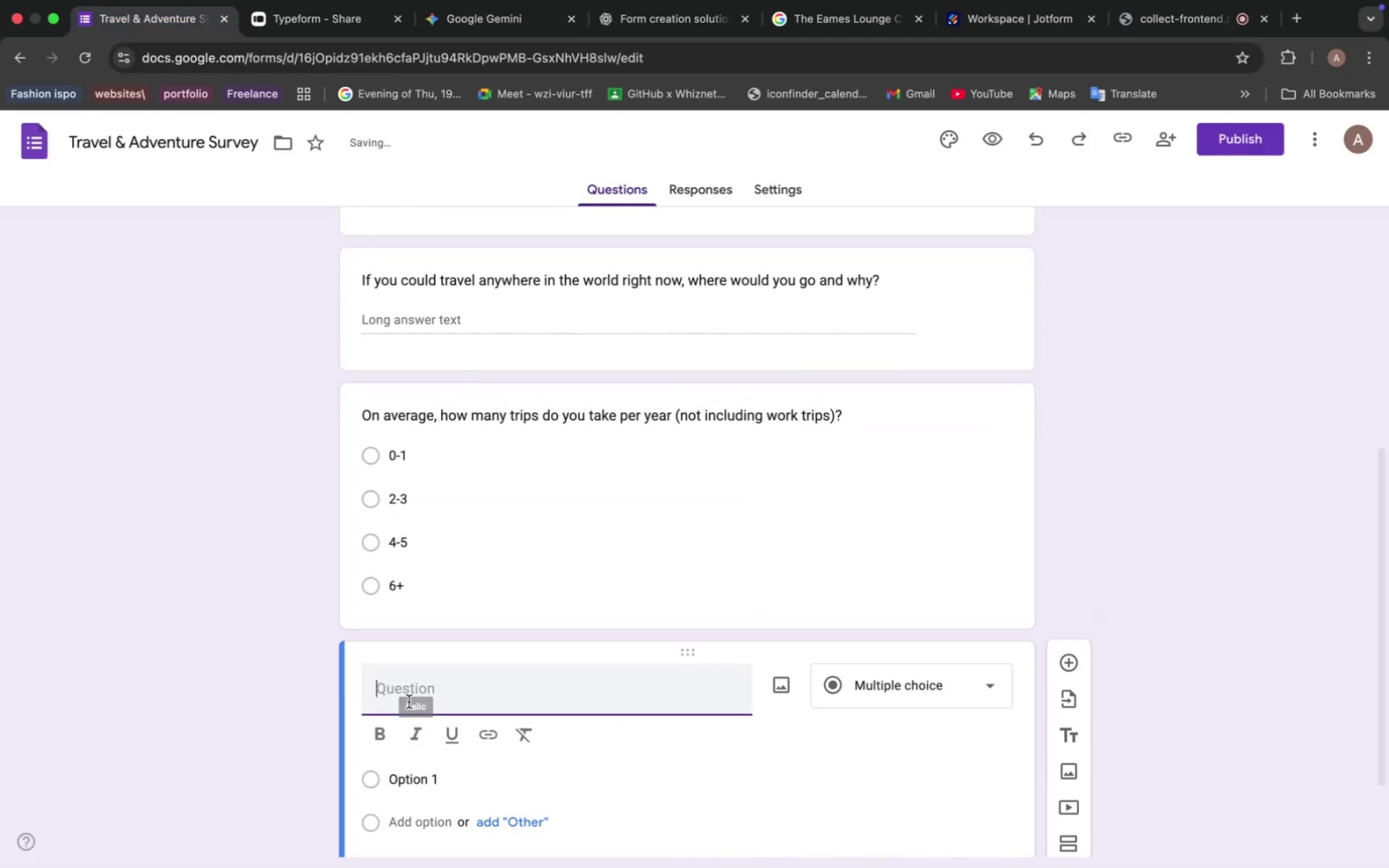 
left_click([401, 693])
 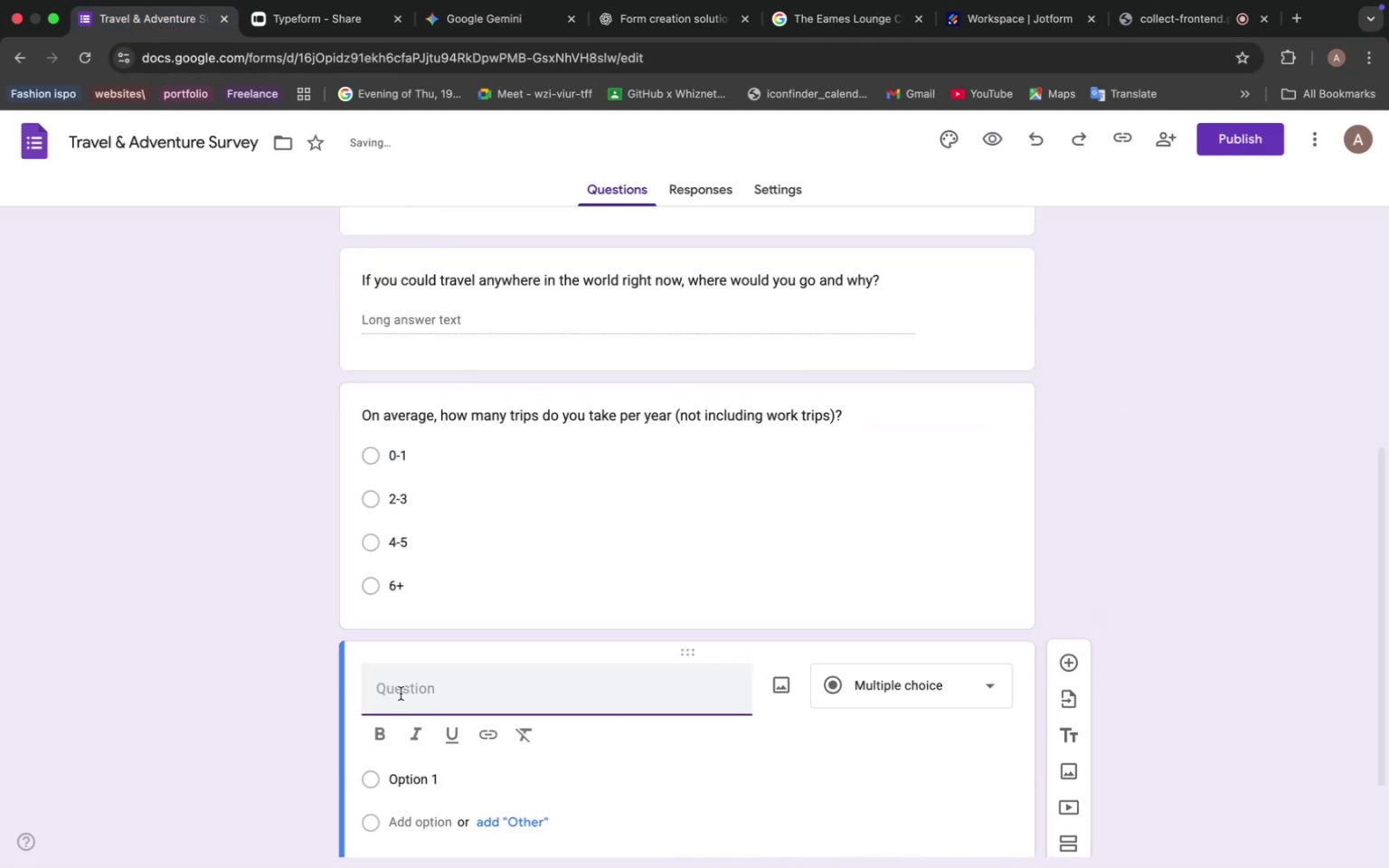 
key(Meta+V)
 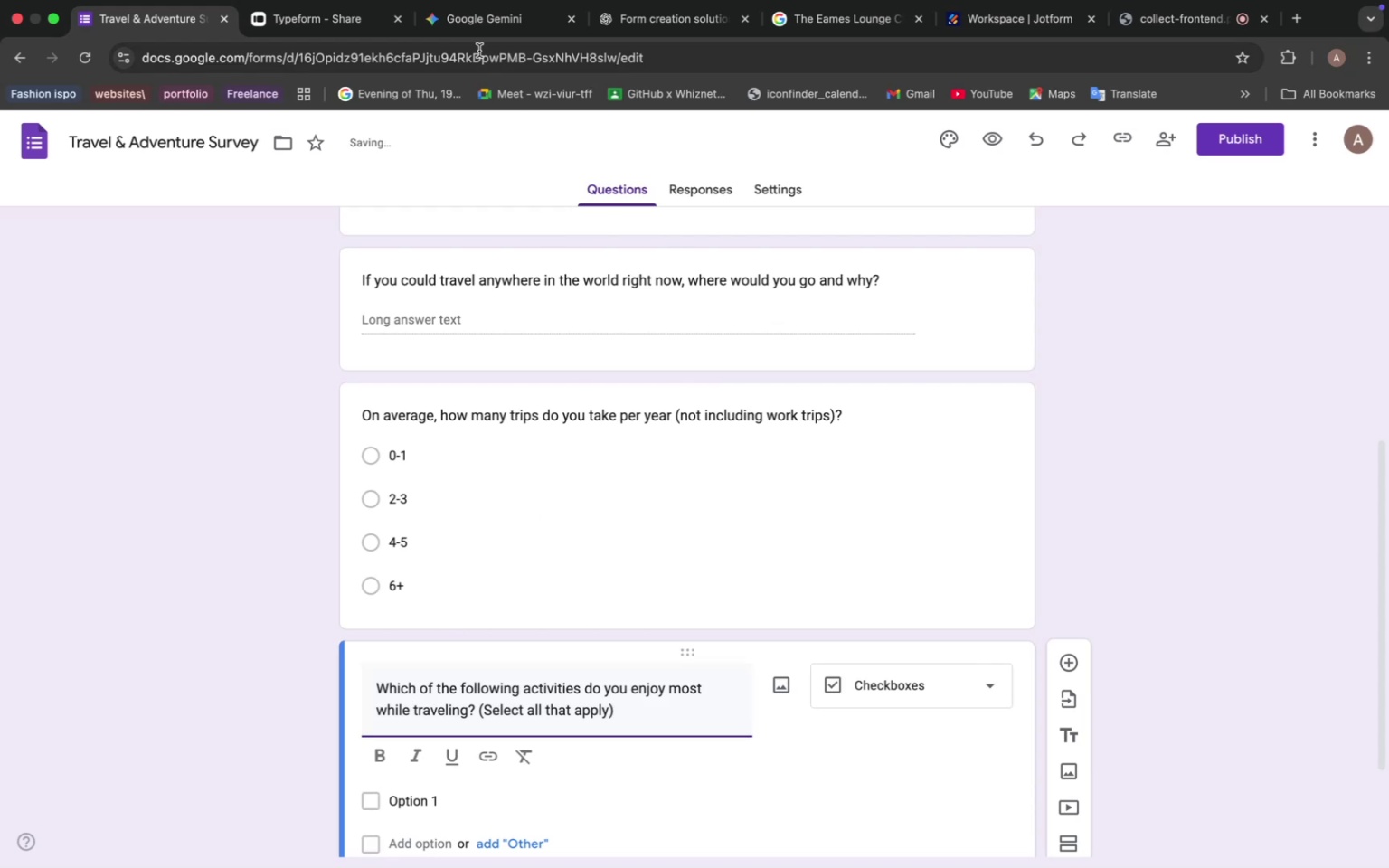 
left_click([486, 29])
 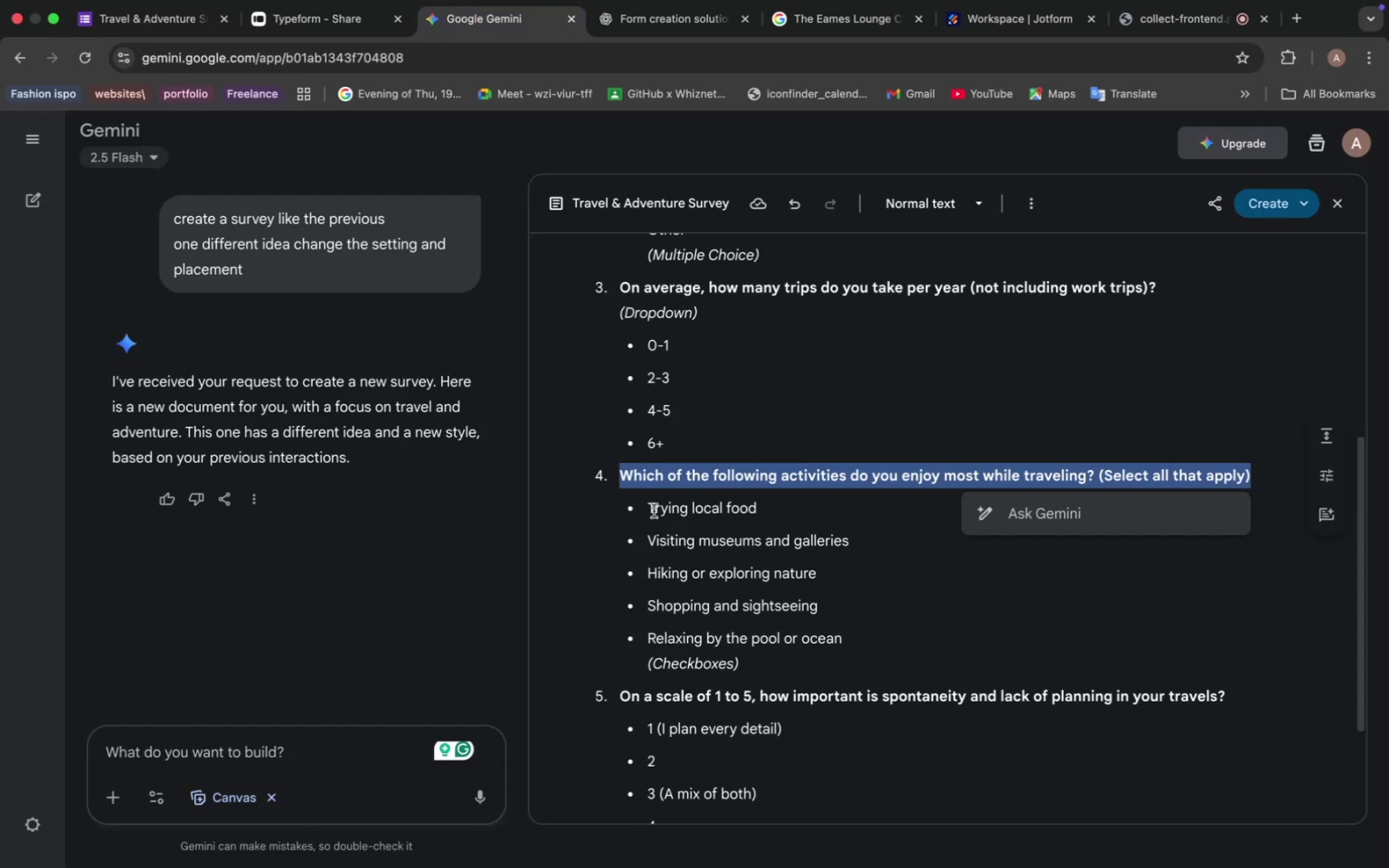 
left_click_drag(start_coordinate=[645, 508], to_coordinate=[784, 504])
 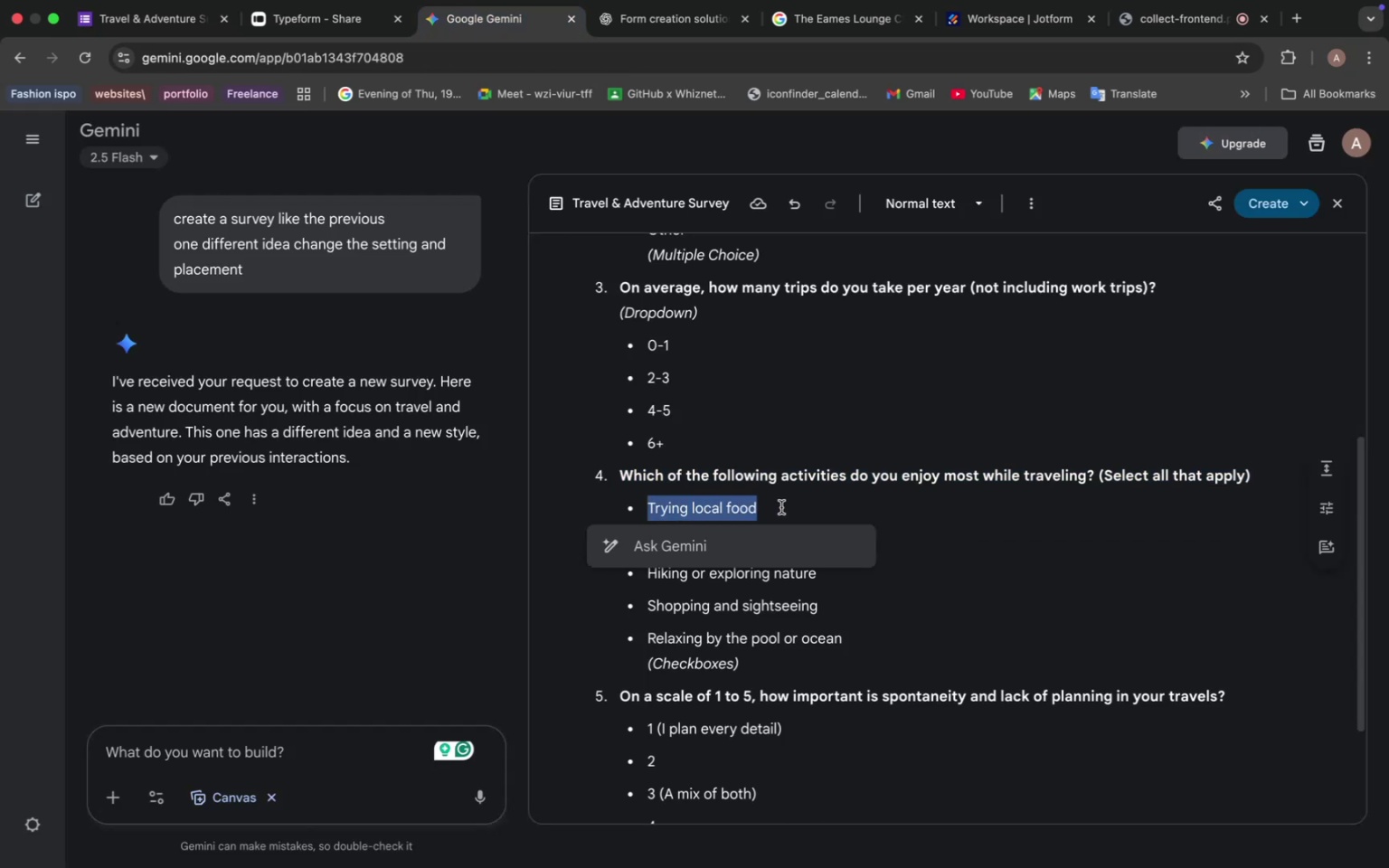 
key(Meta+C)
 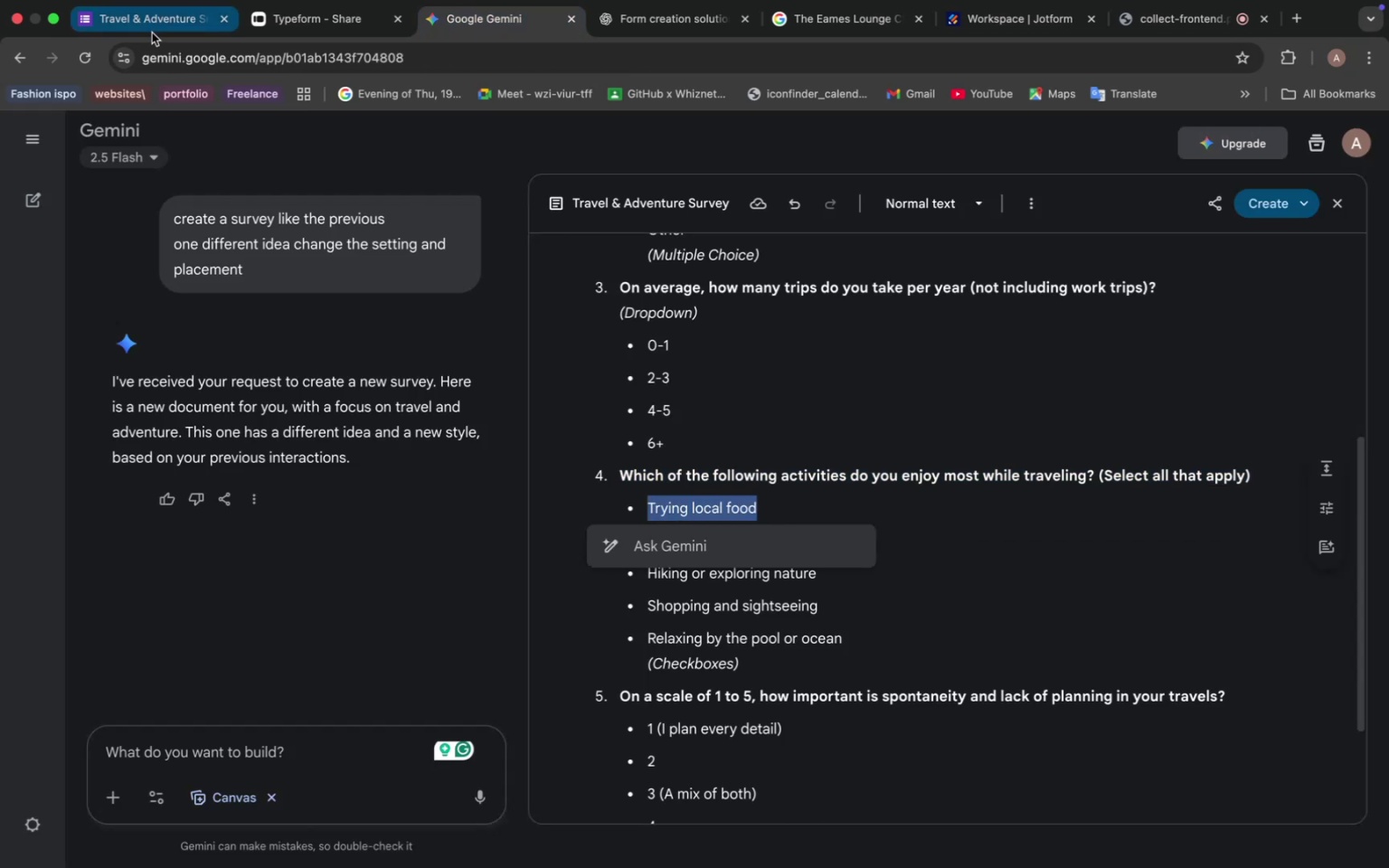 
left_click([154, 22])
 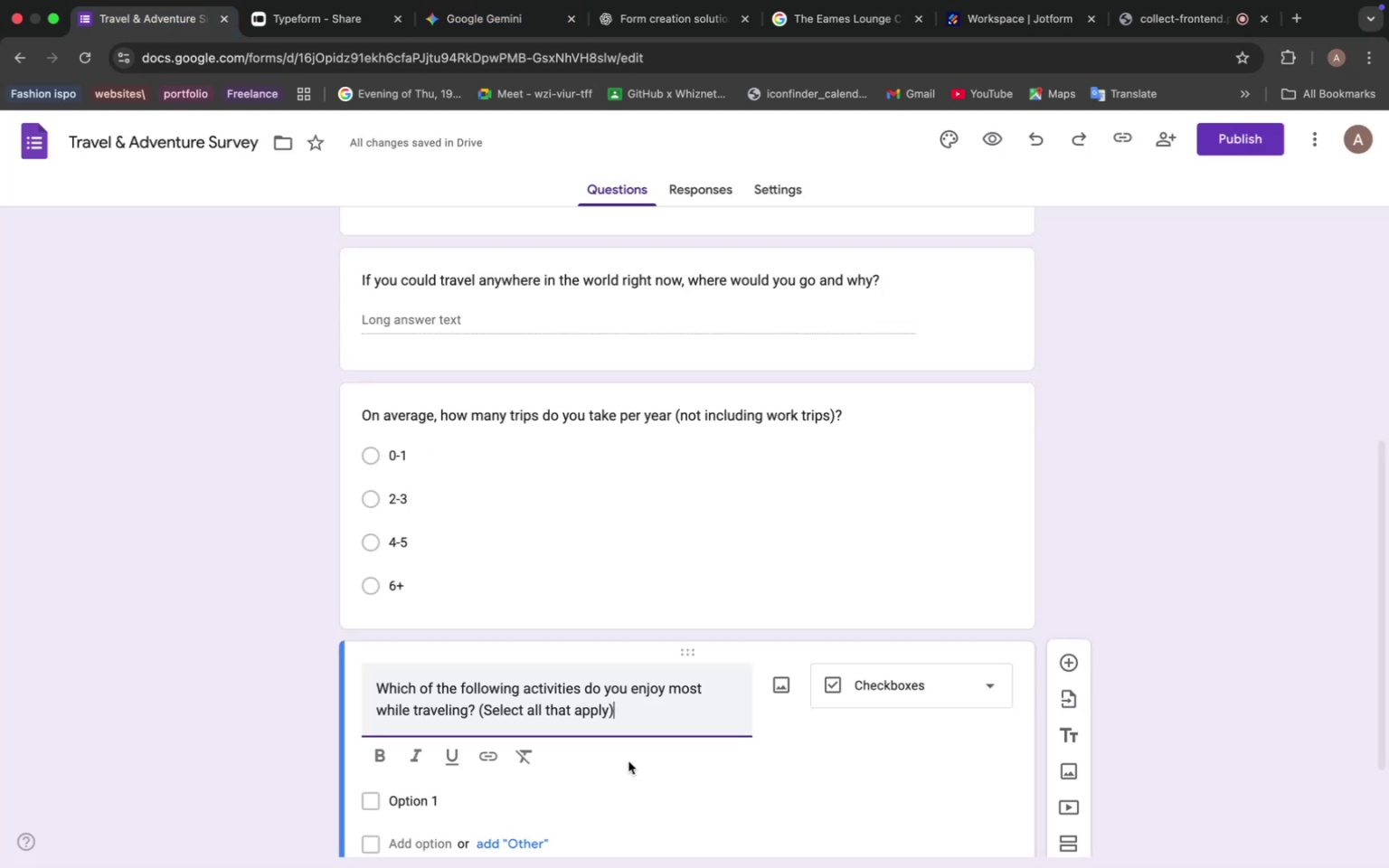 
scroll: coordinate [462, 787], scroll_direction: down, amount: 6.0
 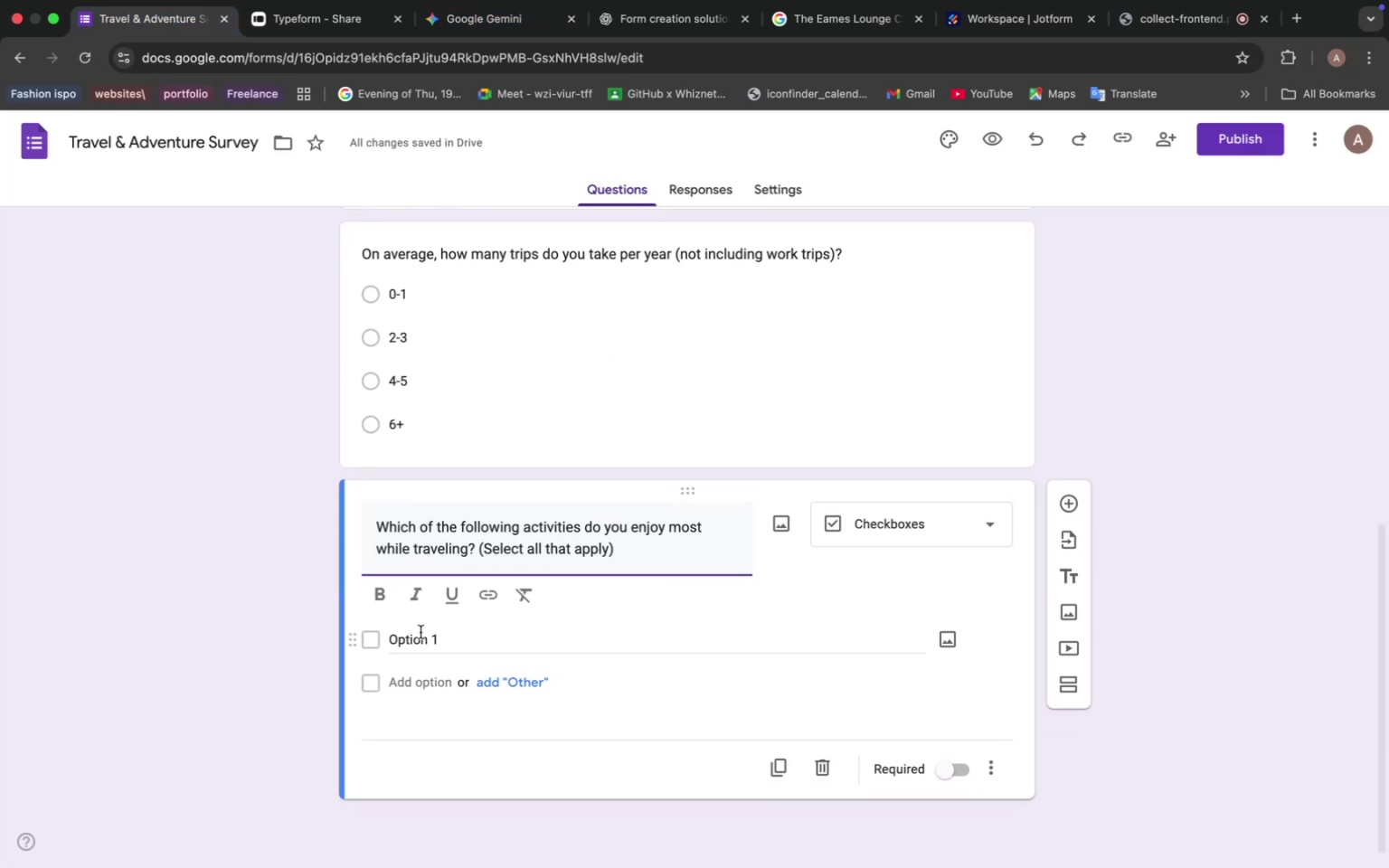 
left_click([420, 627])
 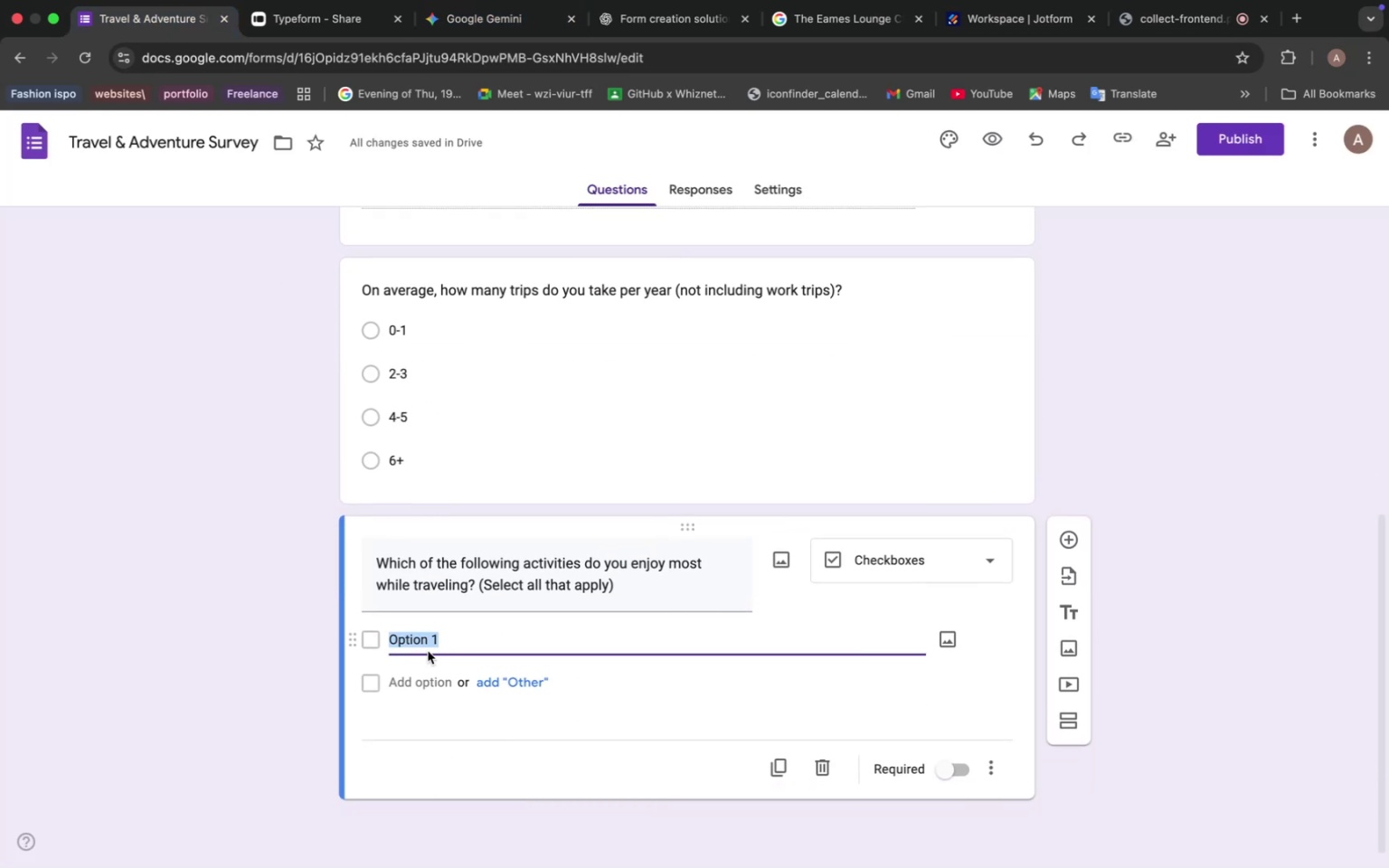 
key(Meta+V)
 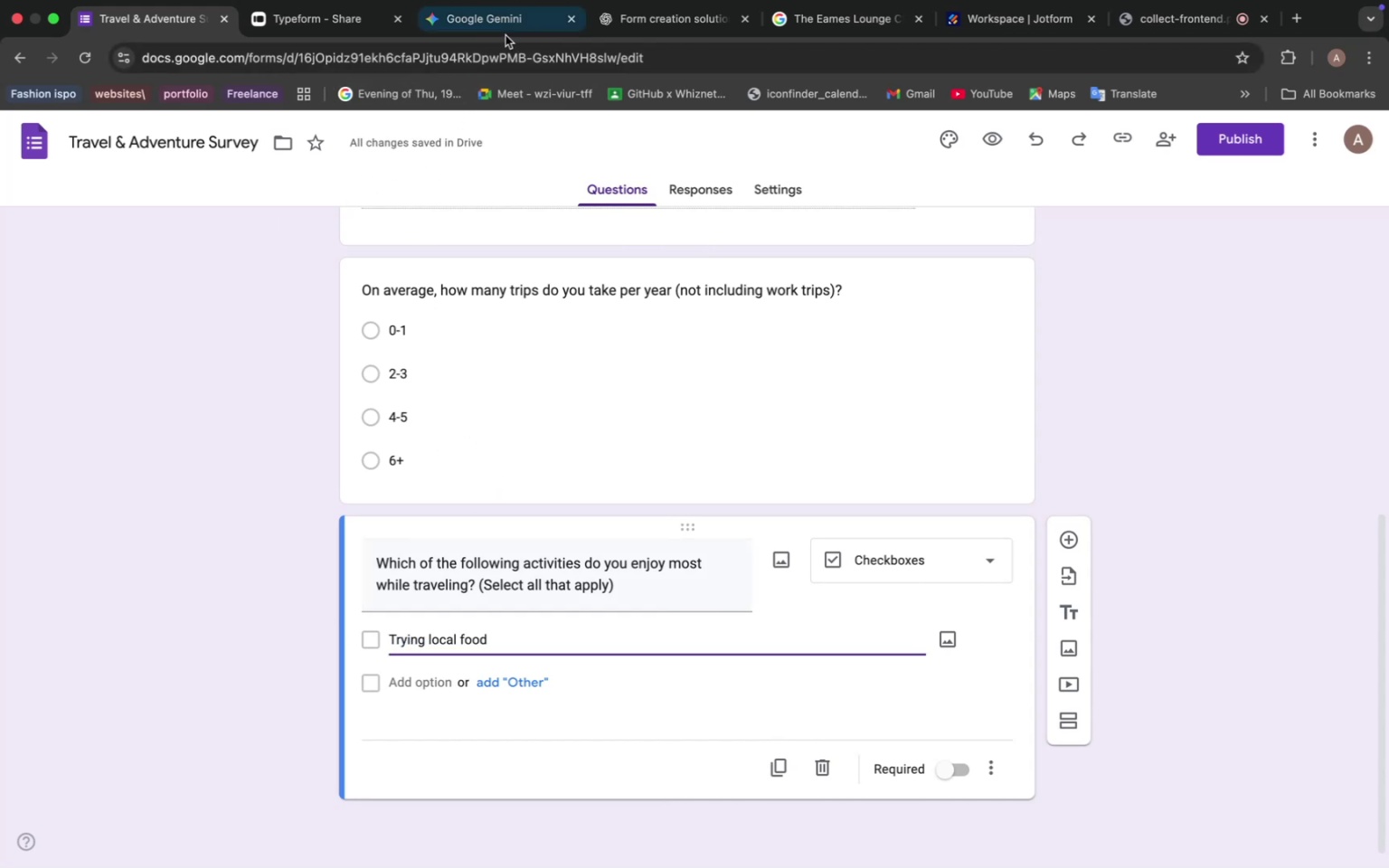 
left_click([479, 24])
 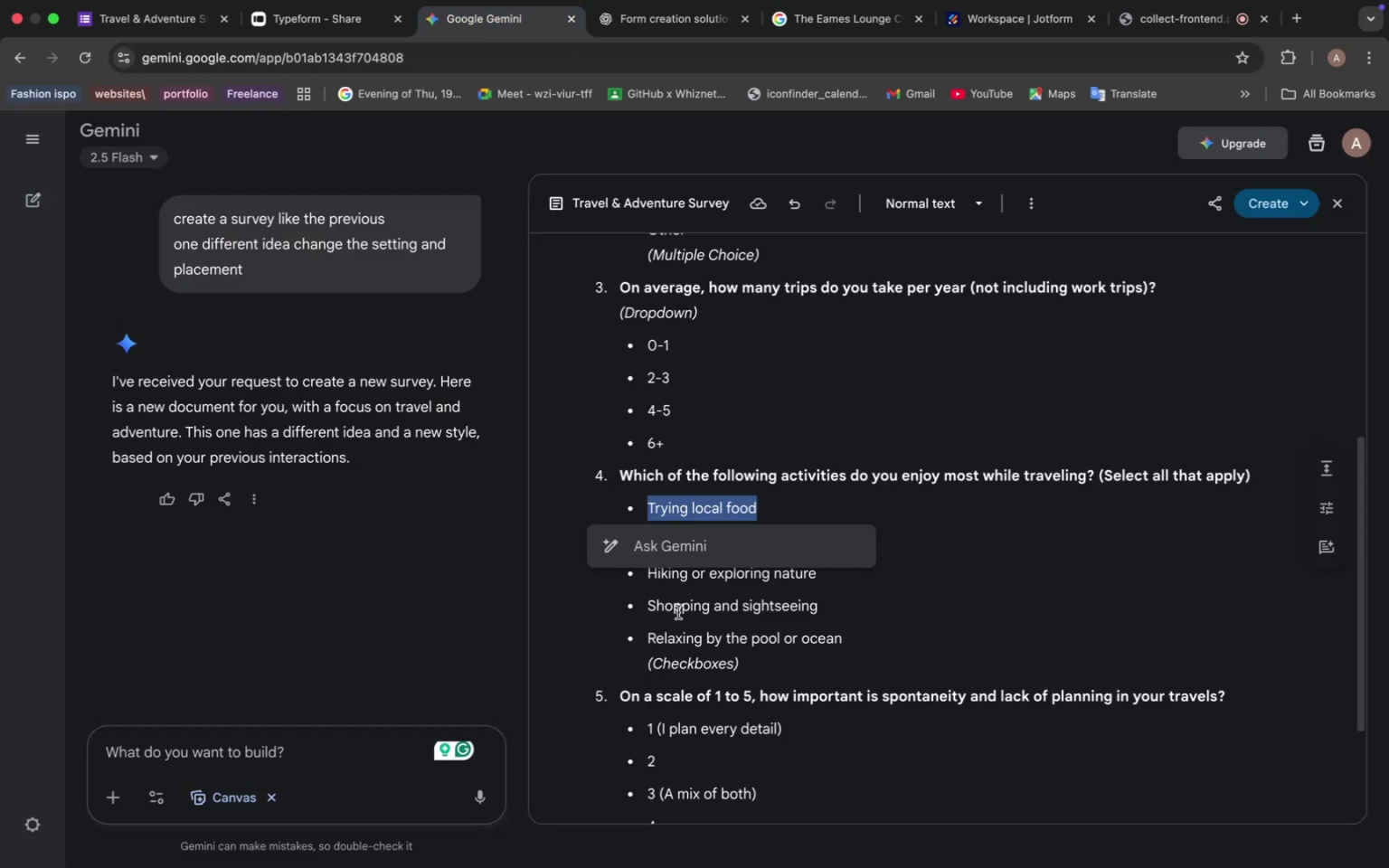 
left_click([676, 580])
 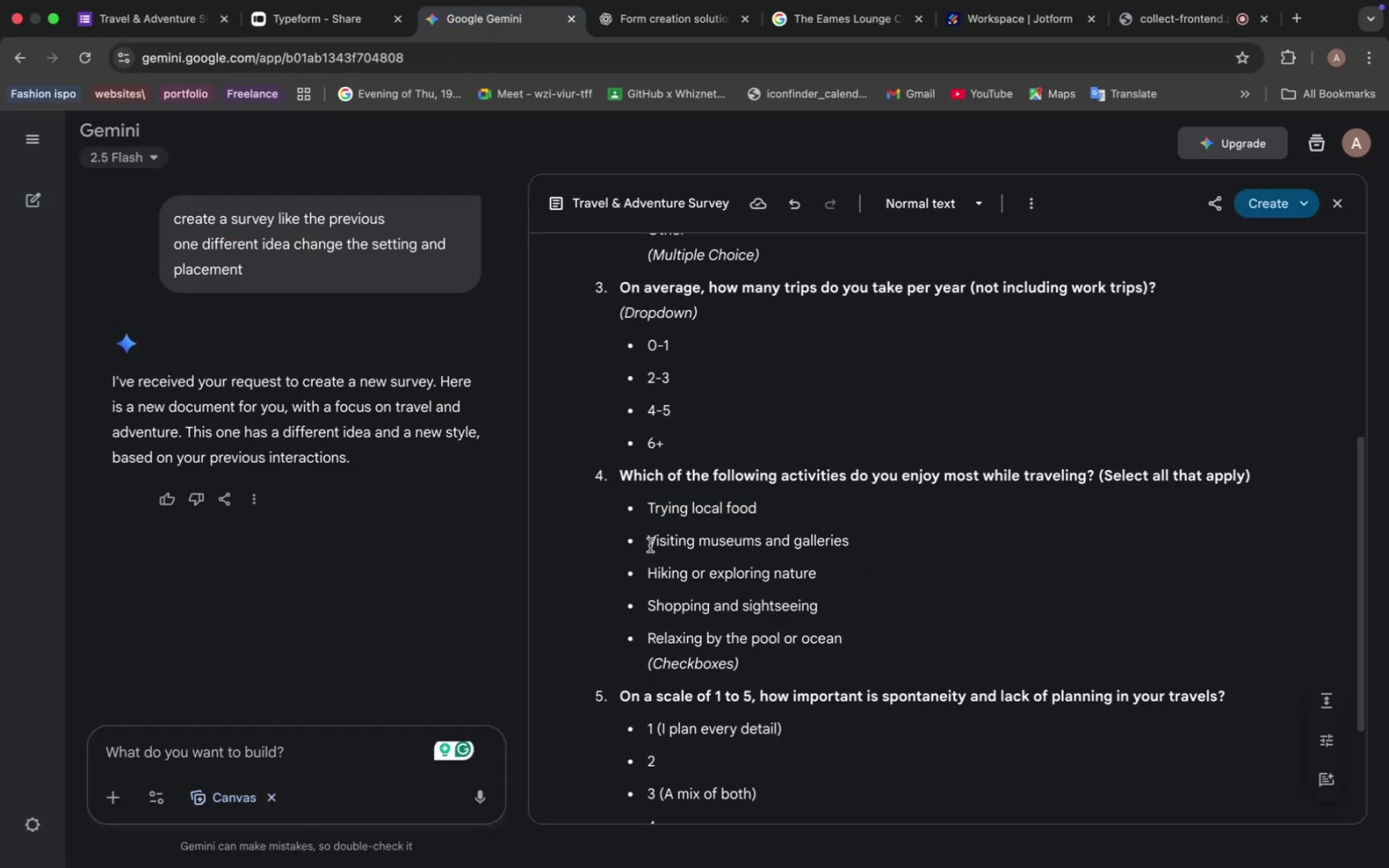 
left_click_drag(start_coordinate=[647, 539], to_coordinate=[865, 539])
 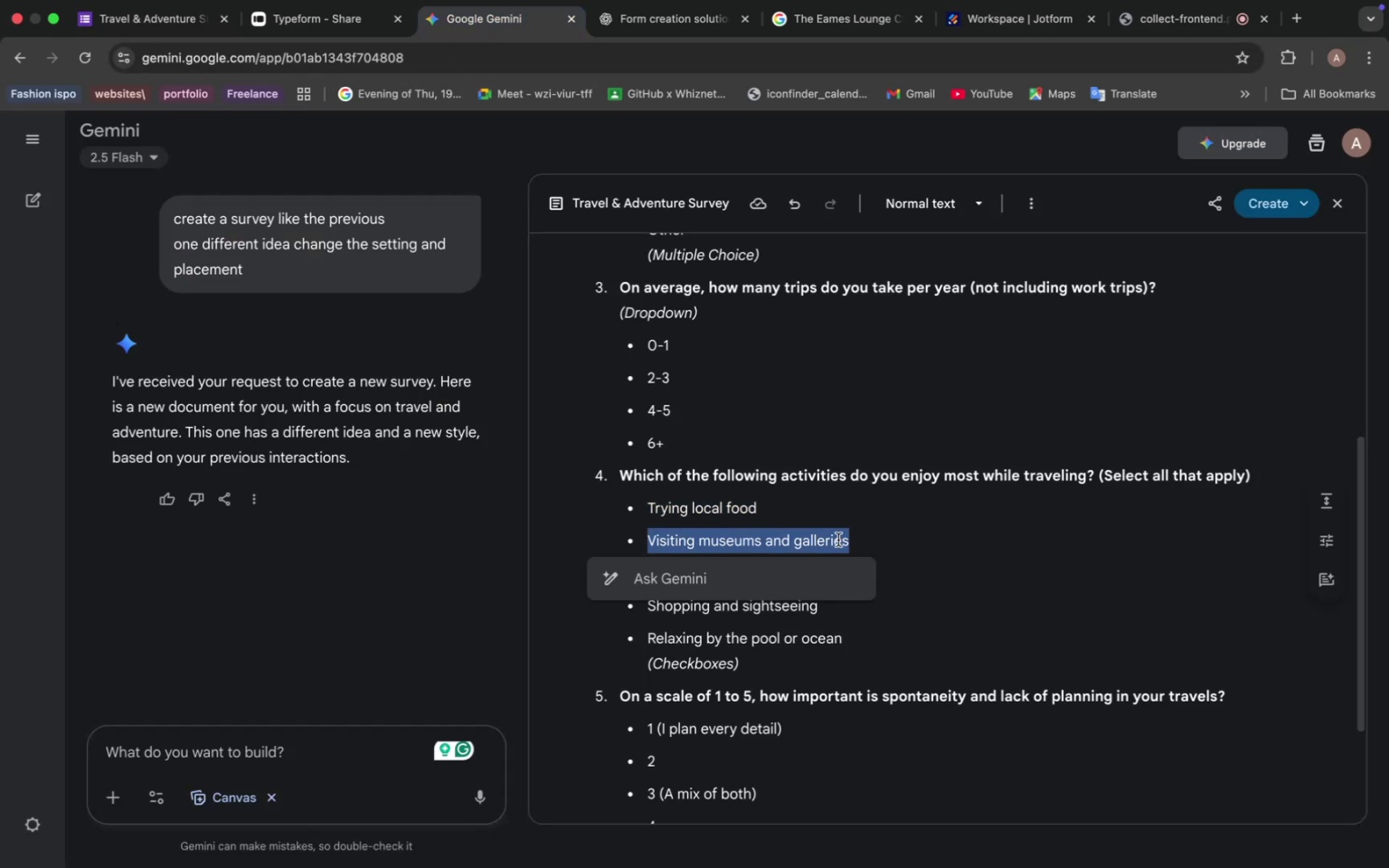 
key(Meta+C)
 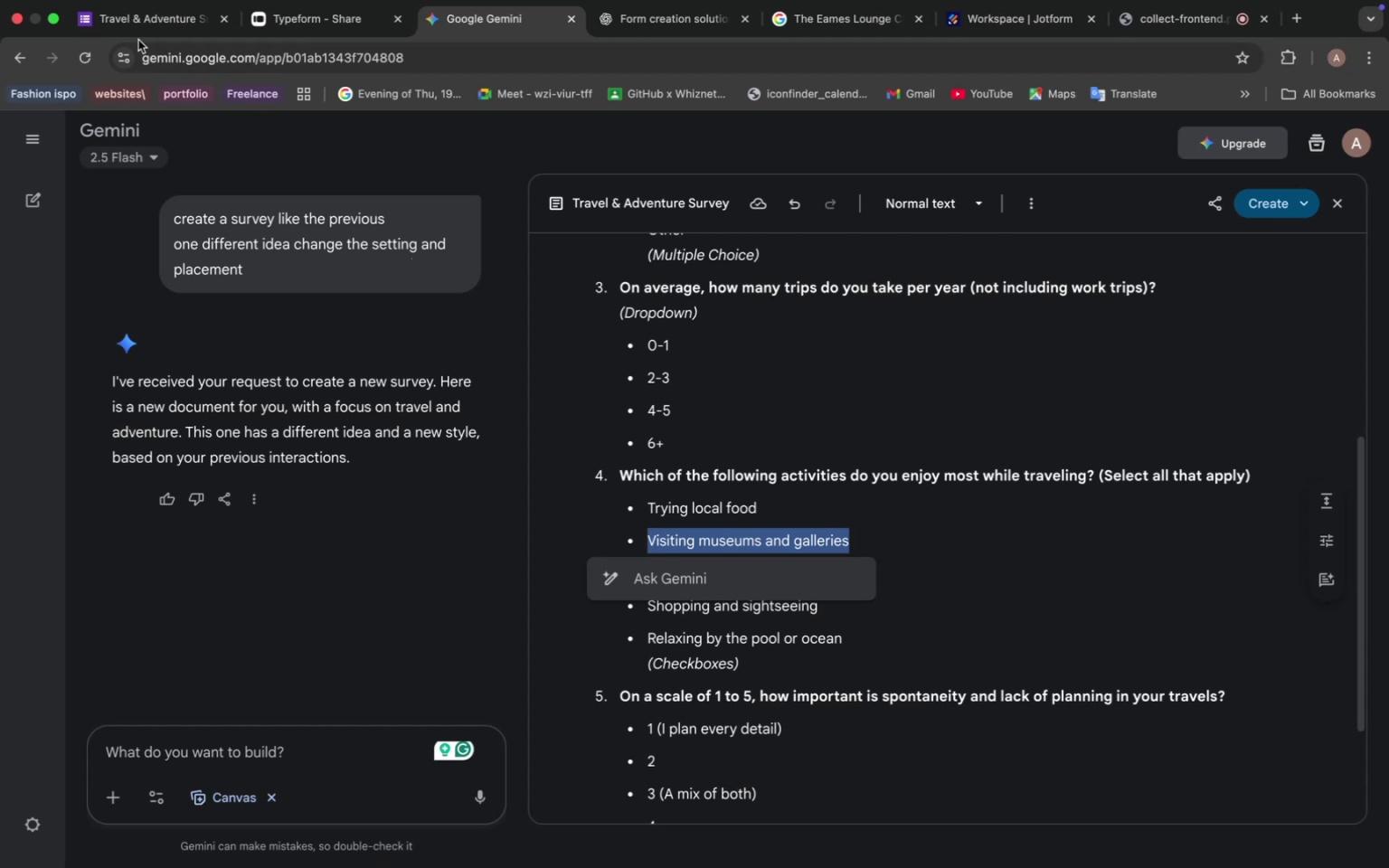 
left_click([137, 14])
 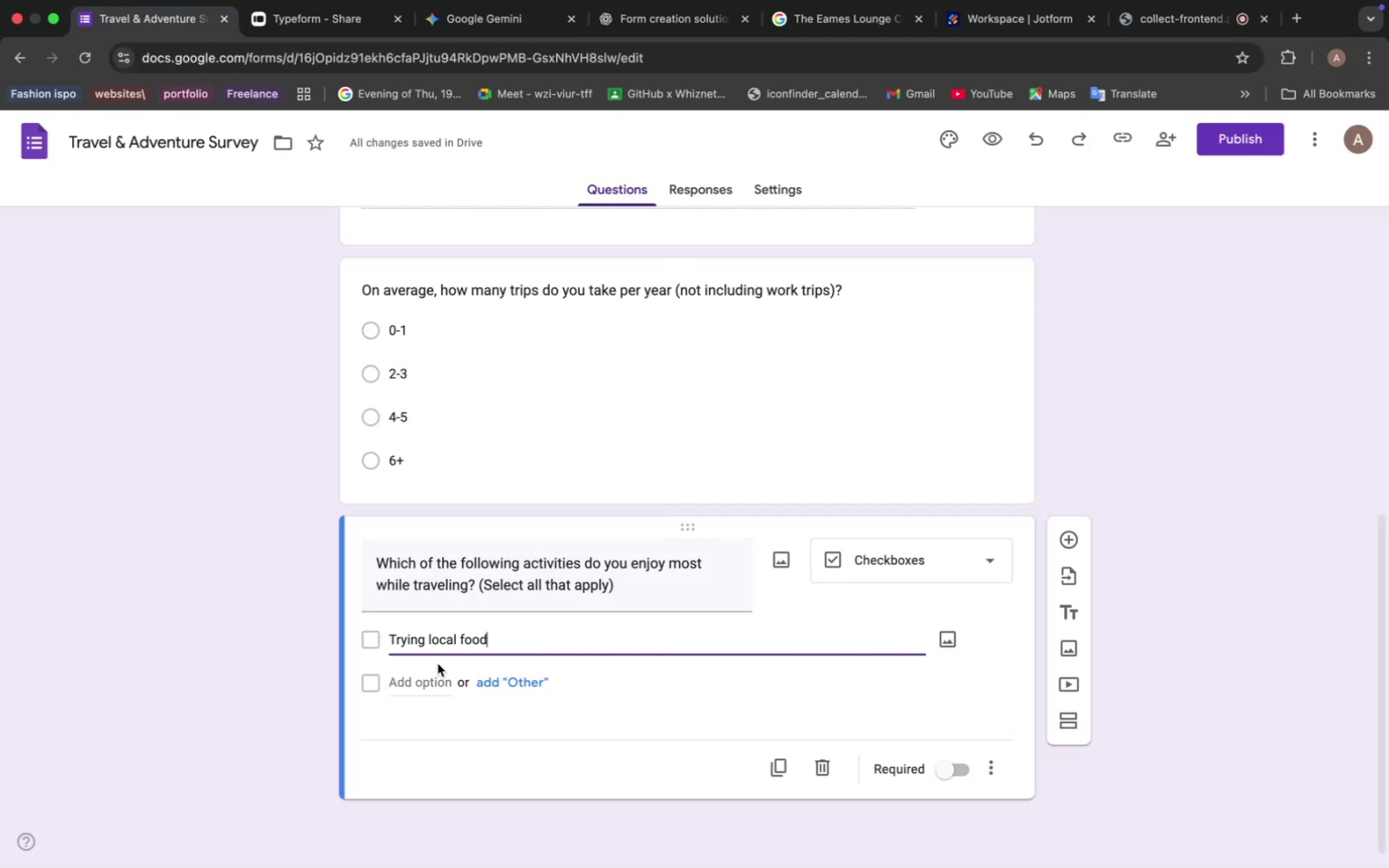 
left_click([420, 674])
 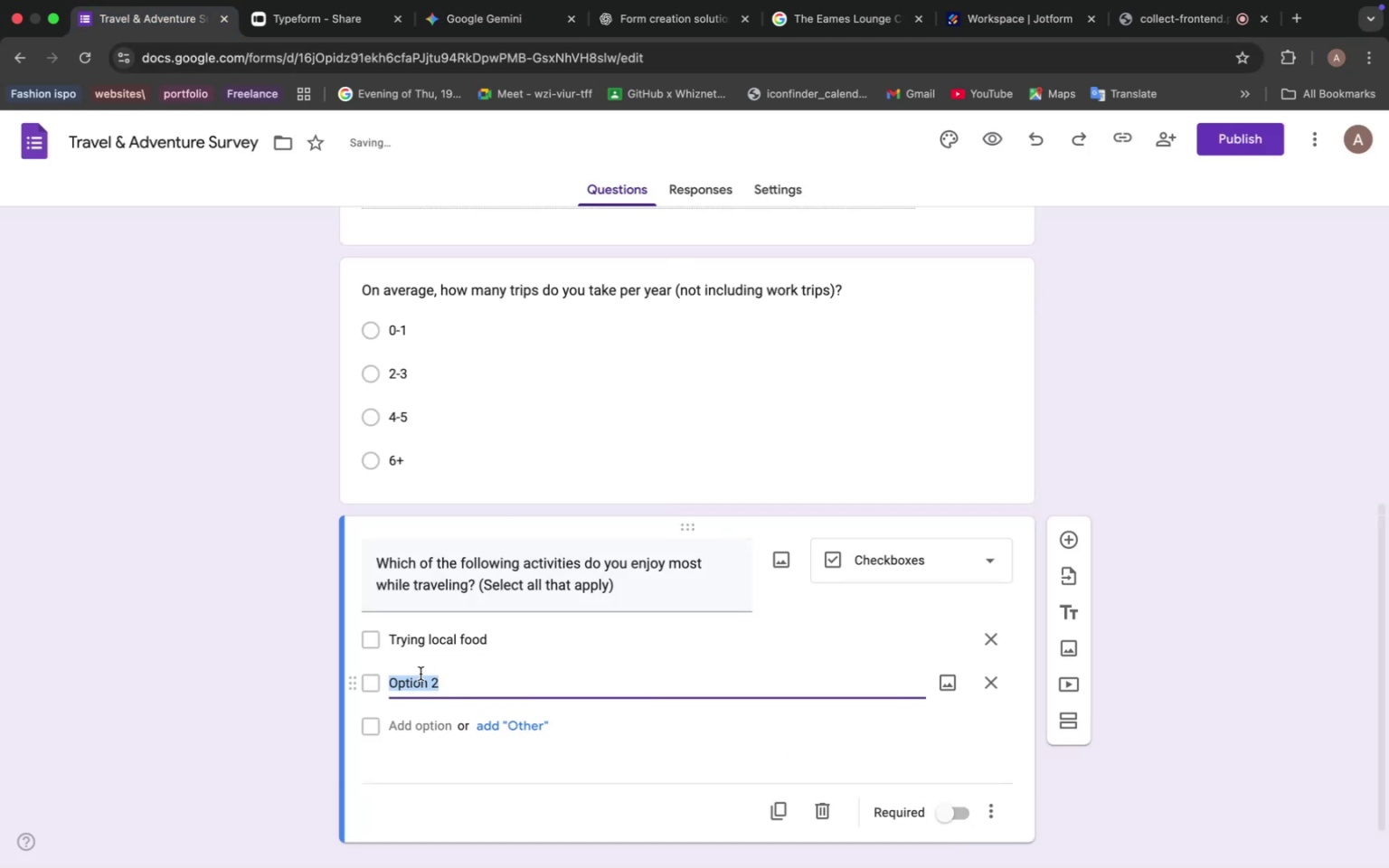 
key(Meta+V)
 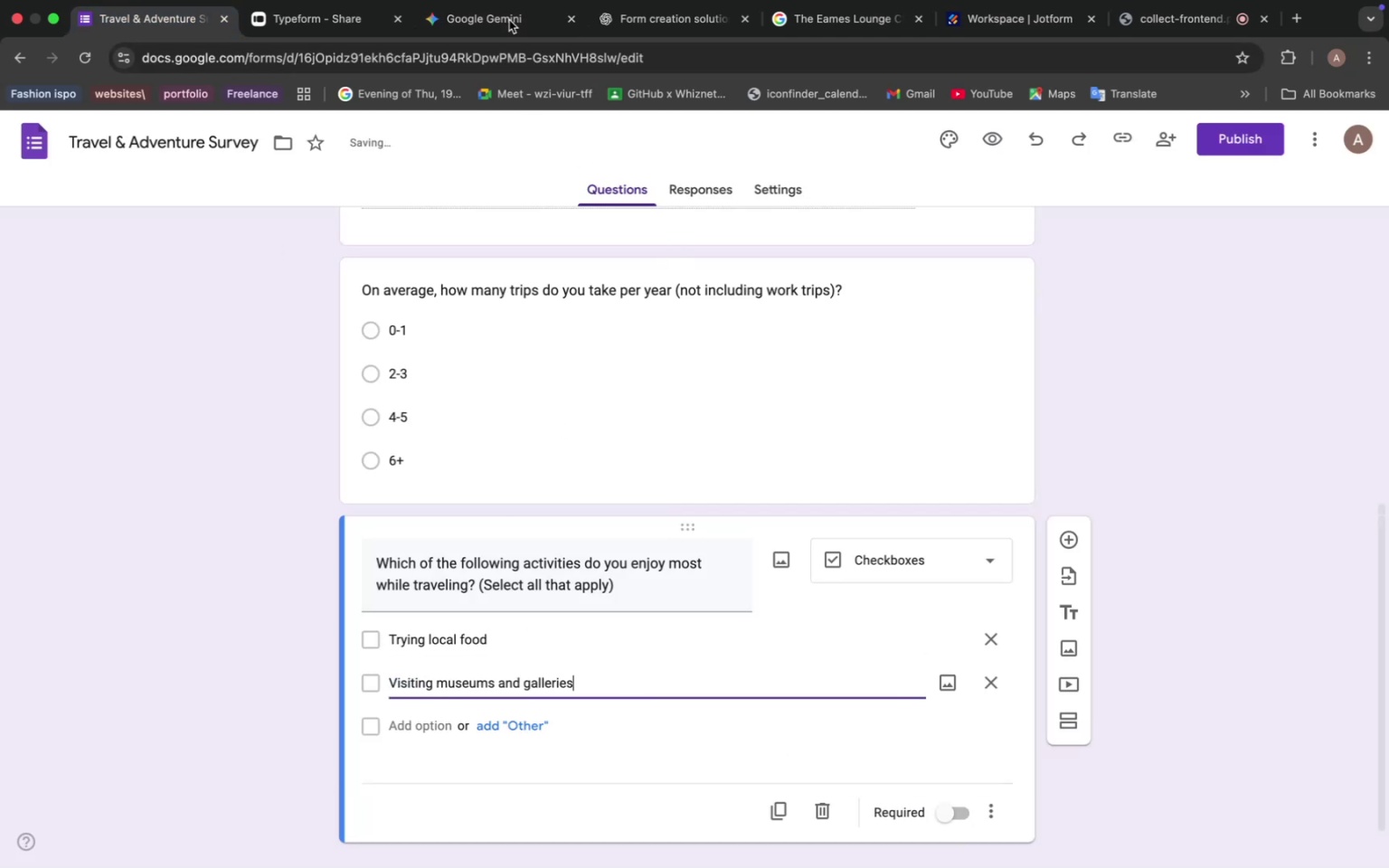 
left_click([507, 27])
 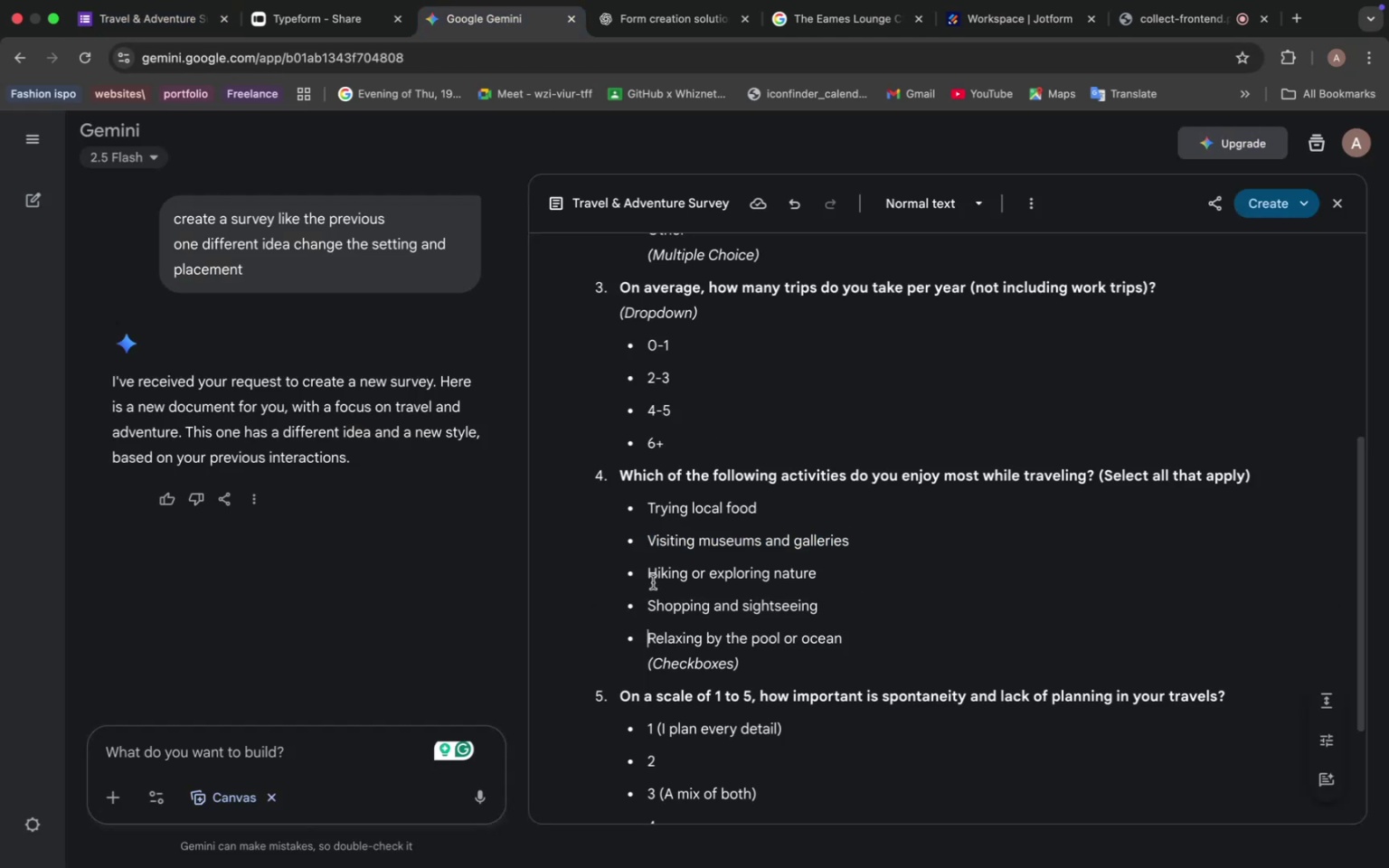 
left_click_drag(start_coordinate=[647, 571], to_coordinate=[836, 568])
 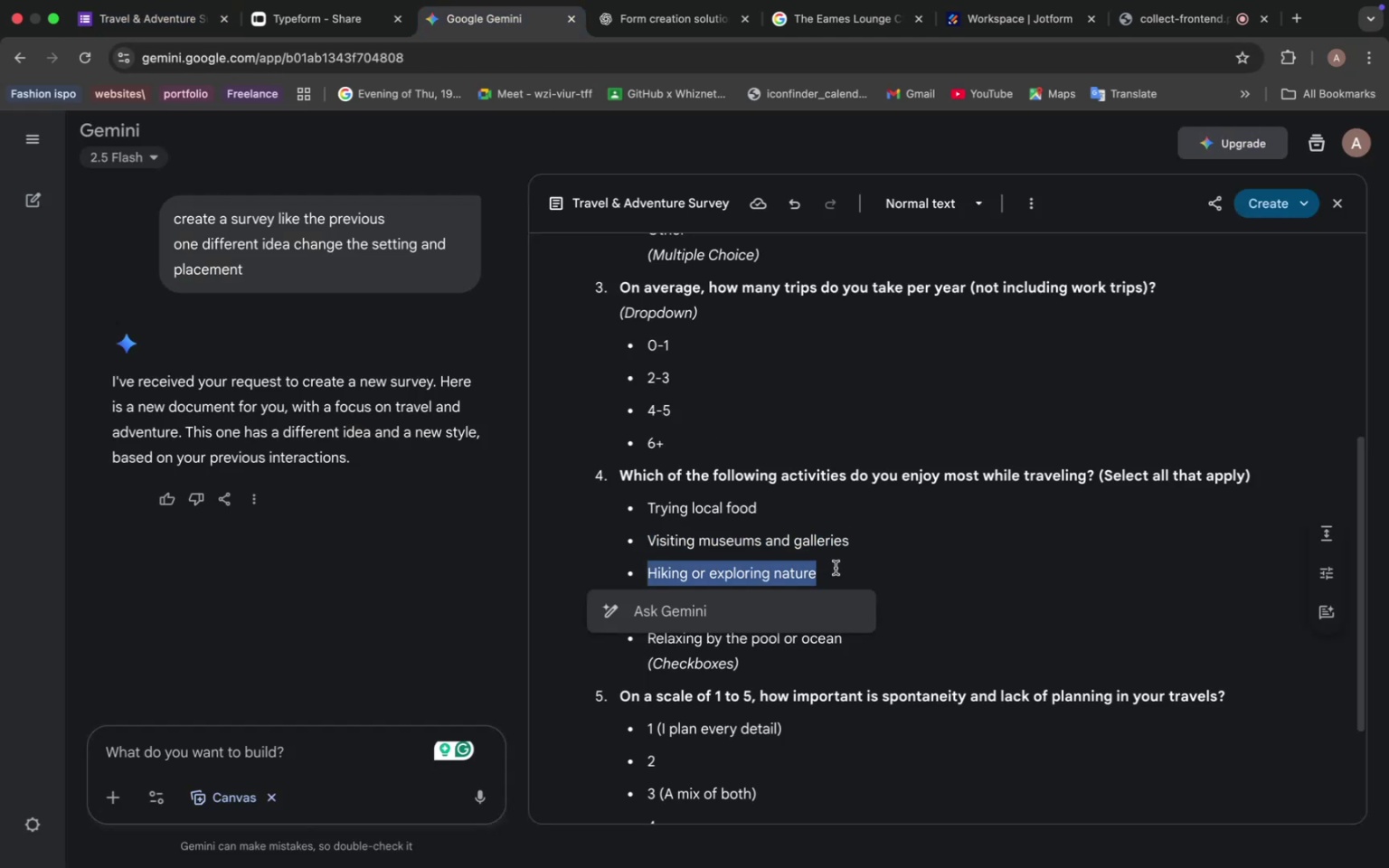 
key(Meta+C)
 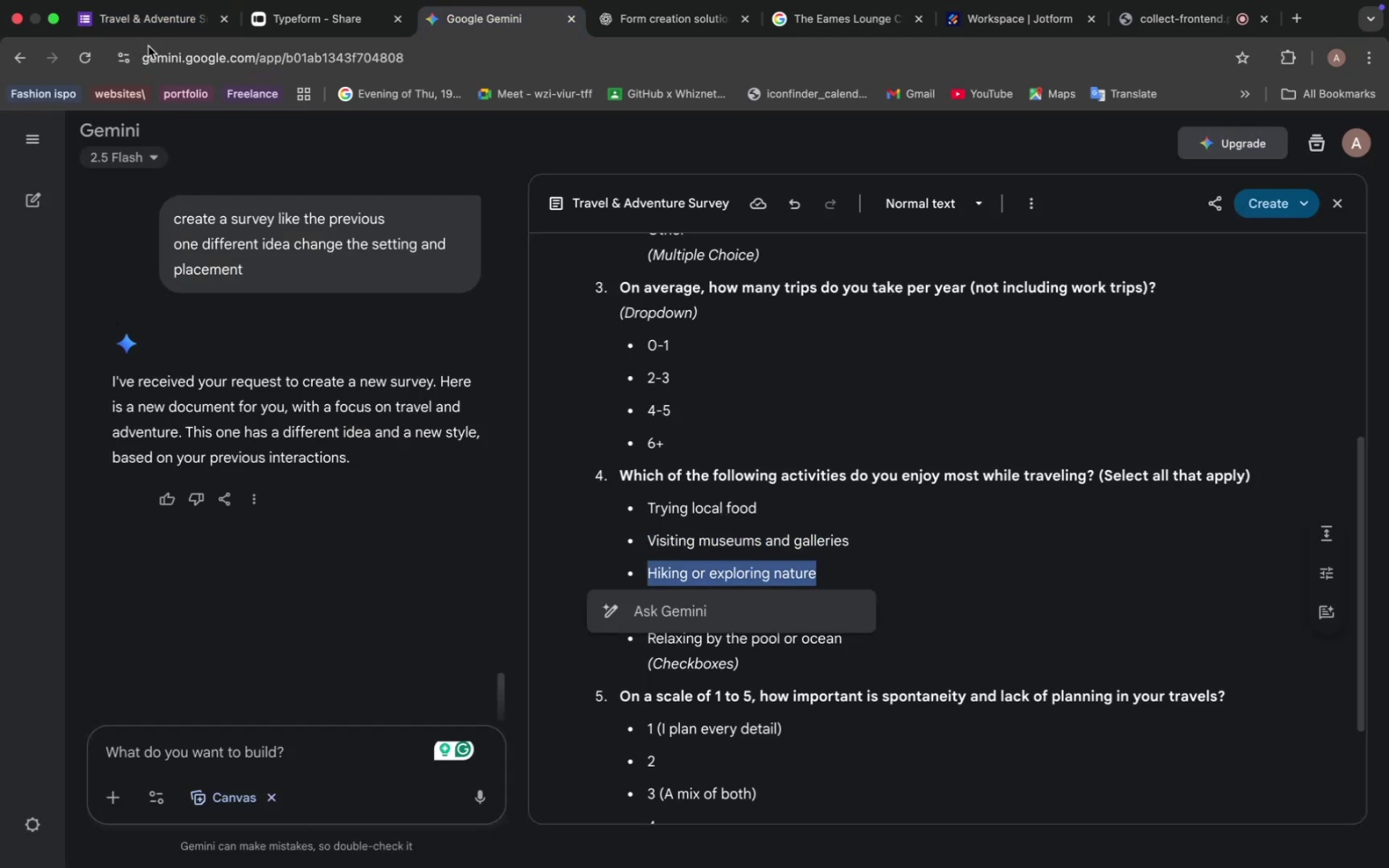 
left_click([148, 25])
 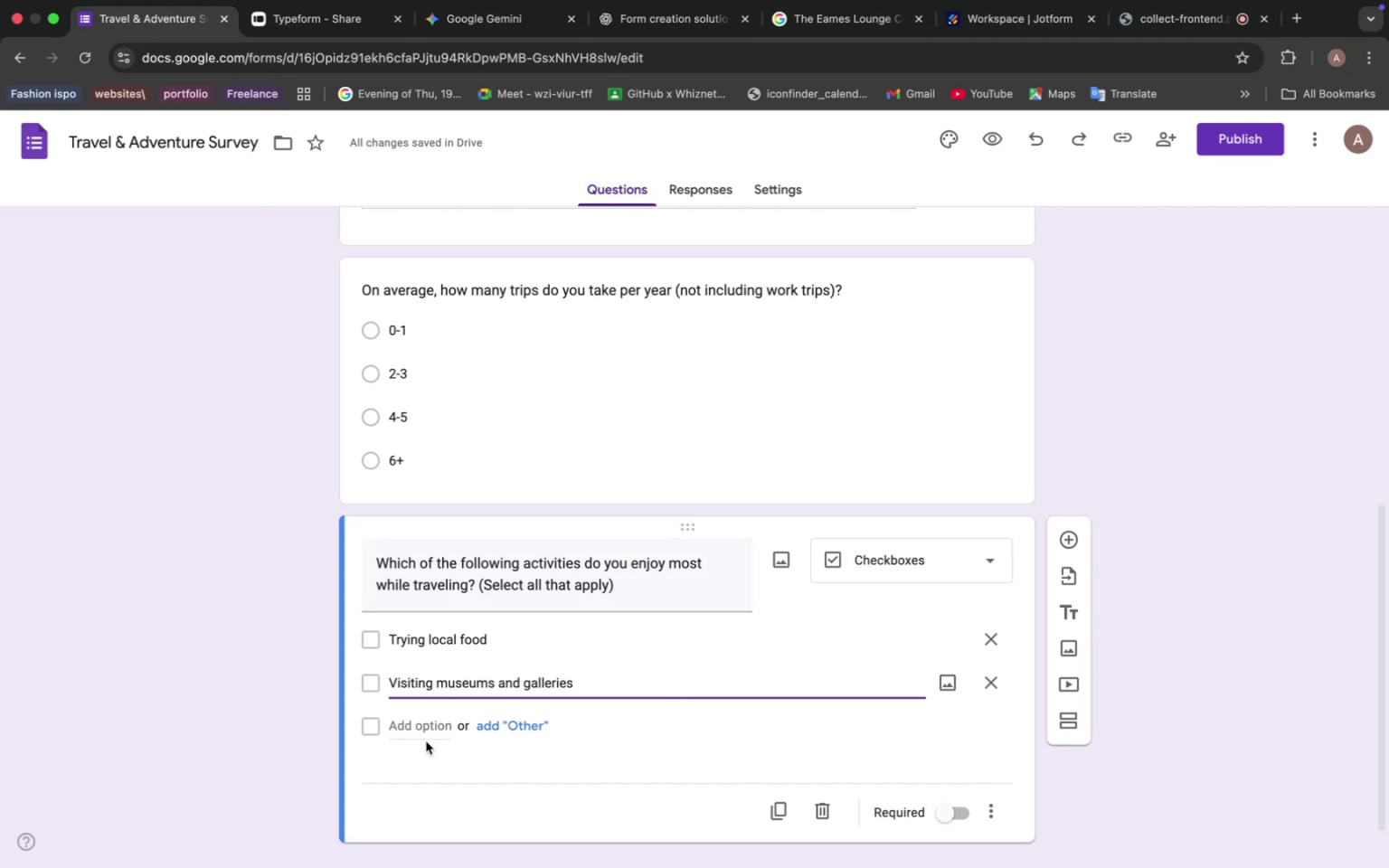 
left_click([424, 729])
 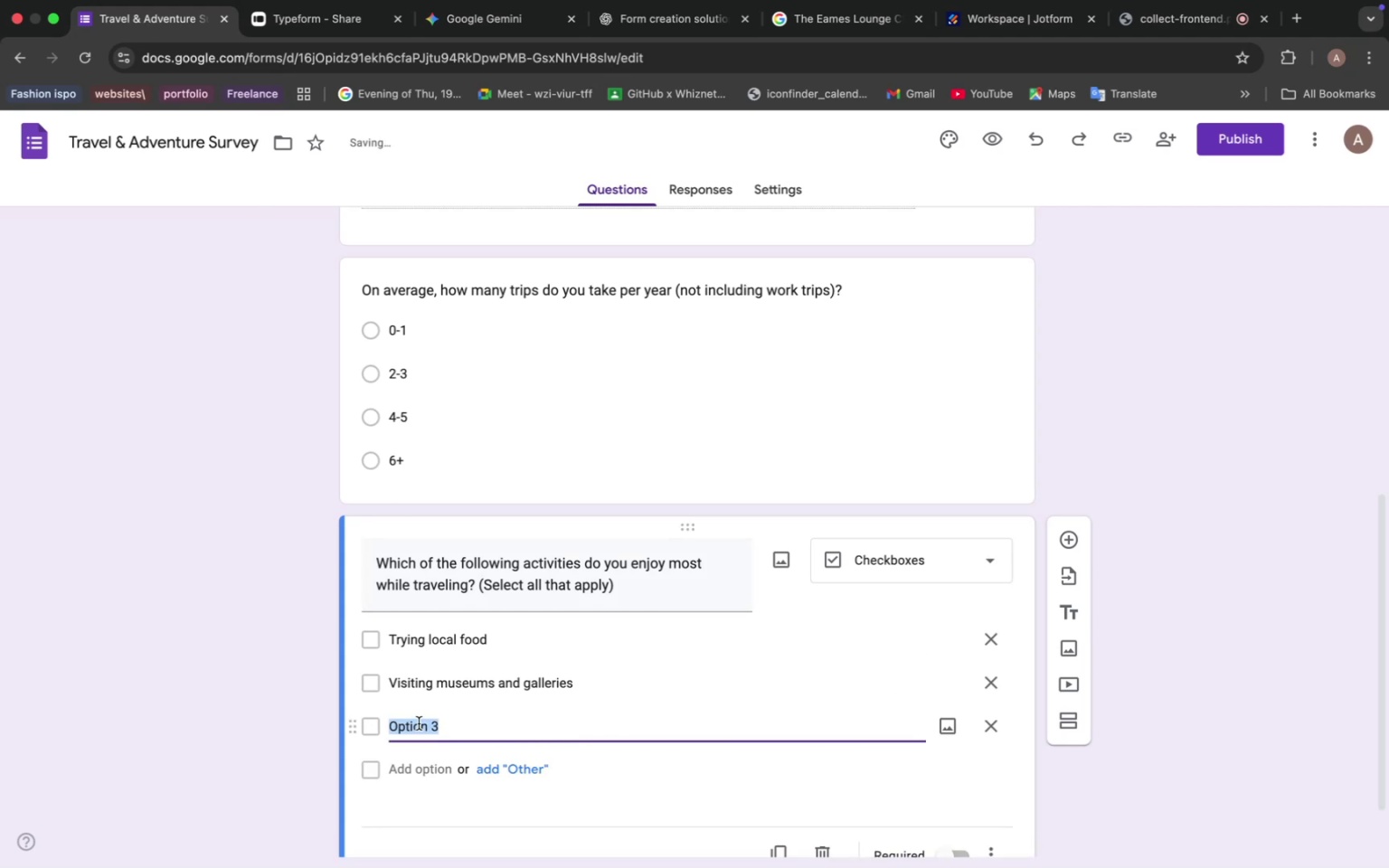 
key(Meta+V)
 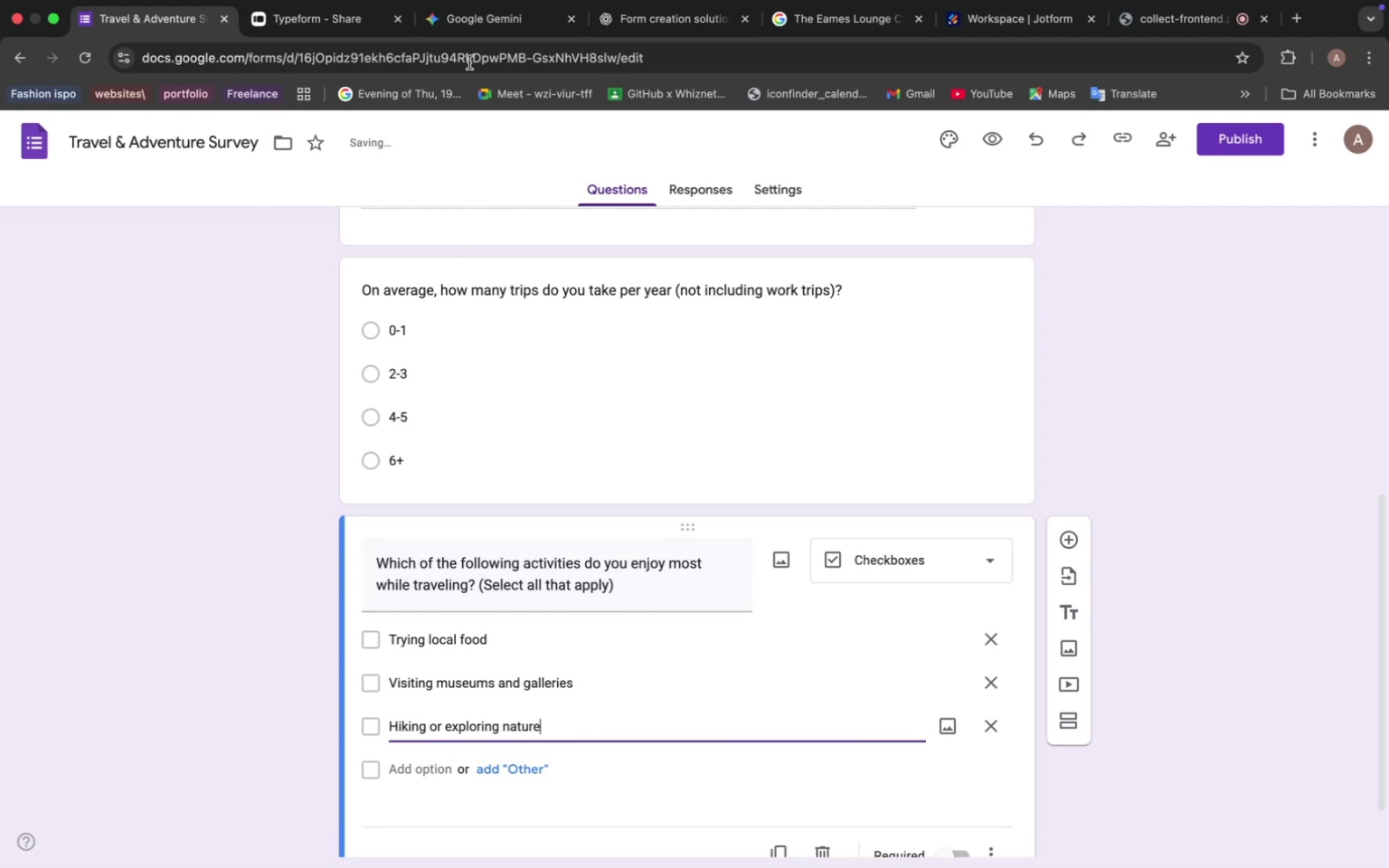 
left_click([473, 25])
 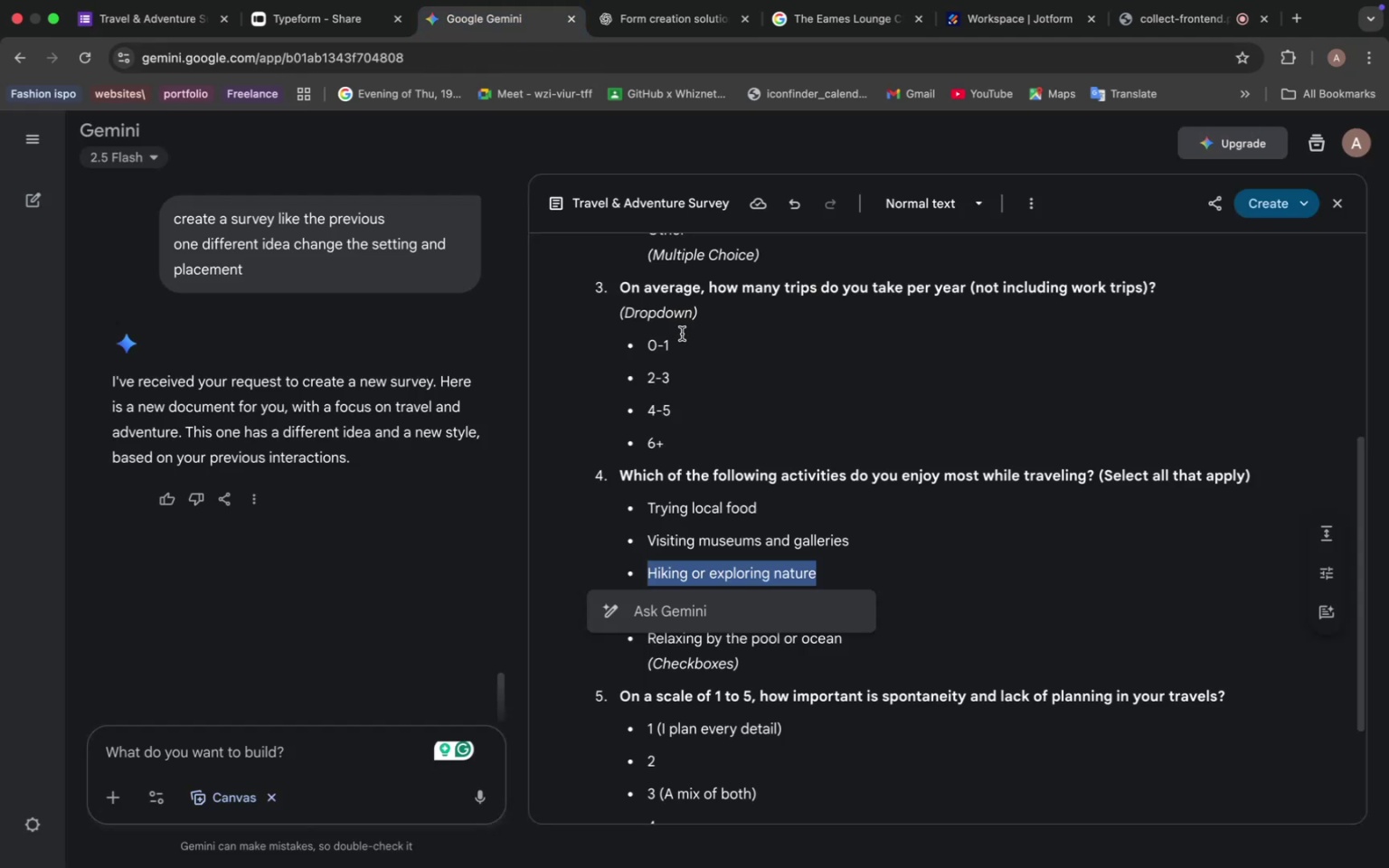 
left_click([692, 552])
 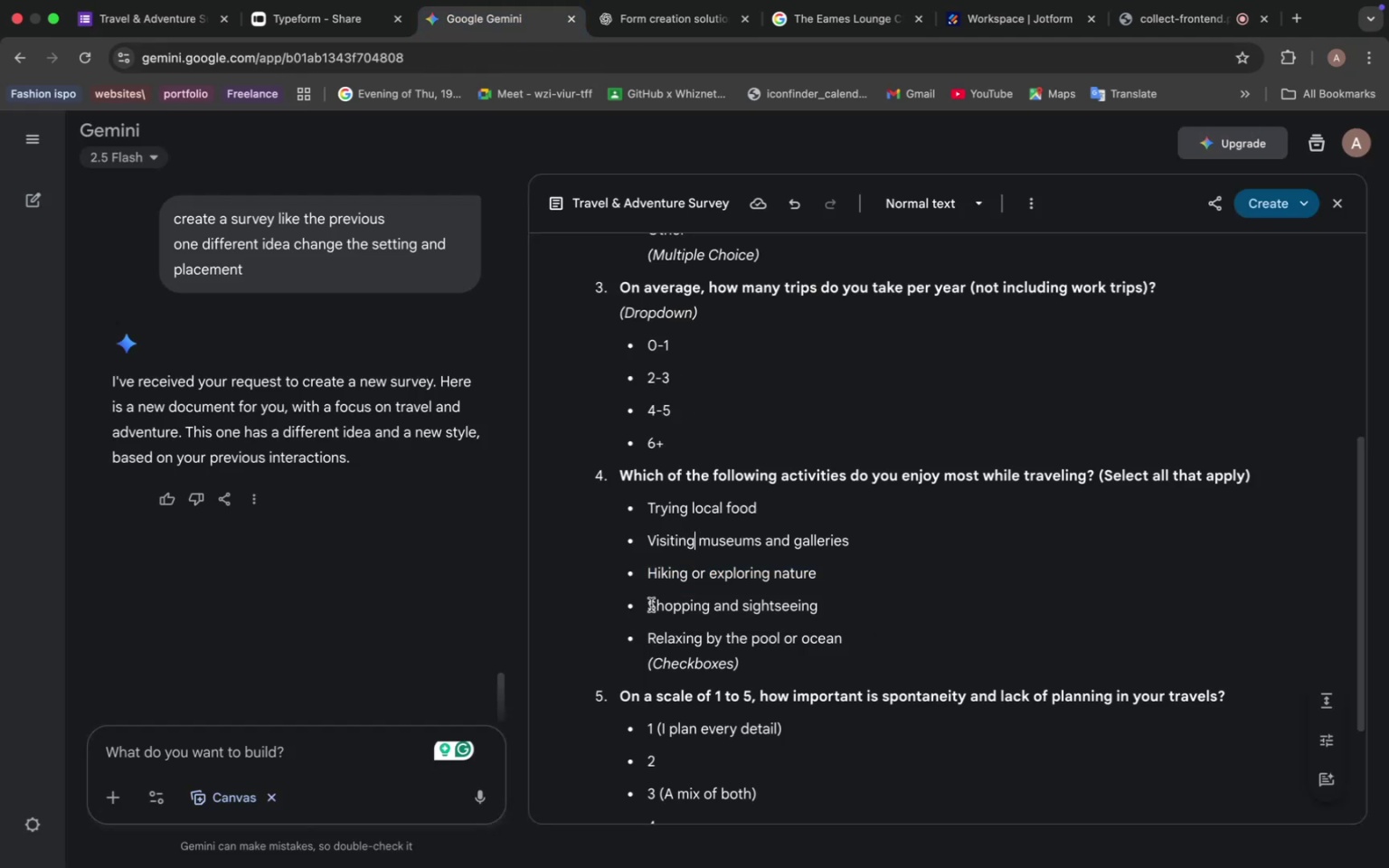 
left_click_drag(start_coordinate=[647, 605], to_coordinate=[880, 607])
 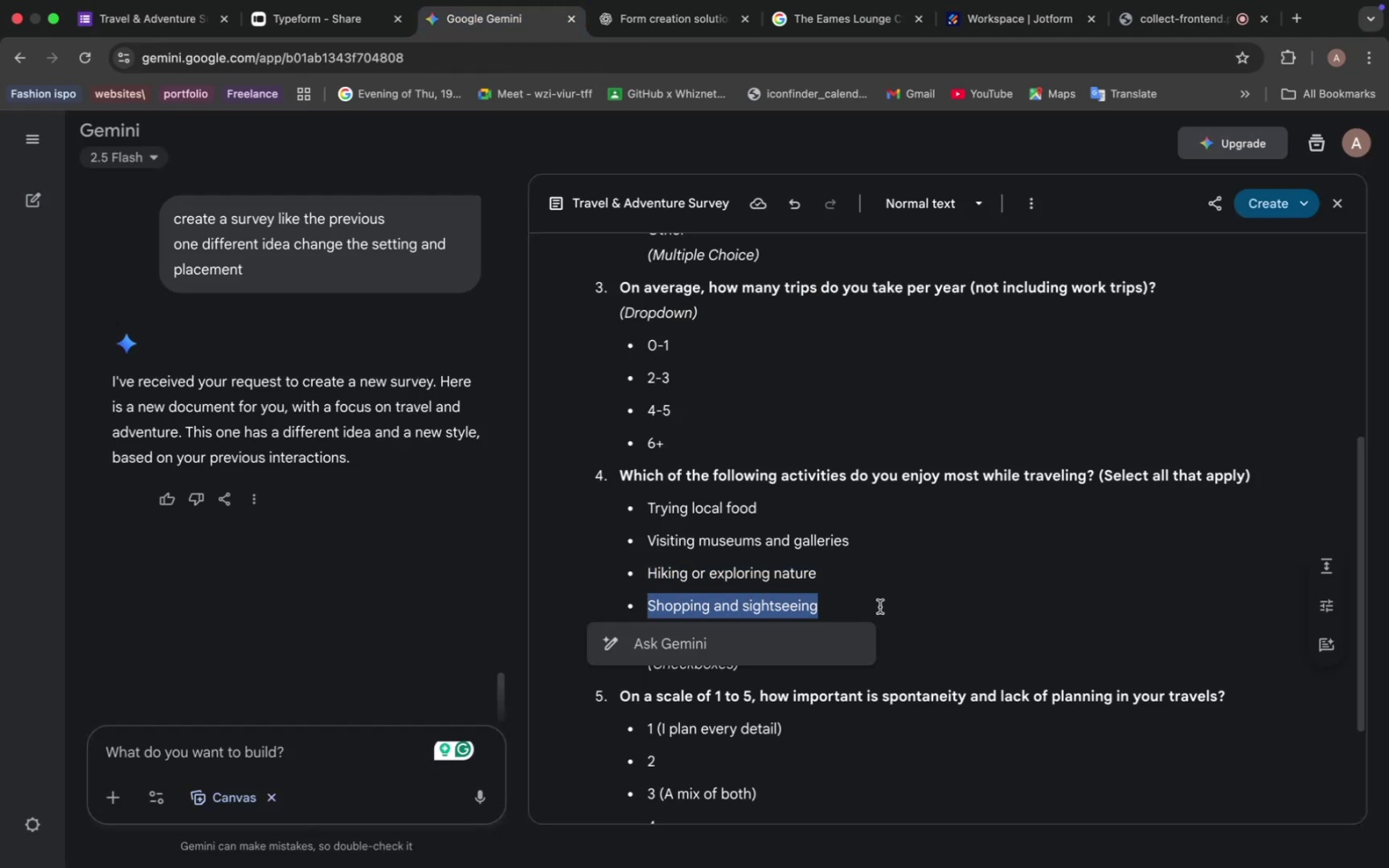 
key(Meta+C)
 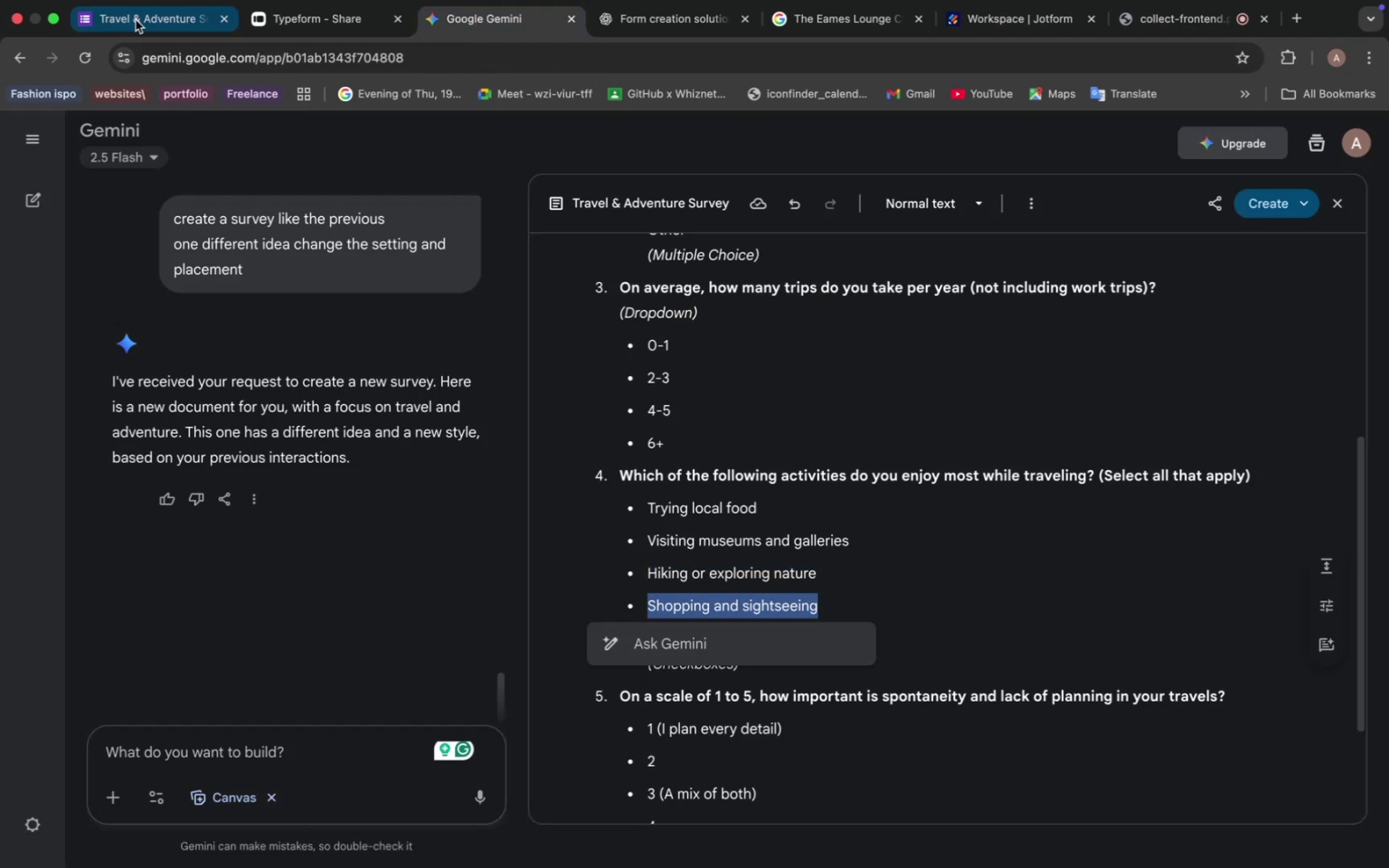 
left_click([166, 3])
 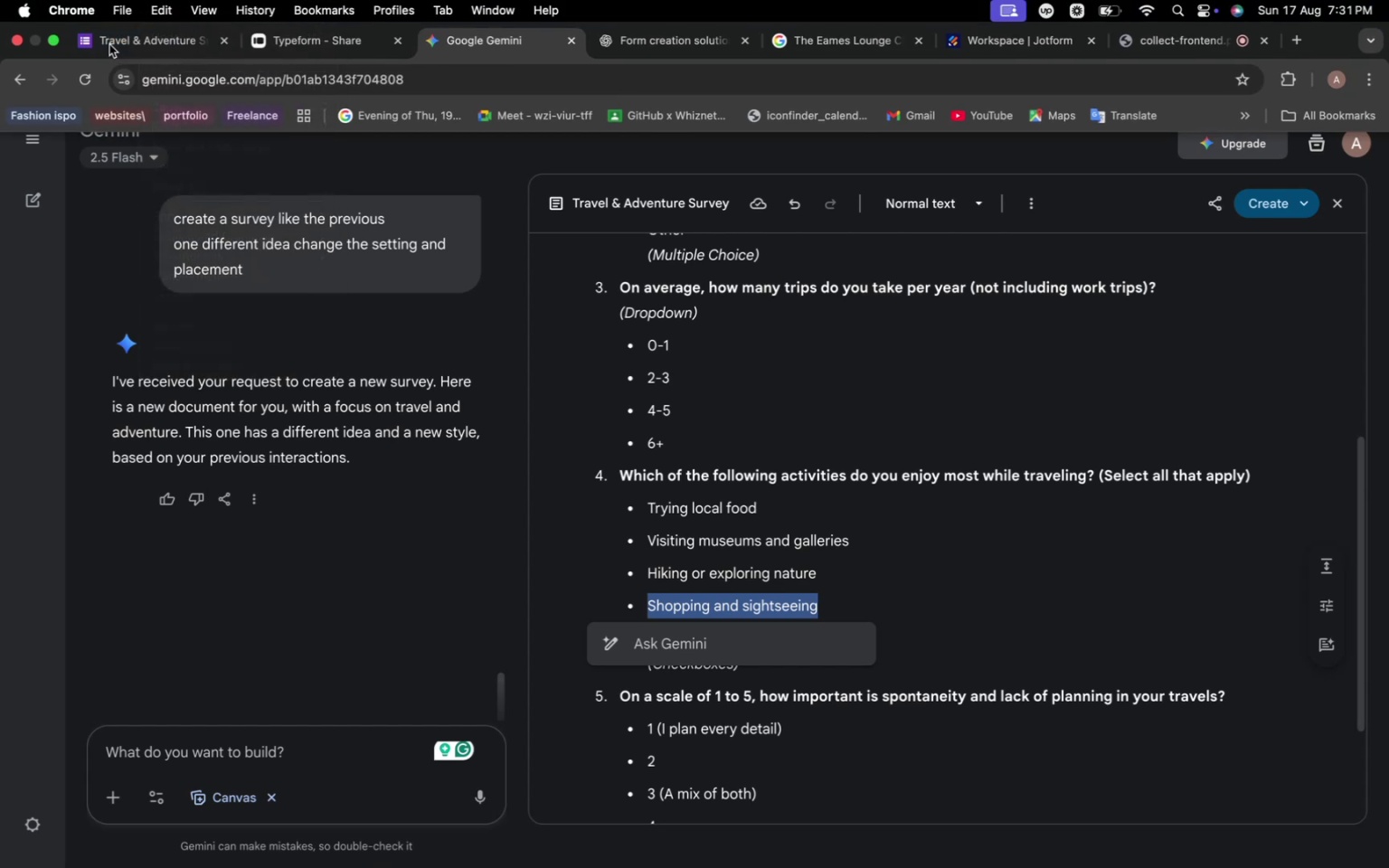 
double_click([113, 41])
 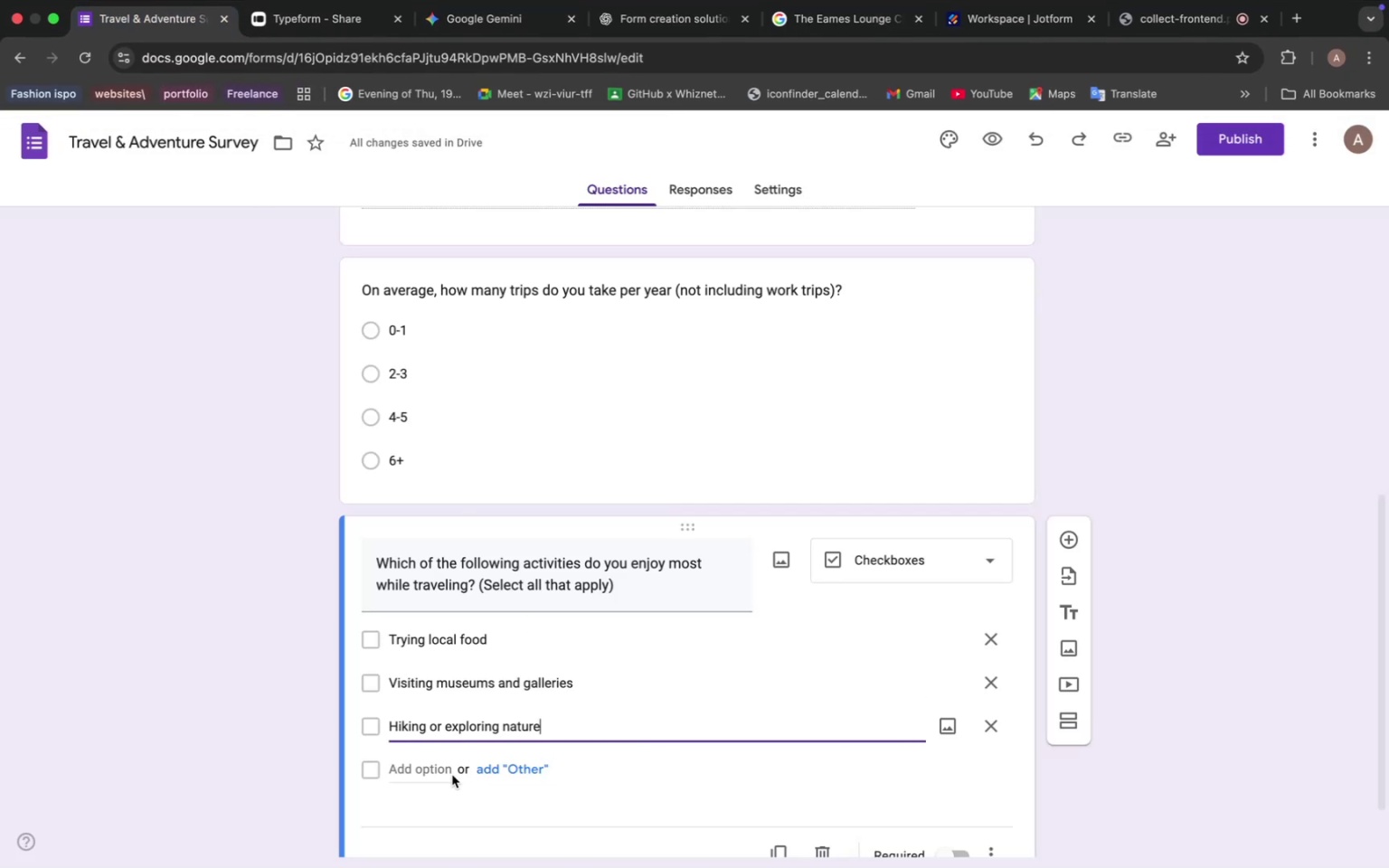 
left_click([428, 769])
 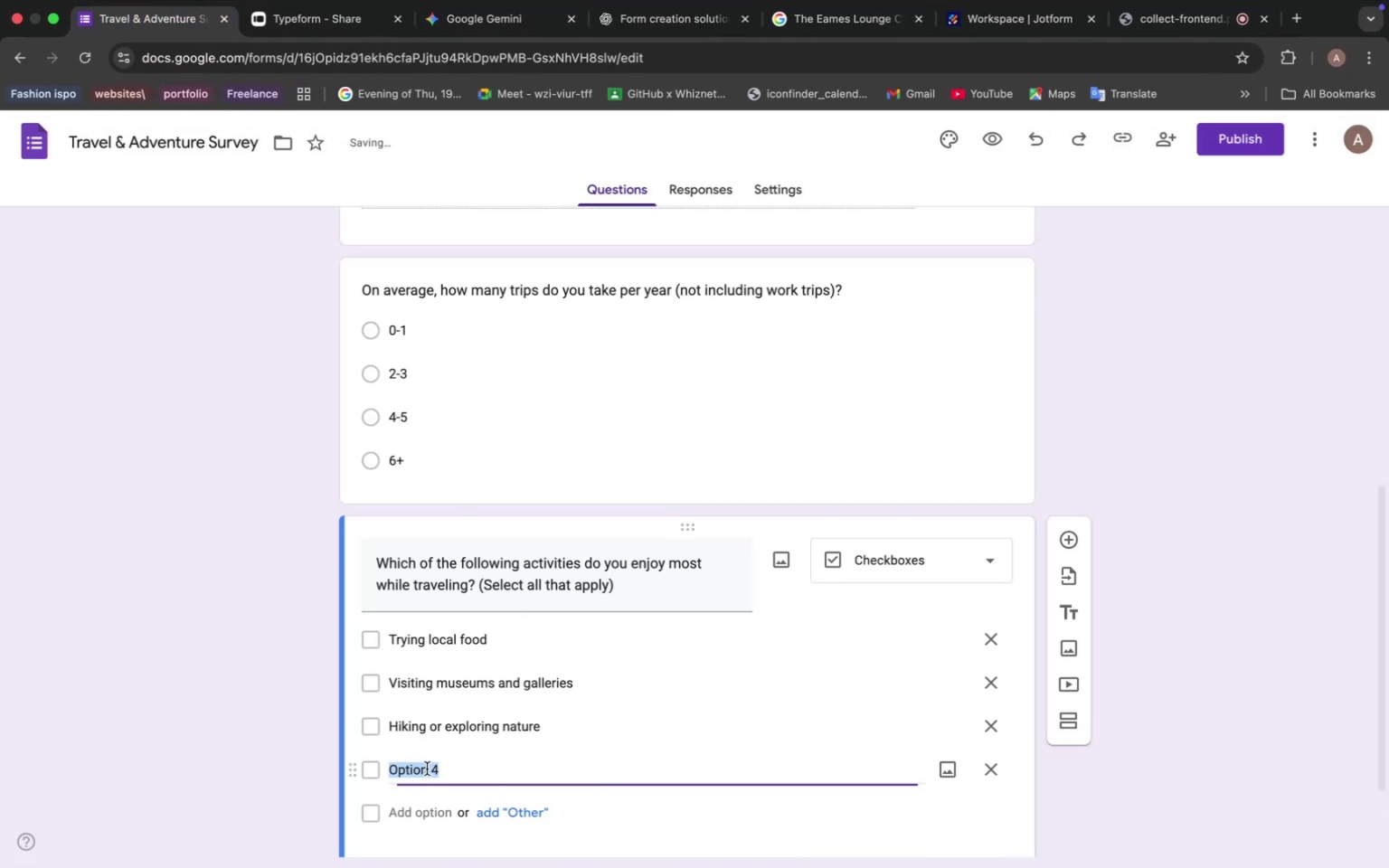 
key(Meta+V)
 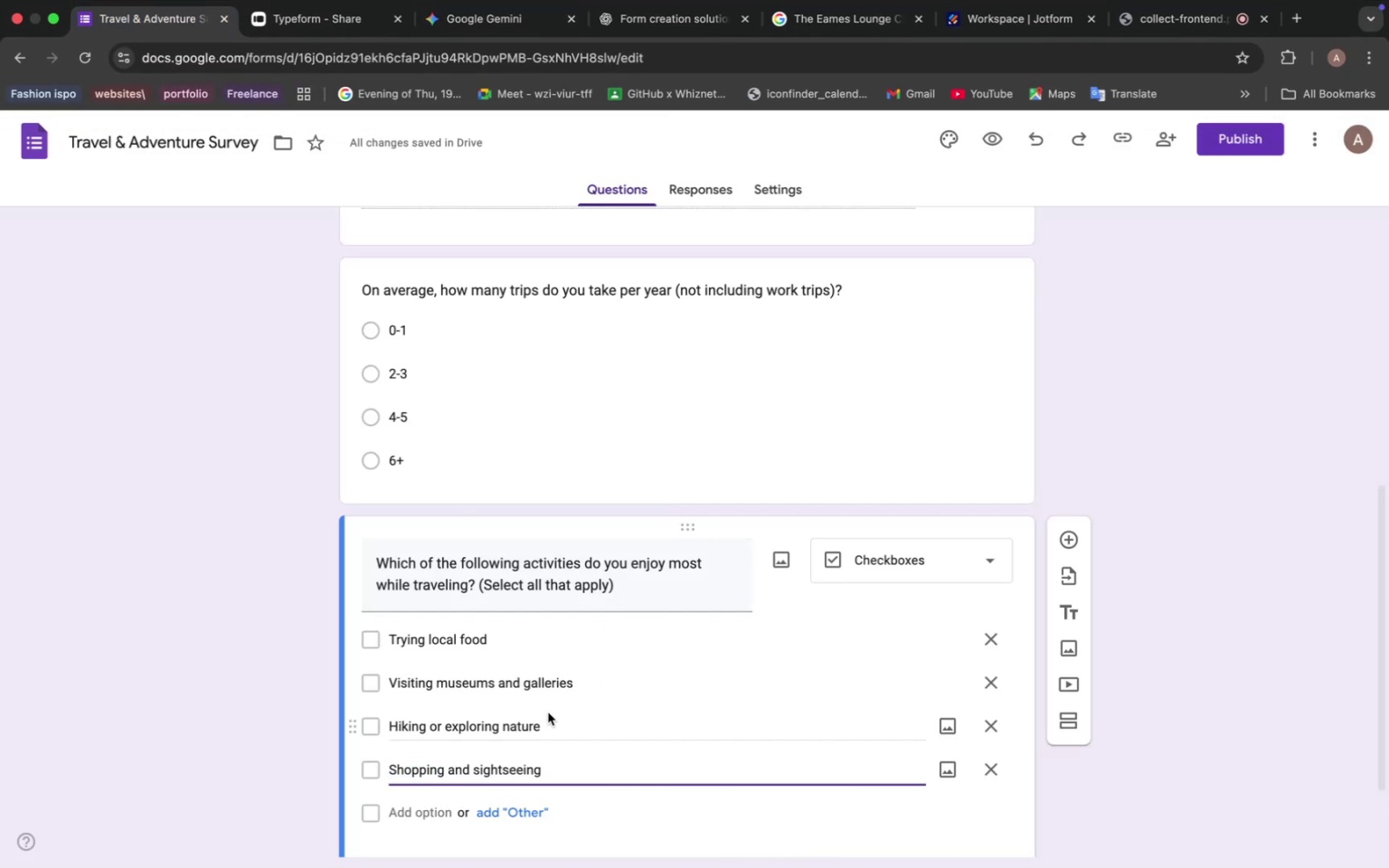 
wait(6.72)
 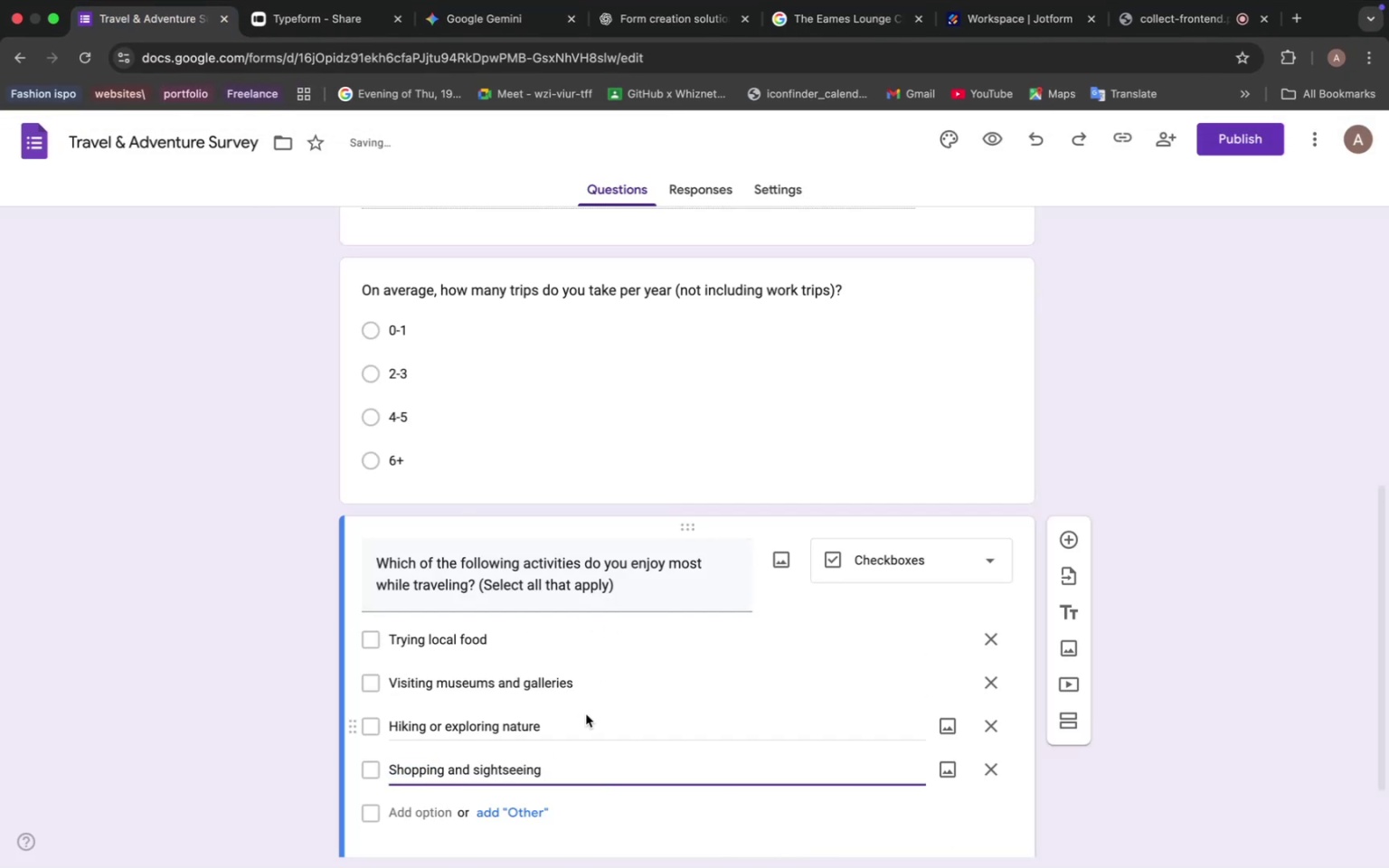 
scroll: coordinate [537, 597], scroll_direction: down, amount: 13.0
 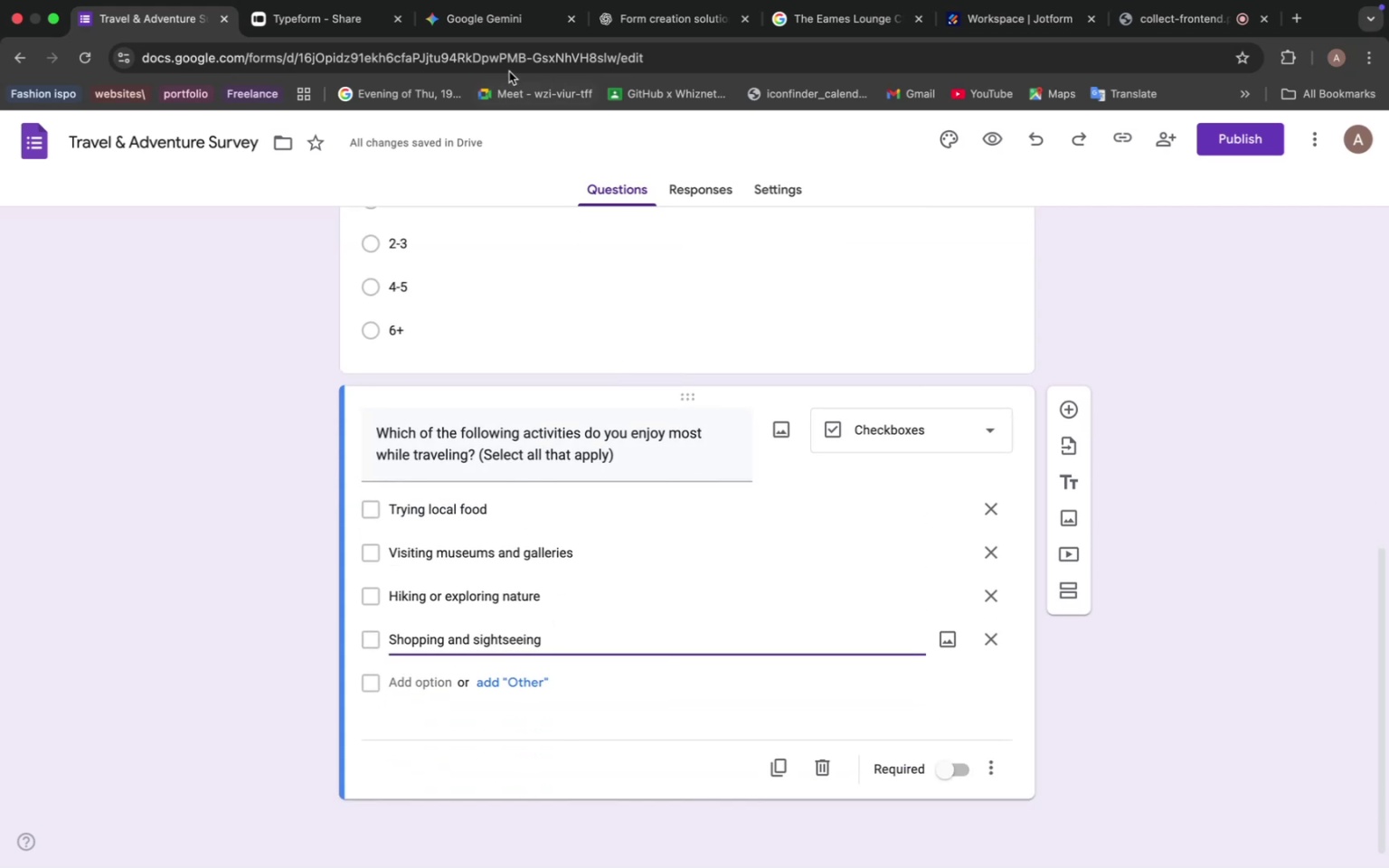 
left_click([470, 18])
 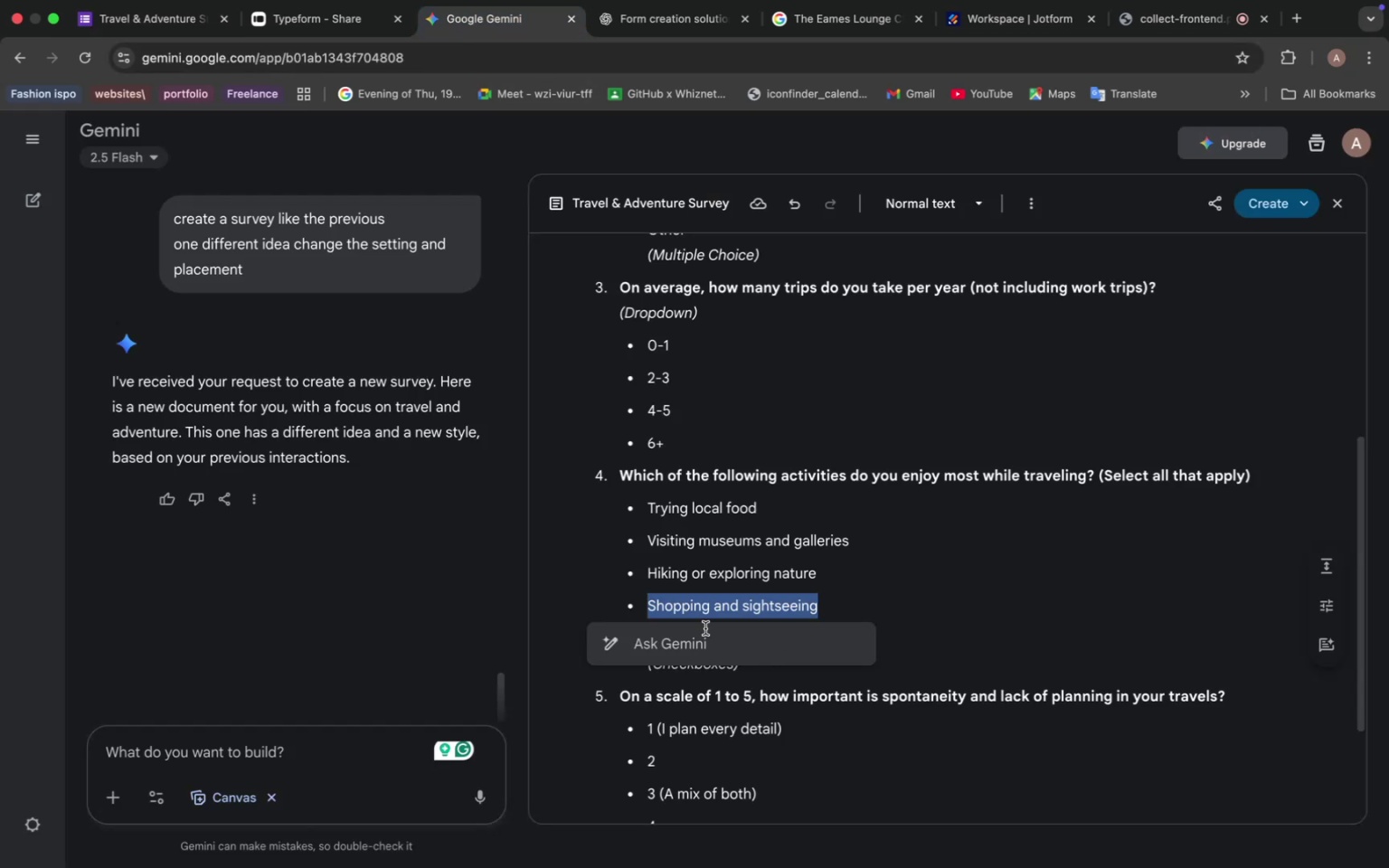 
left_click([707, 605])
 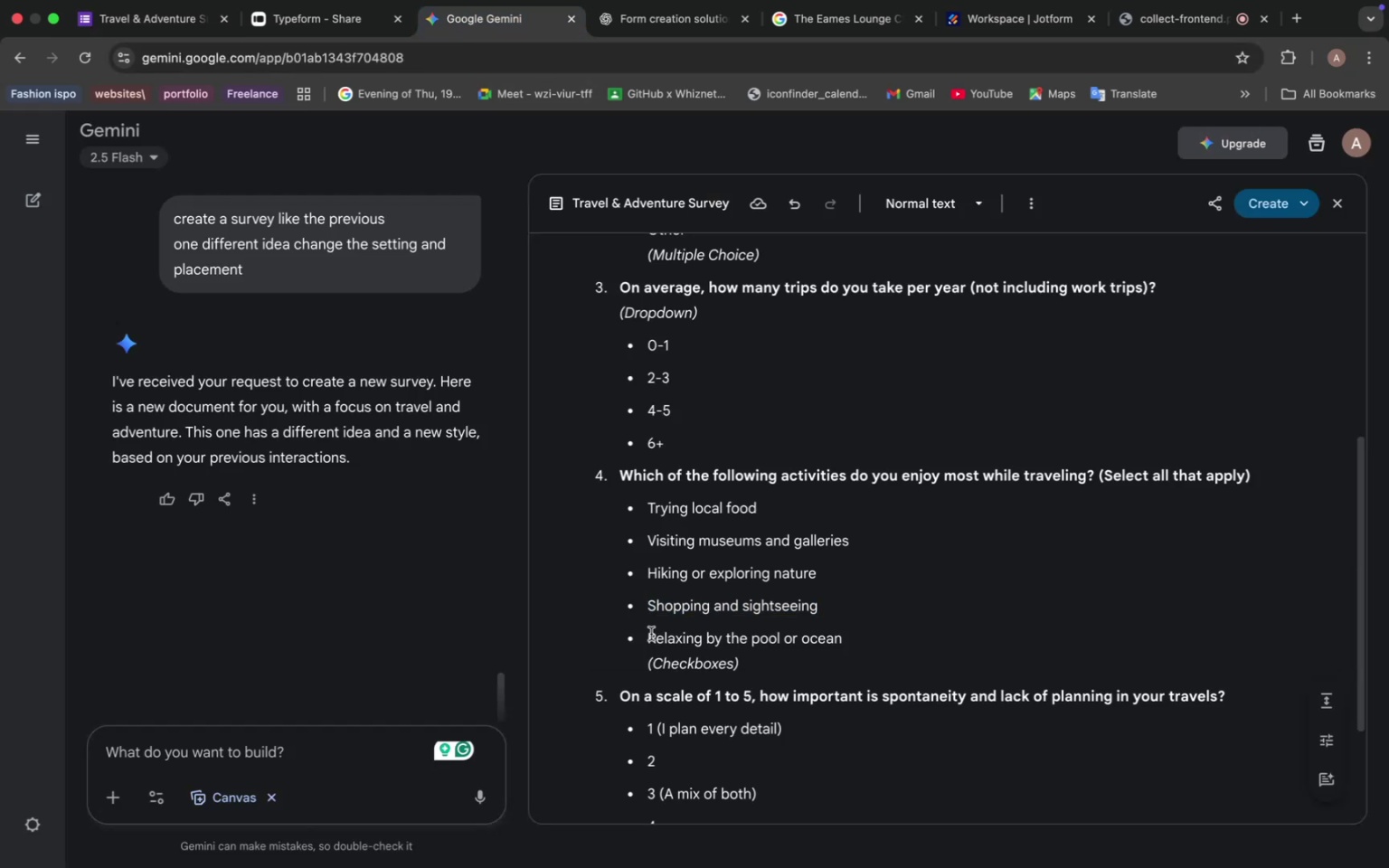 
left_click_drag(start_coordinate=[644, 637], to_coordinate=[883, 627])
 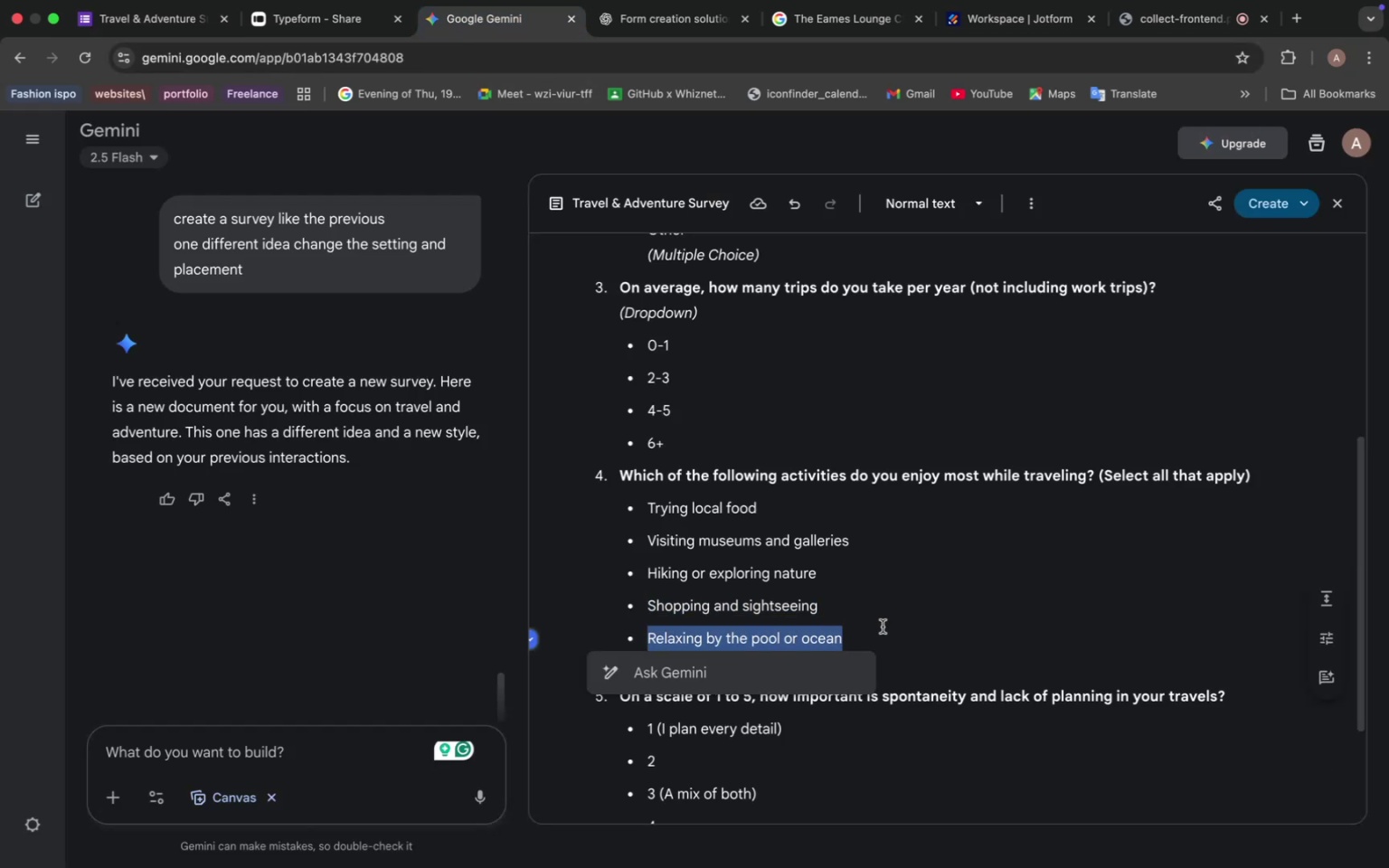 
key(Meta+C)
 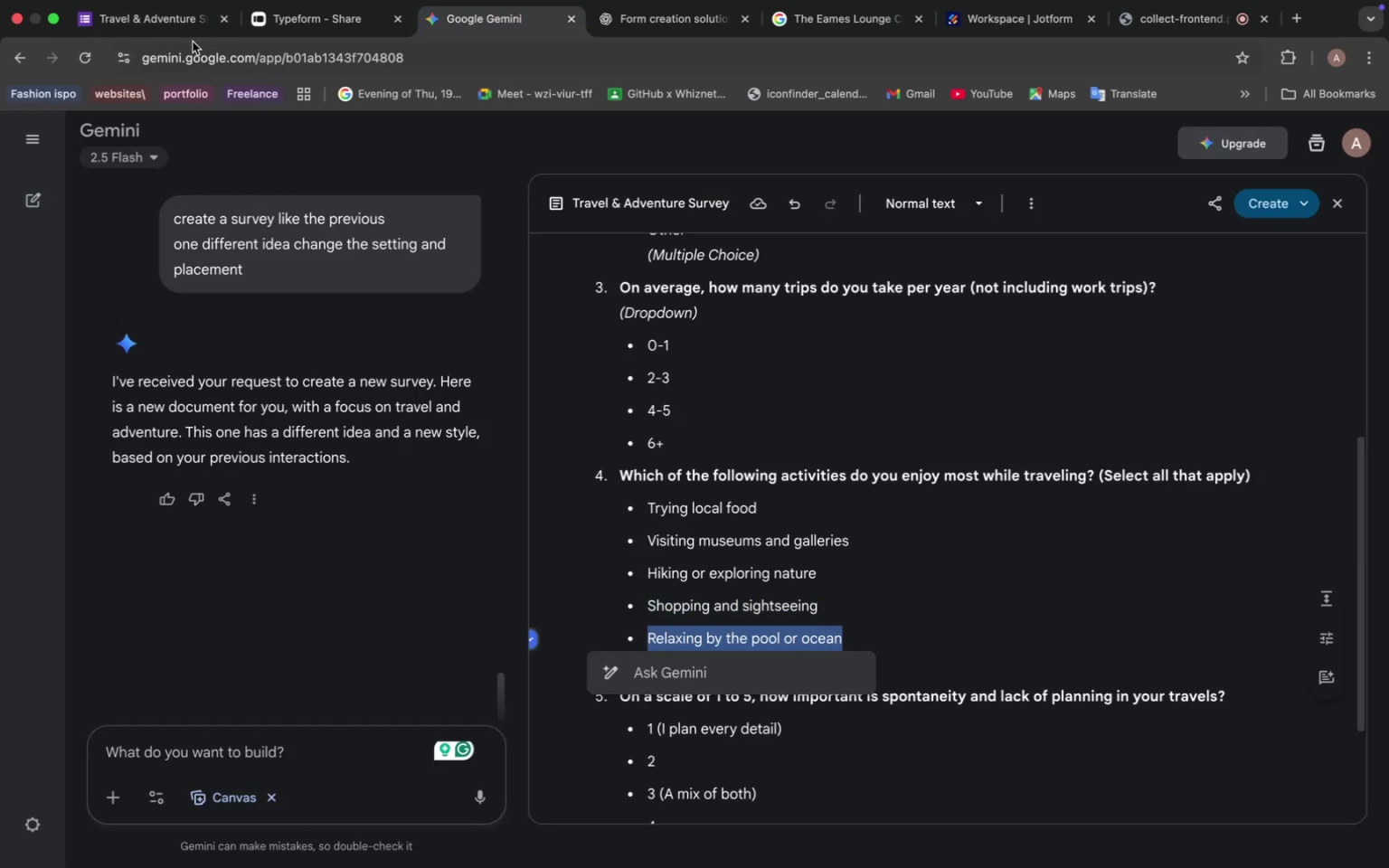 
left_click([151, 15])
 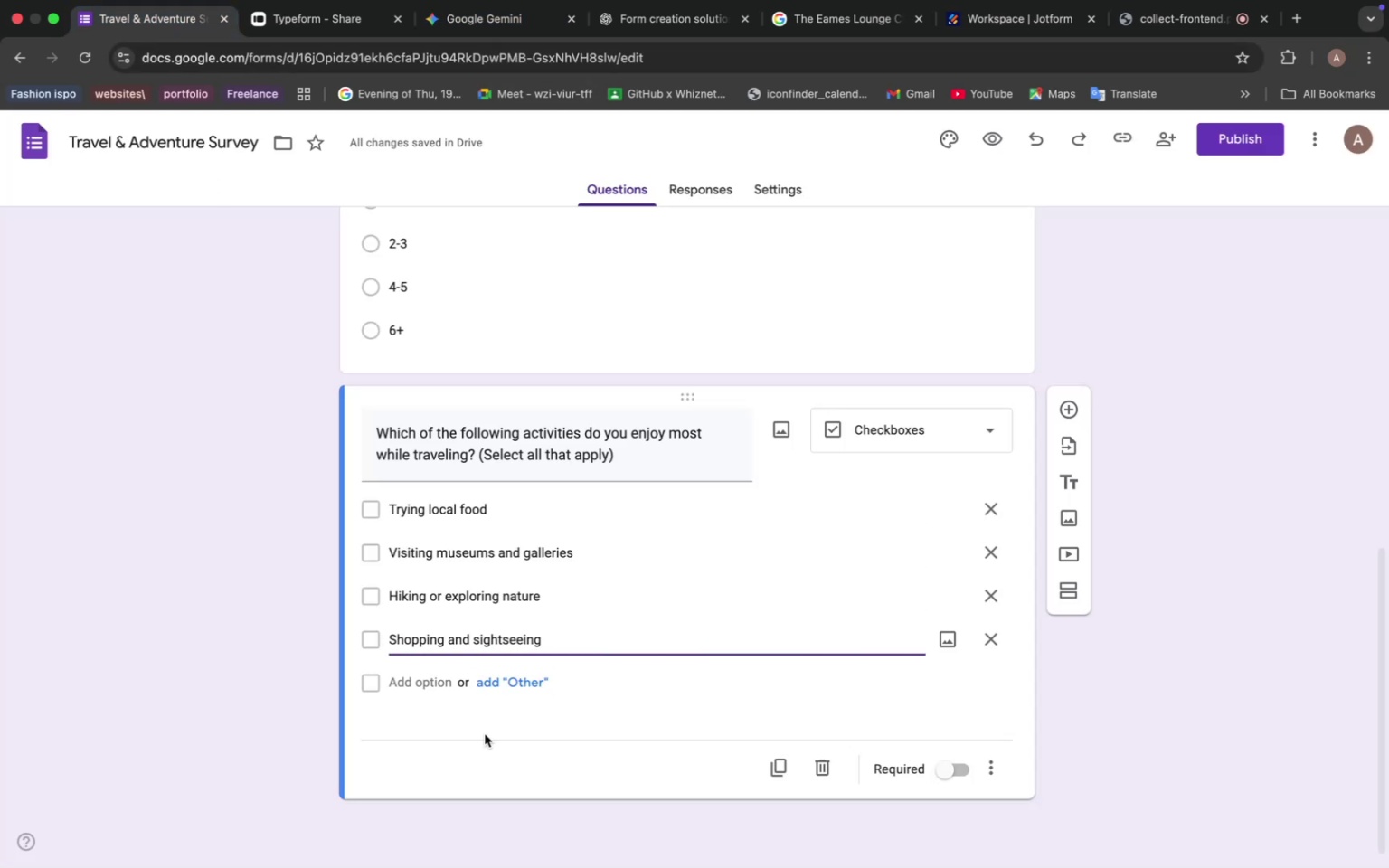 
left_click([439, 684])
 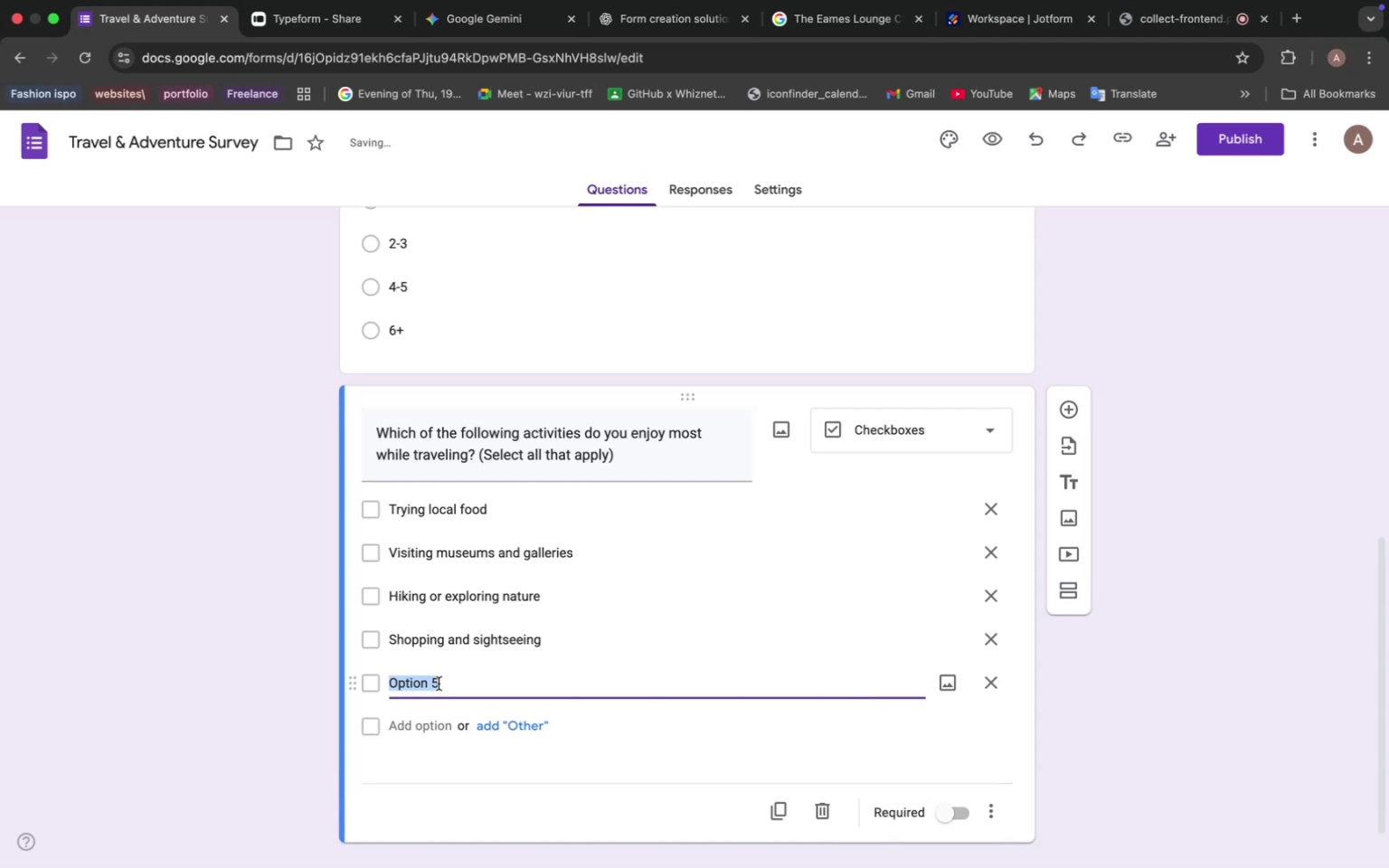 
key(Meta+V)
 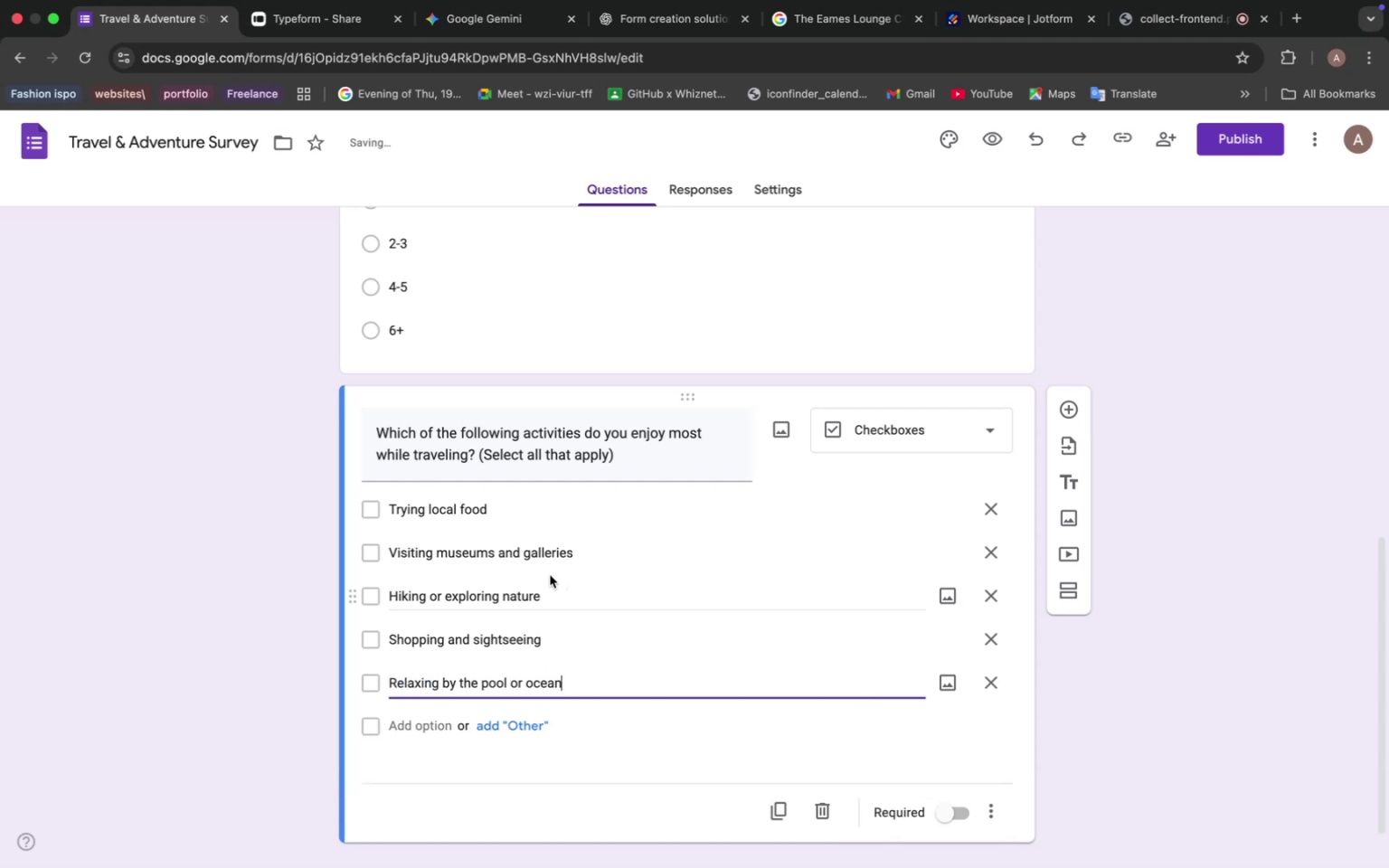 
left_click([506, 595])
 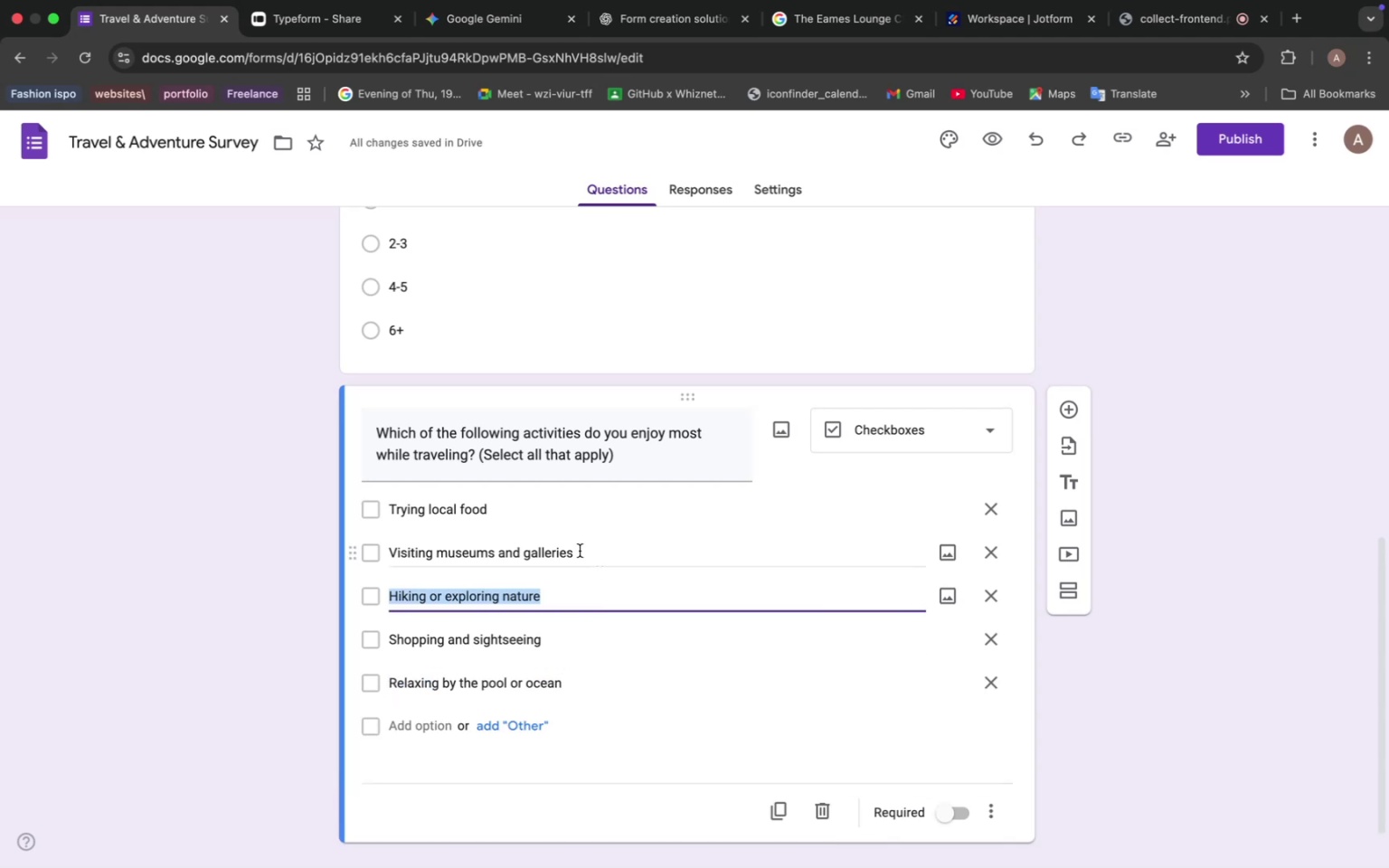 
left_click([567, 549])
 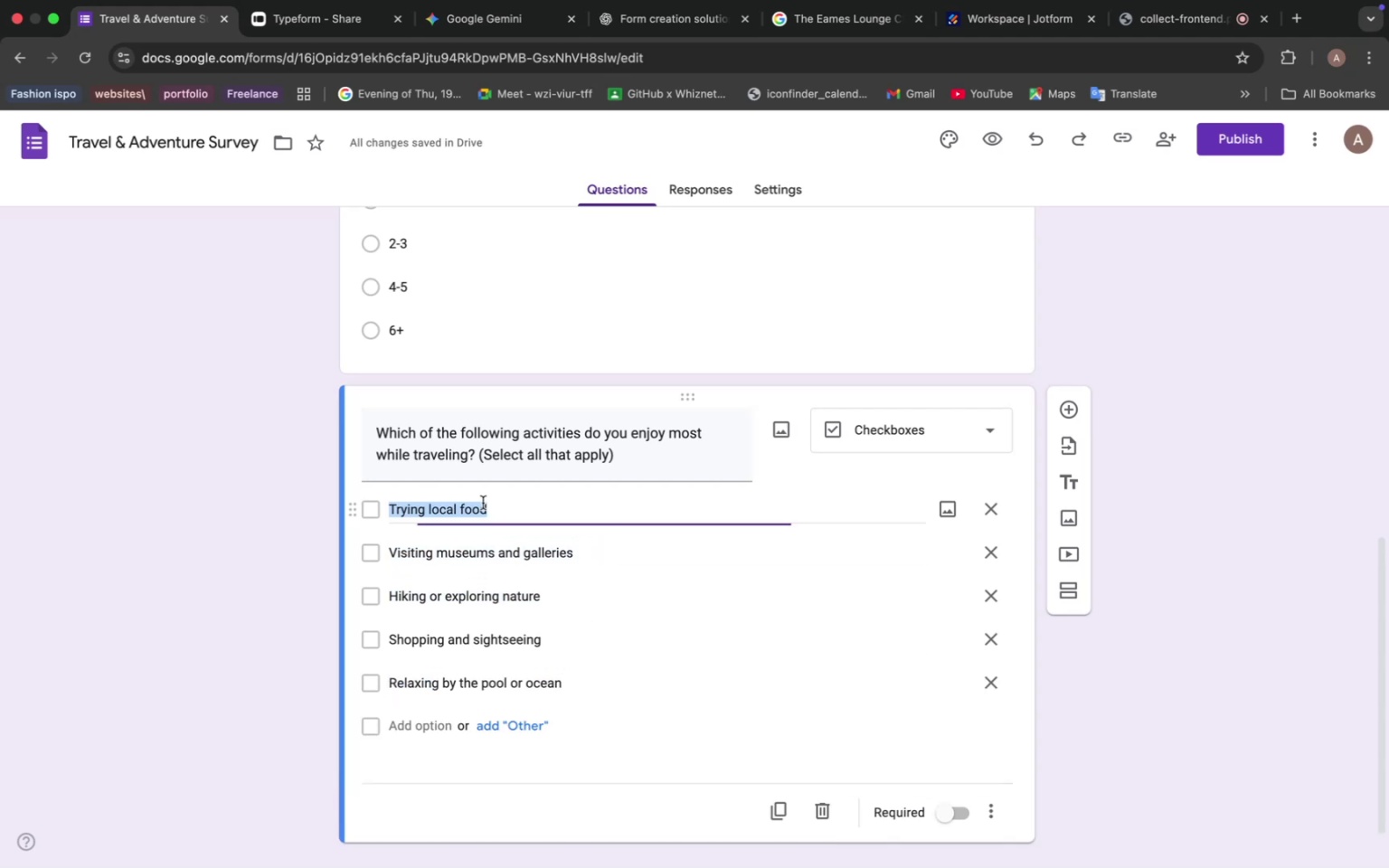 
double_click([510, 503])
 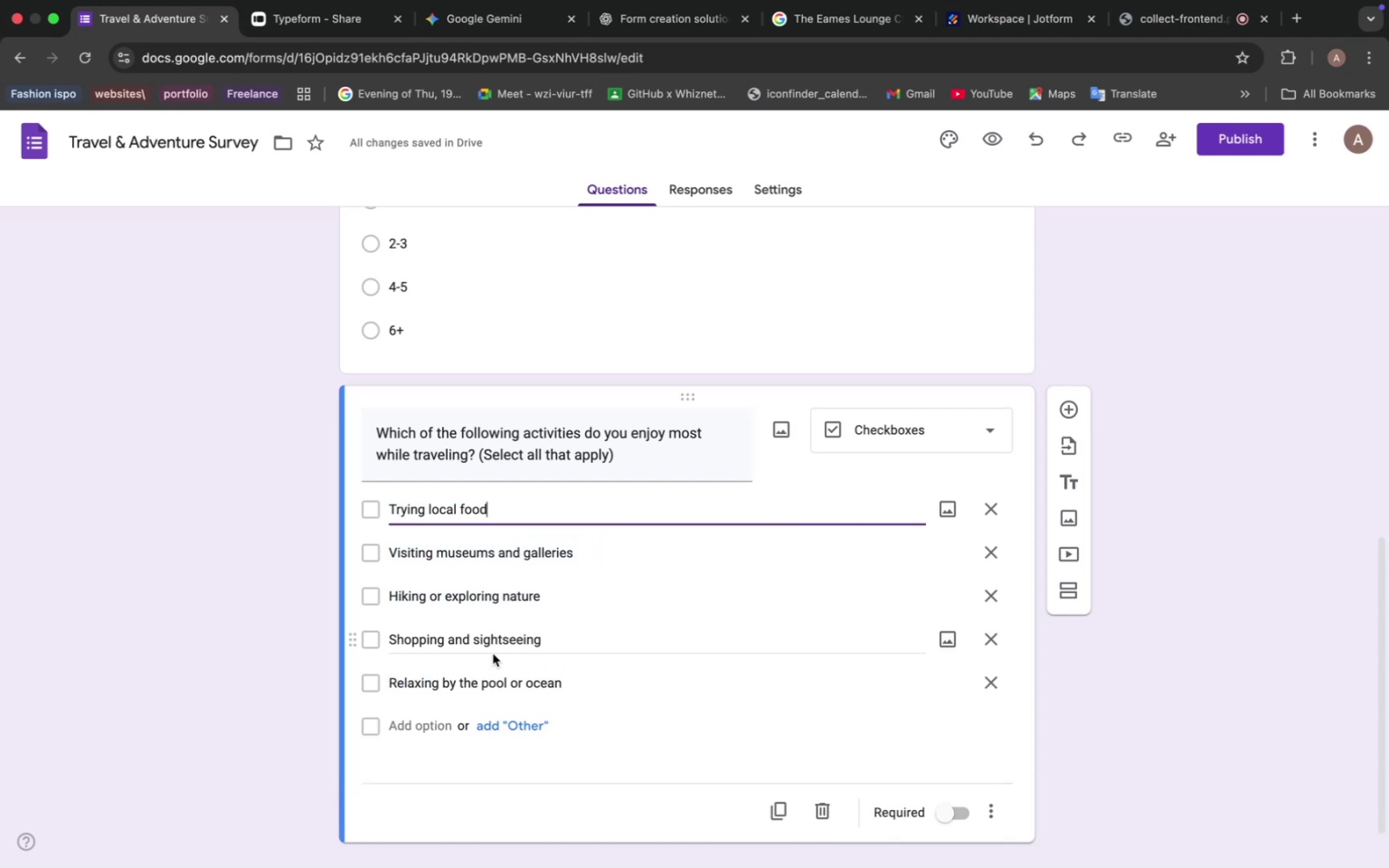 
left_click([515, 636])
 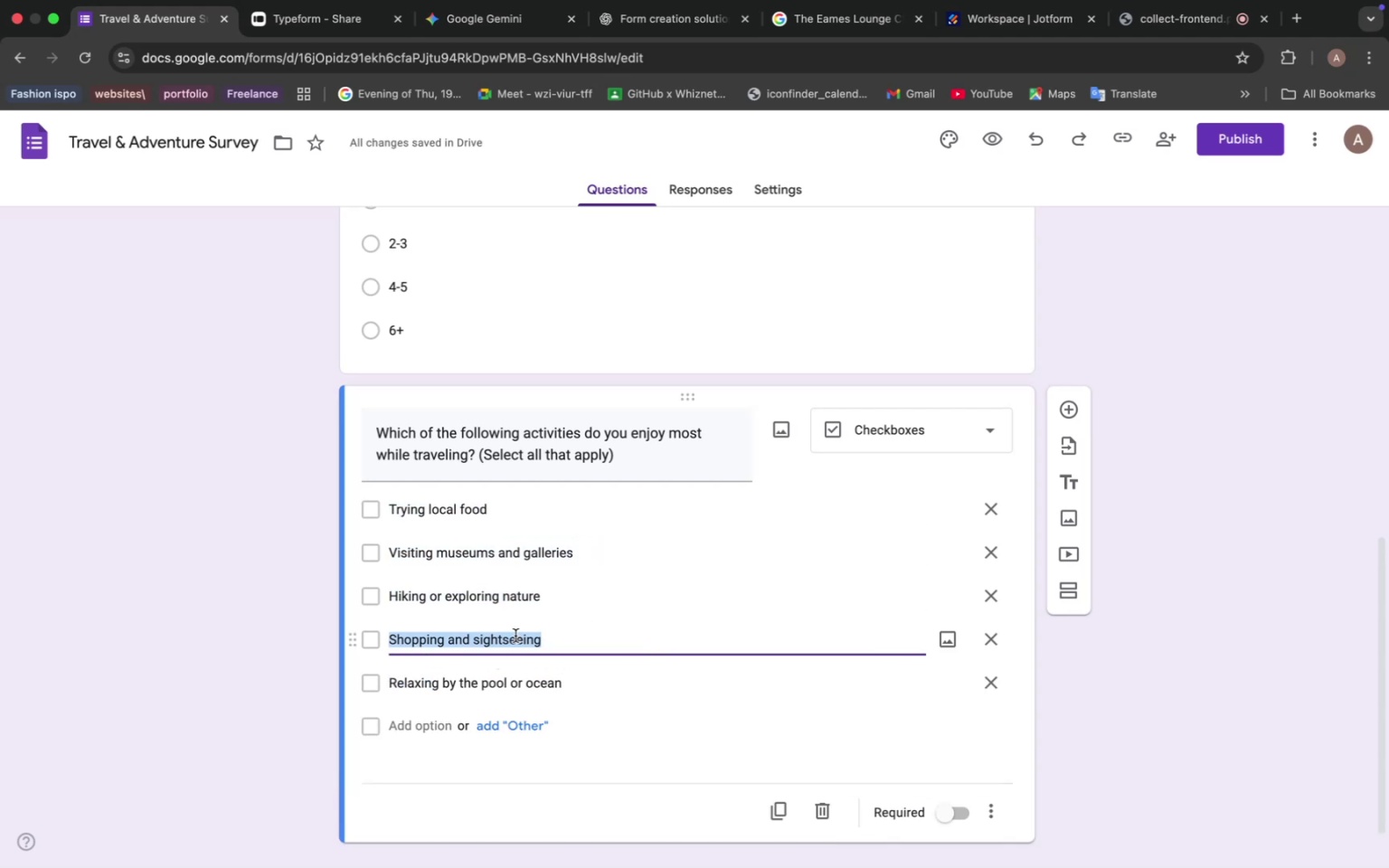 
left_click([512, 637])
 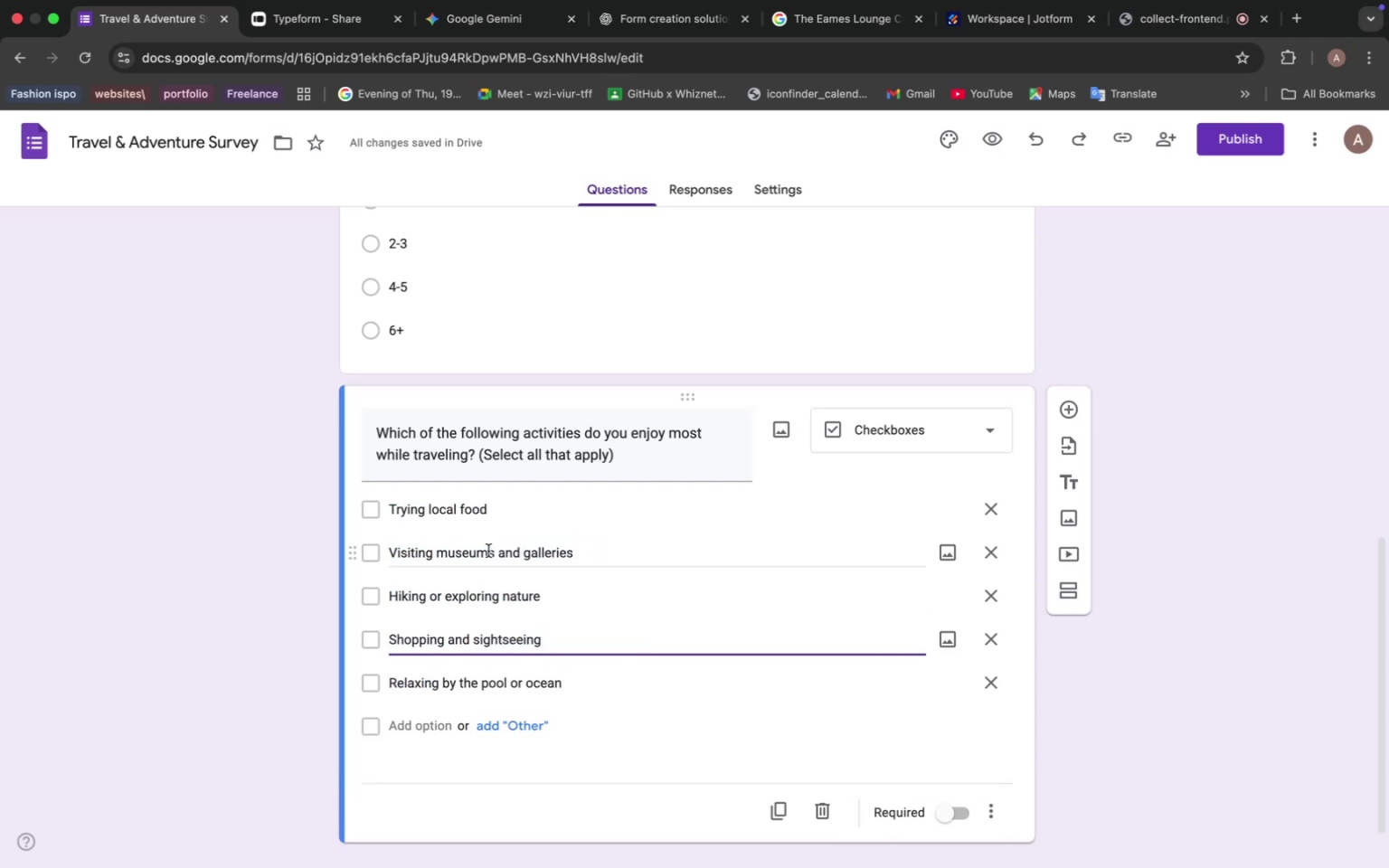 
scroll: coordinate [468, 492], scroll_direction: down, amount: 9.0
 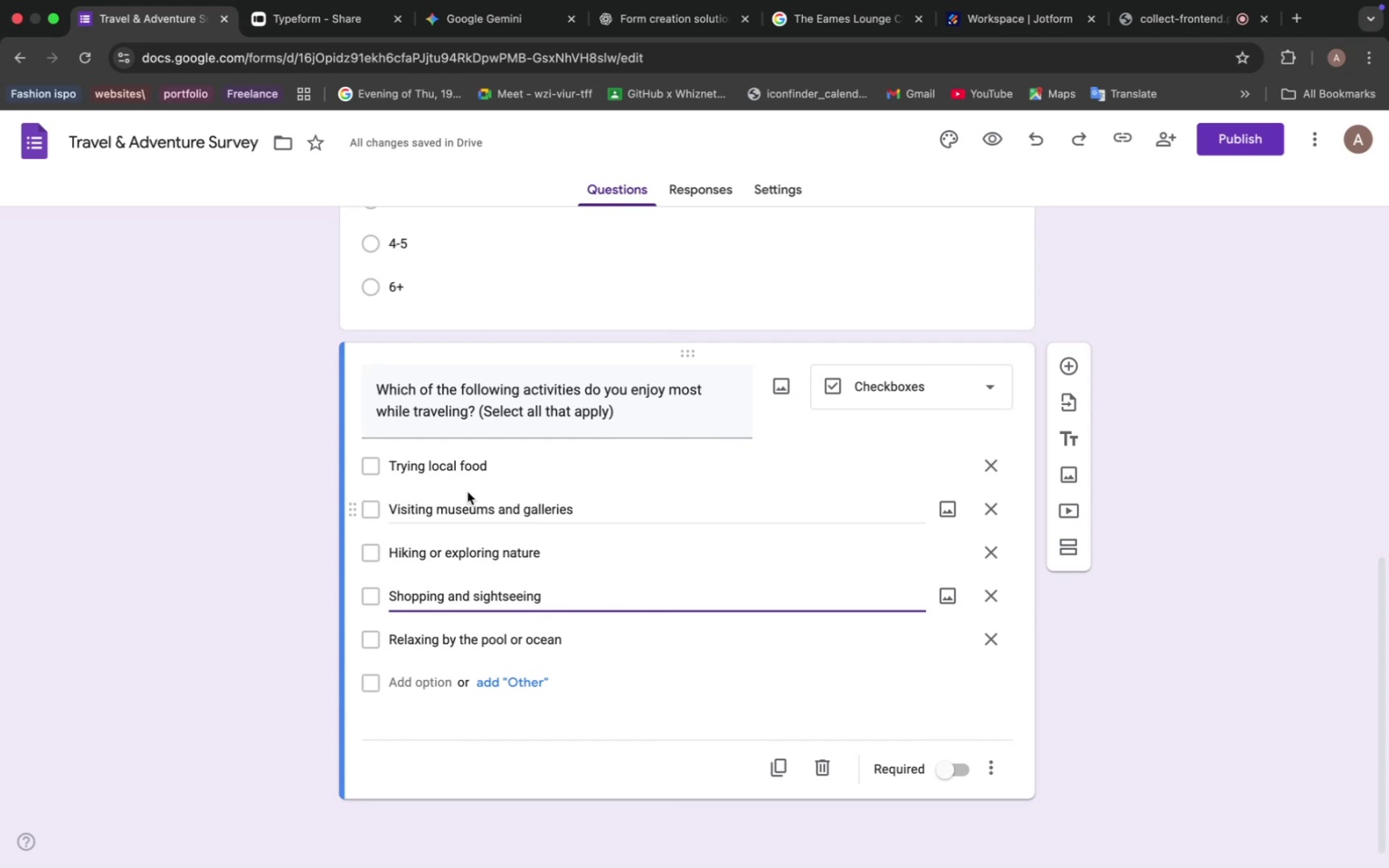 
wait(7.23)
 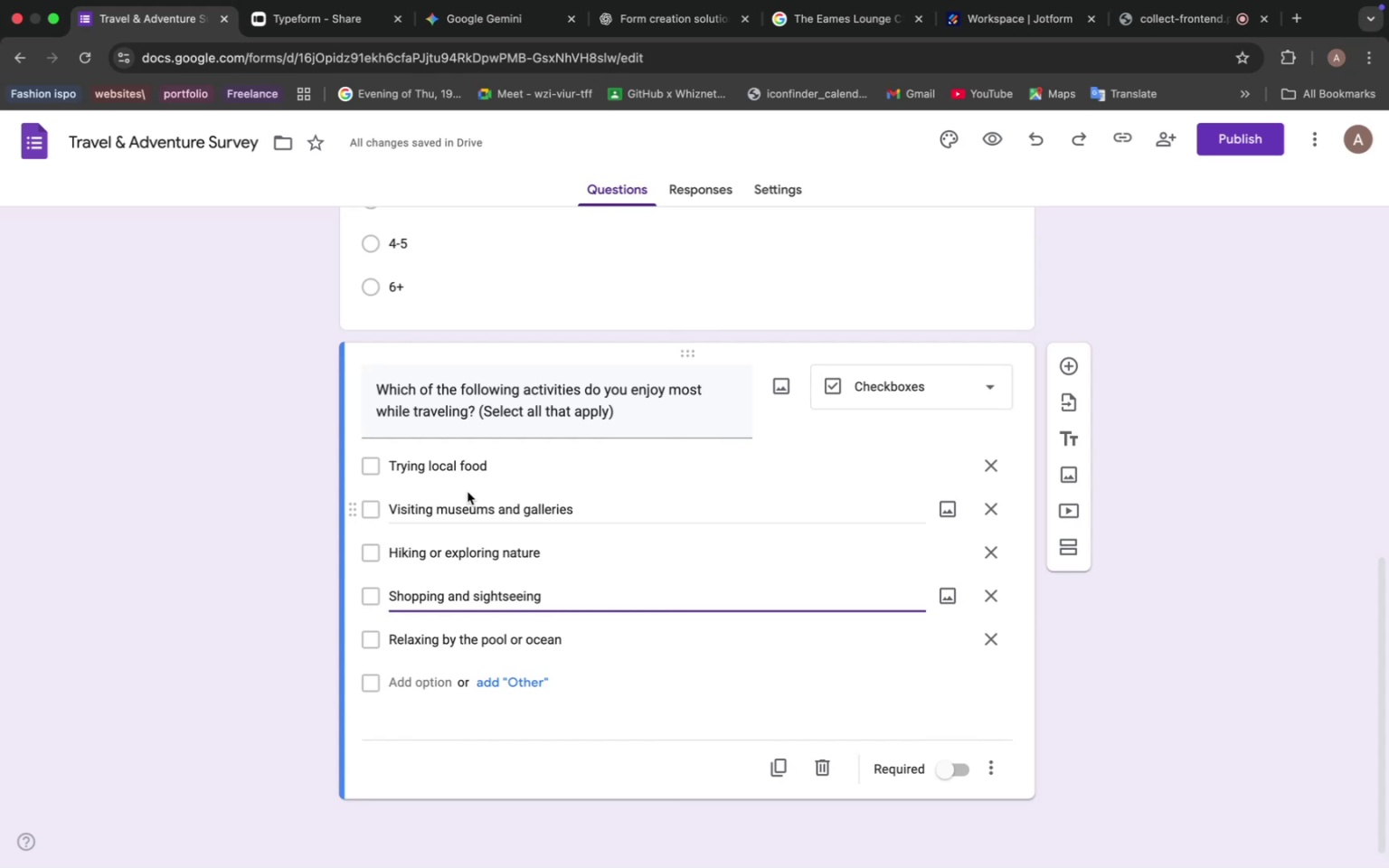 
scroll: coordinate [563, 495], scroll_direction: down, amount: 3.0
 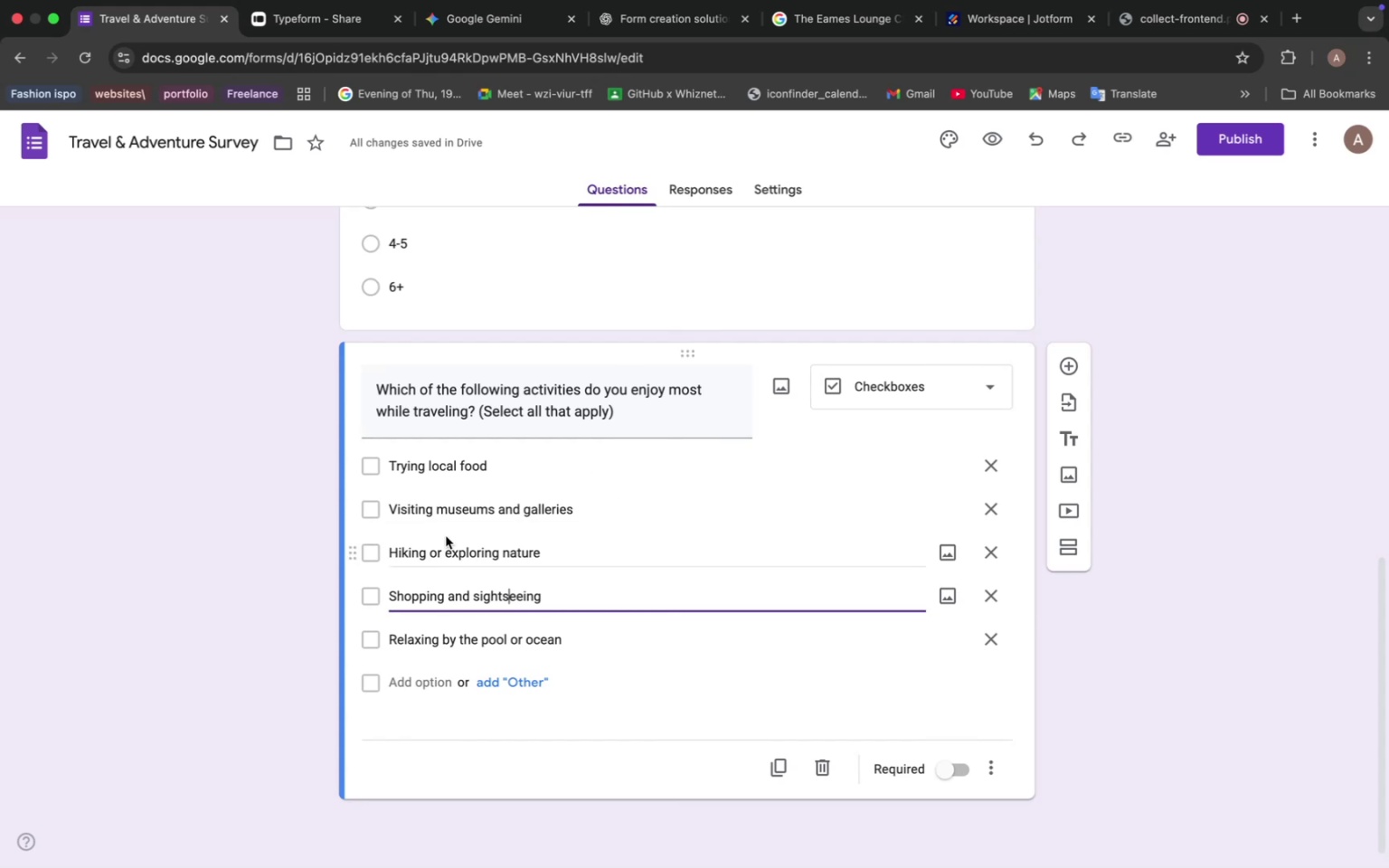 
left_click([452, 559])
 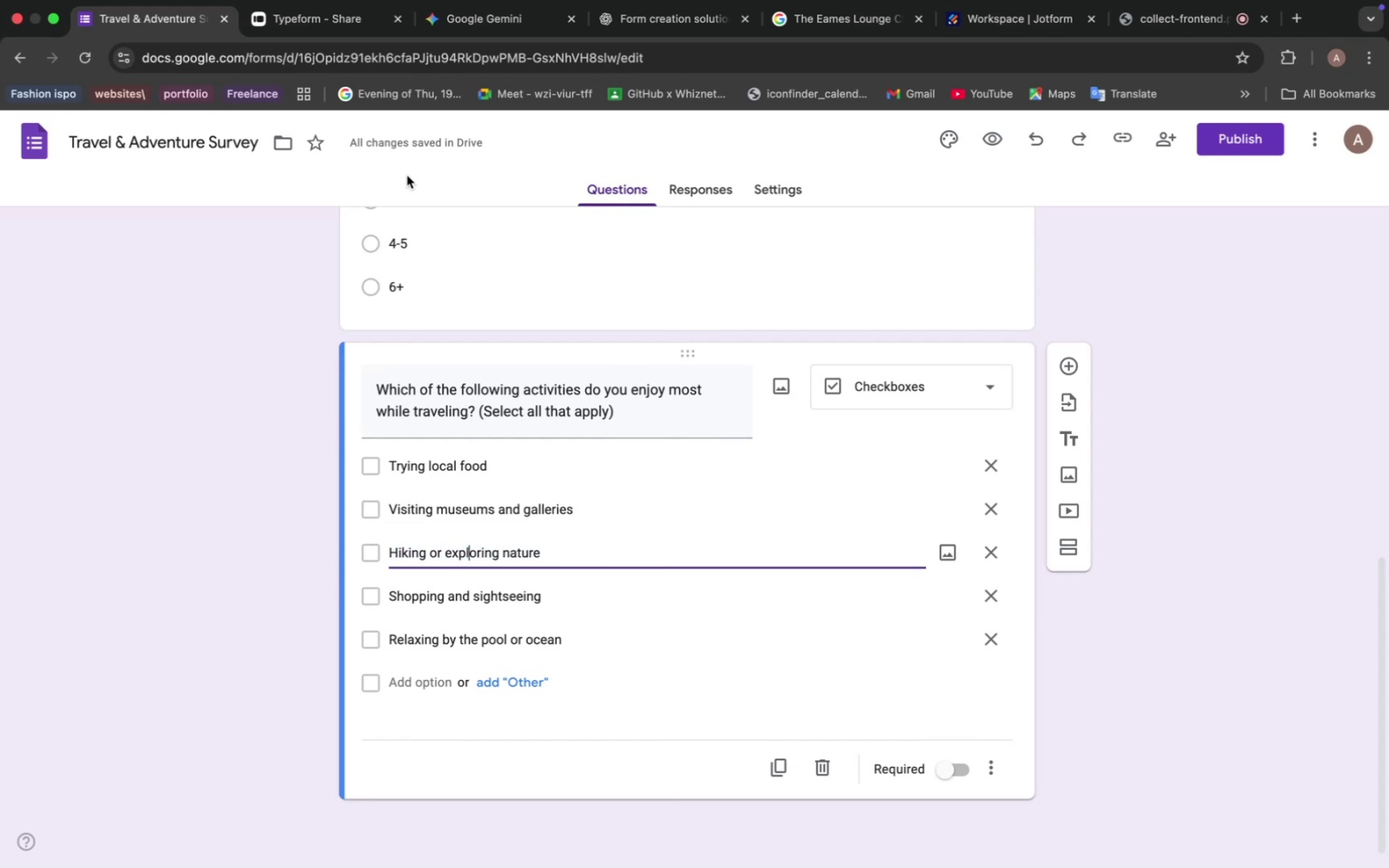 
left_click([470, 7])
 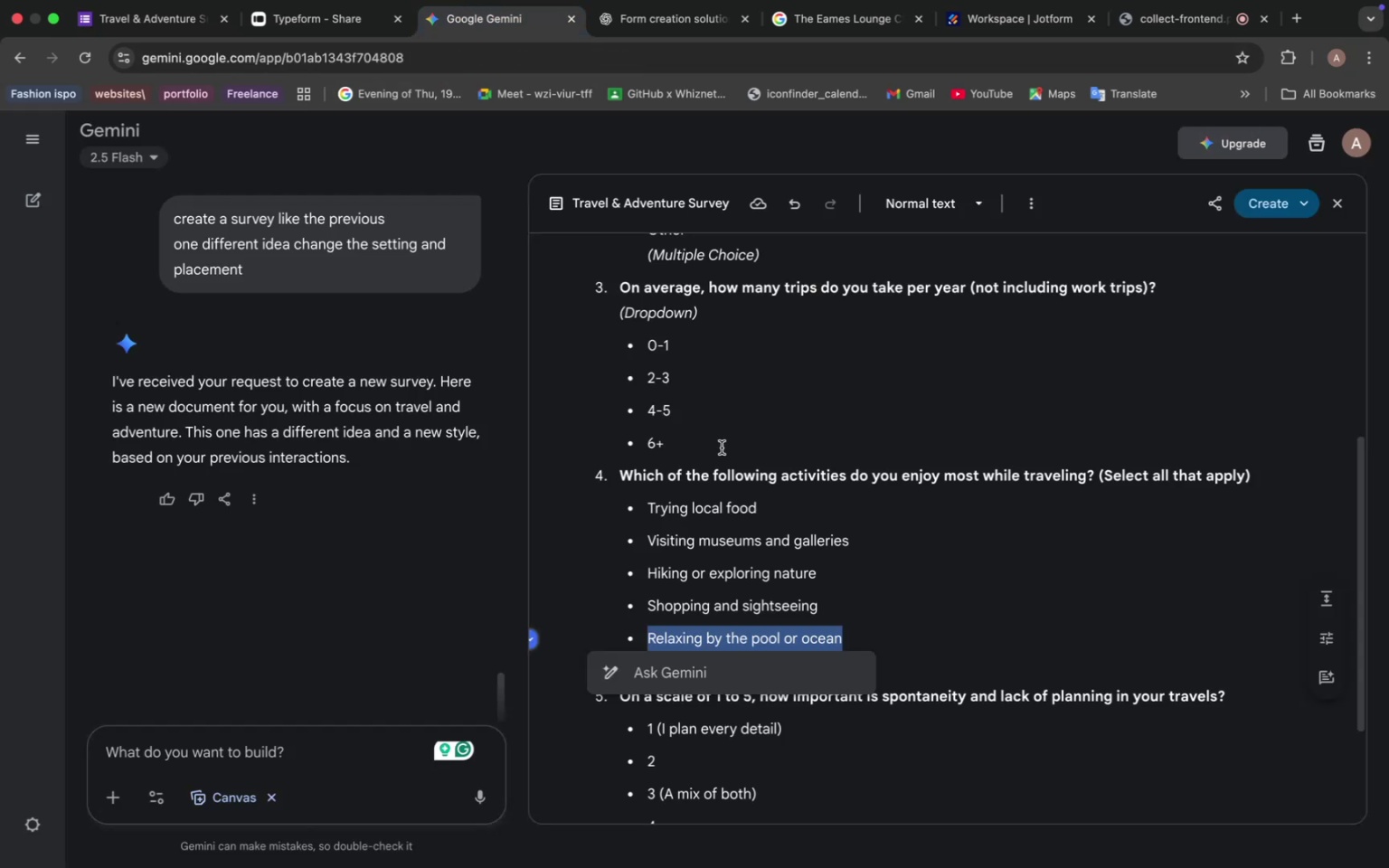 
scroll: coordinate [642, 509], scroll_direction: down, amount: 14.0
 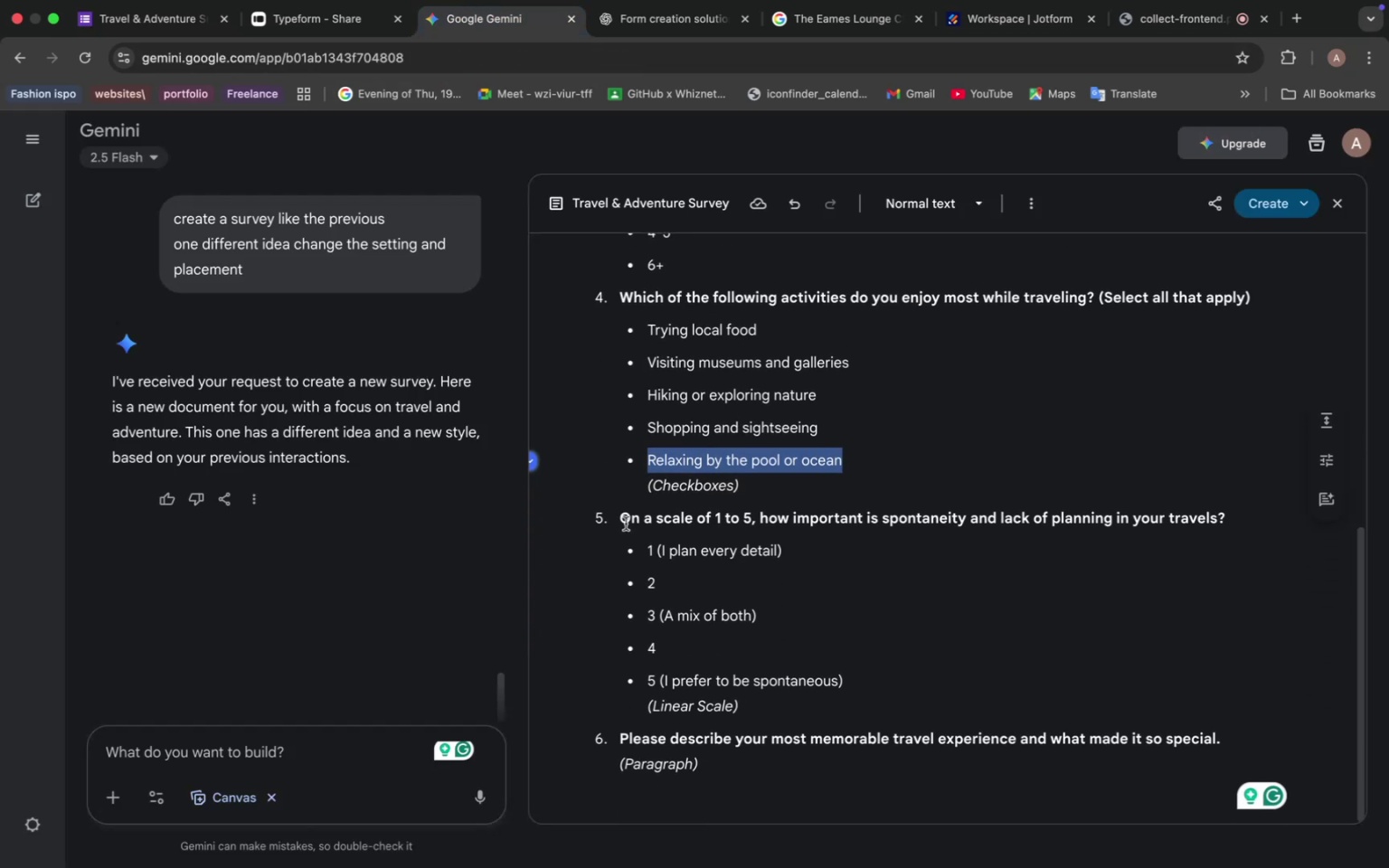 
left_click_drag(start_coordinate=[617, 515], to_coordinate=[1245, 510])
 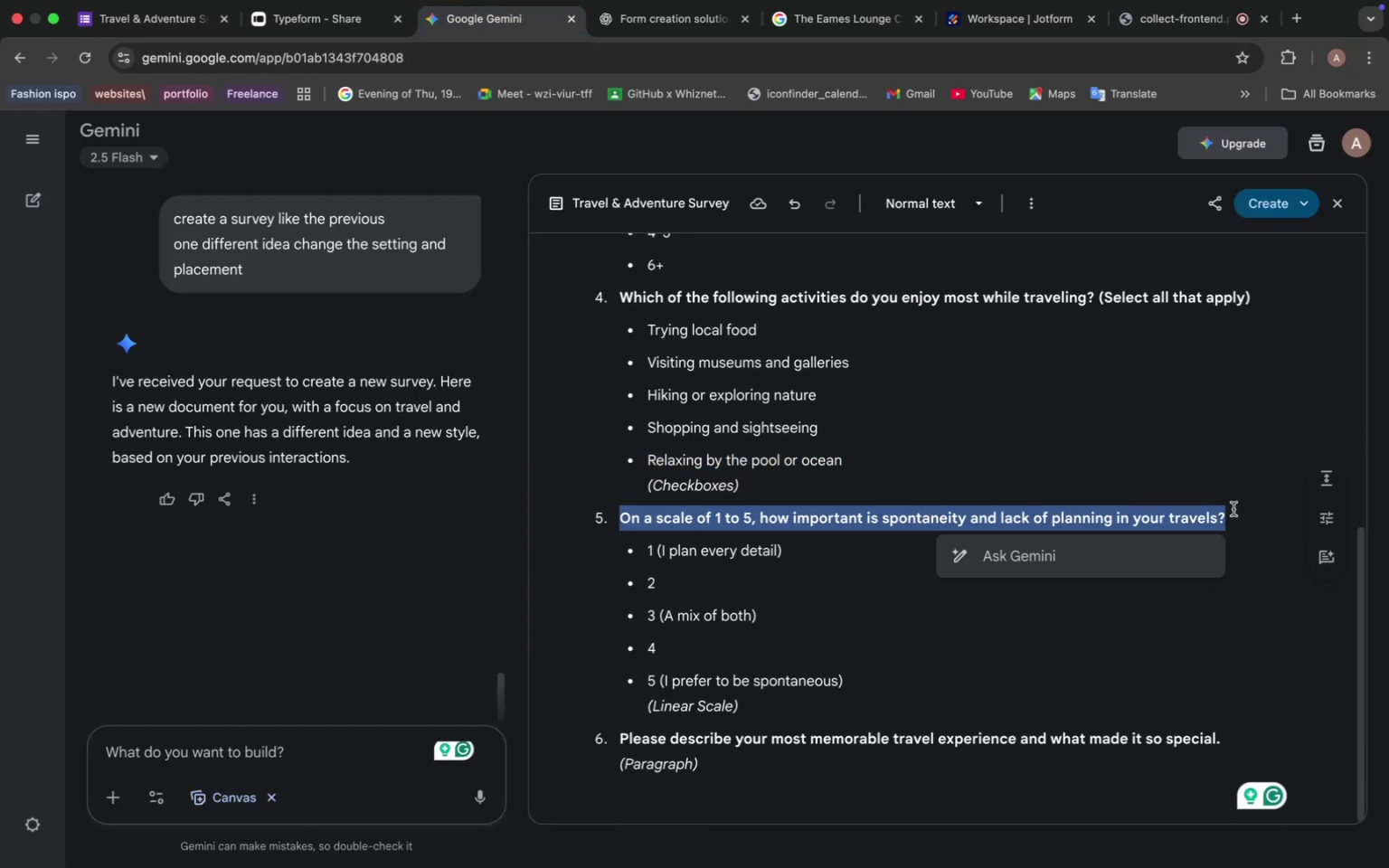 
key(Meta+C)
 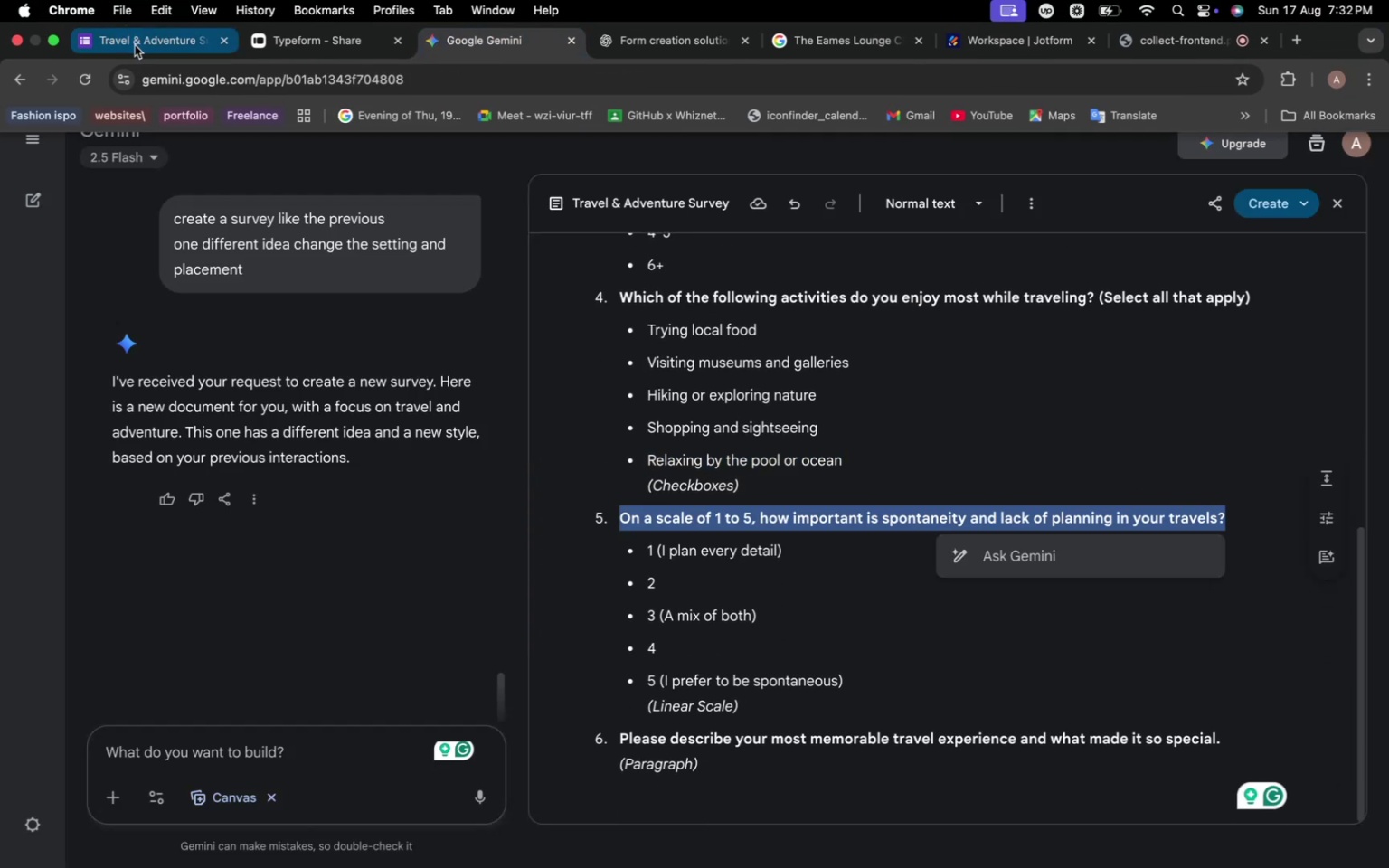 
left_click([135, 43])
 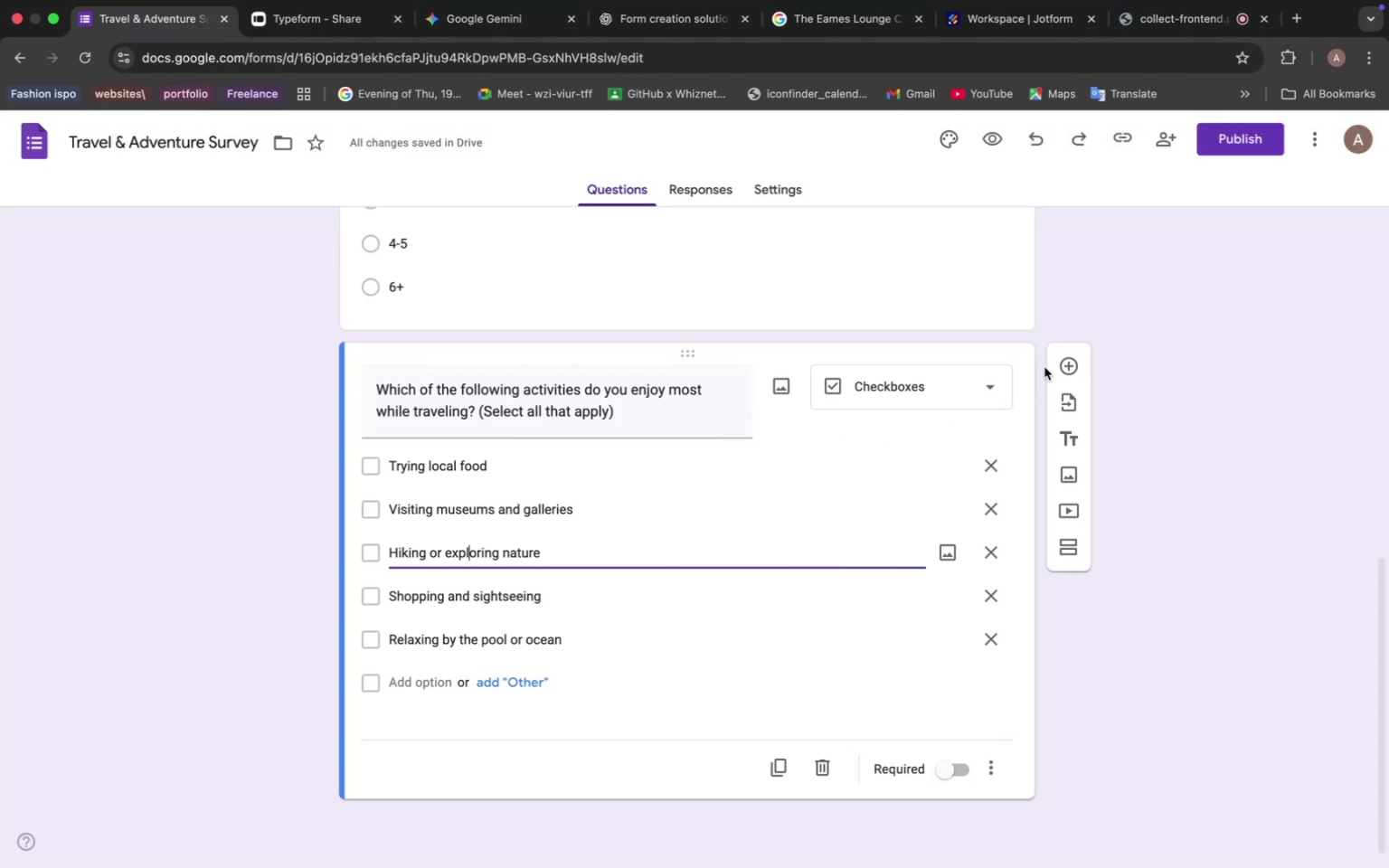 
left_click([1073, 364])
 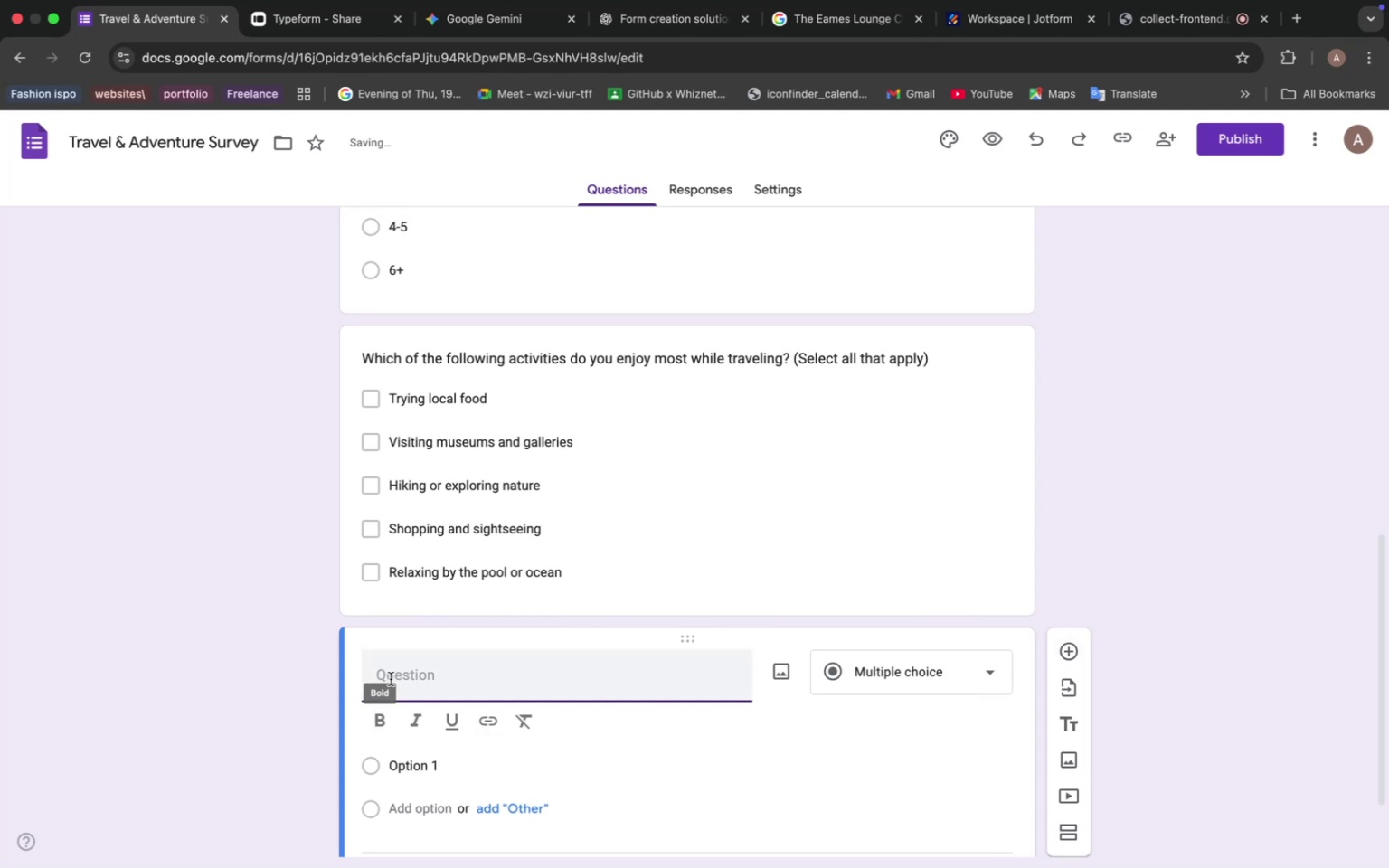 
left_click([405, 670])
 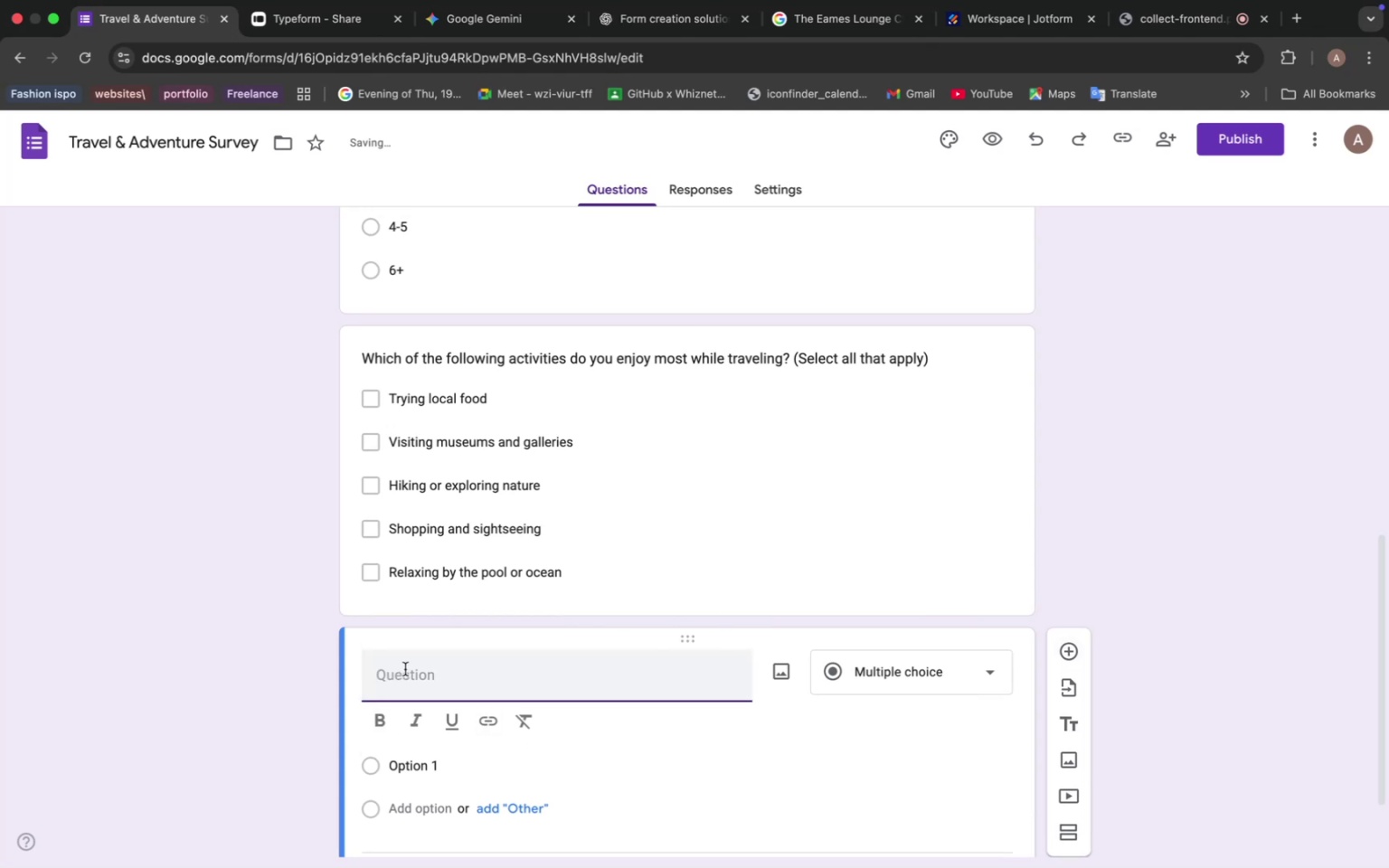 
key(Meta+V)
 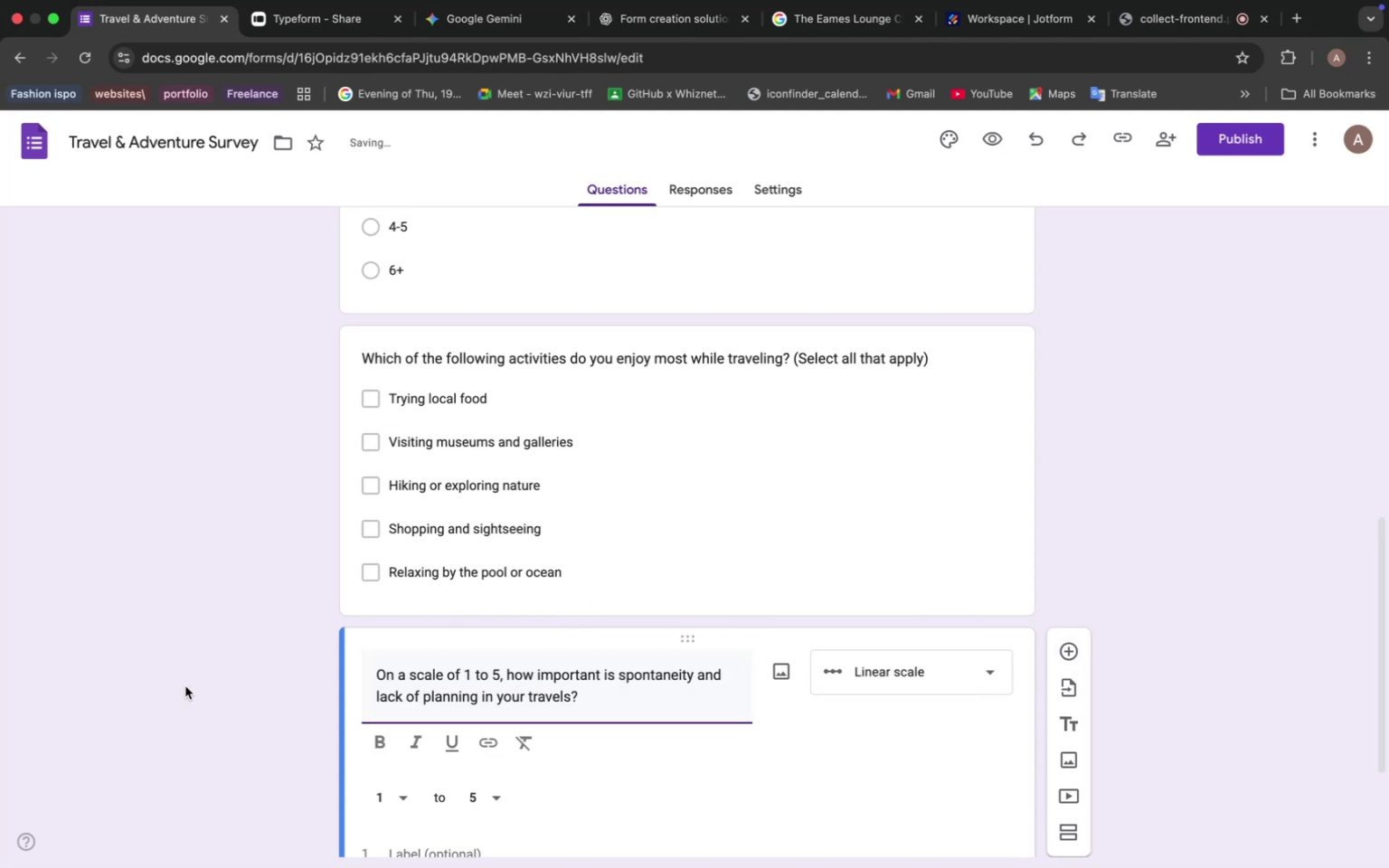 
scroll: coordinate [359, 735], scroll_direction: down, amount: 8.0
 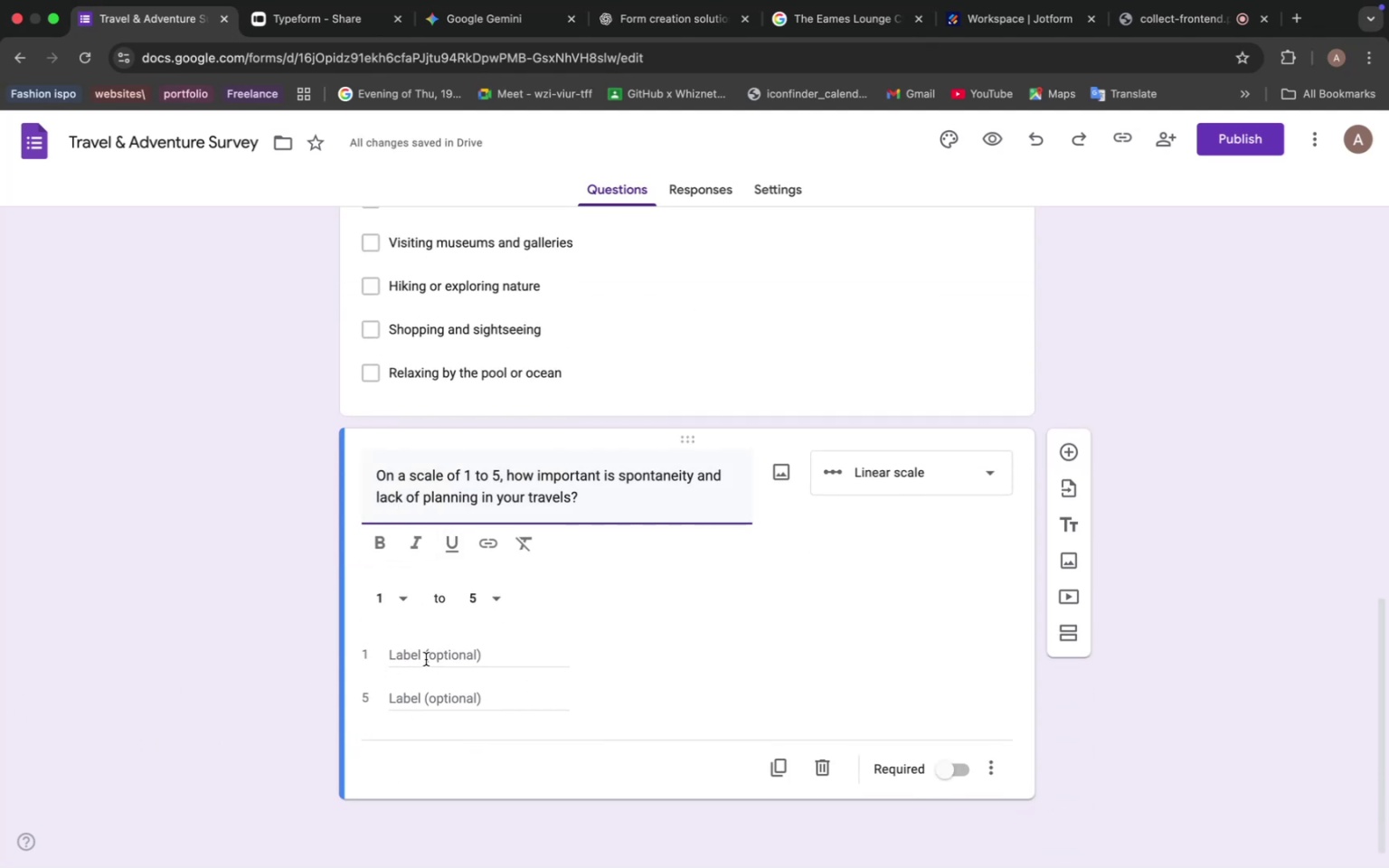 
wait(7.22)
 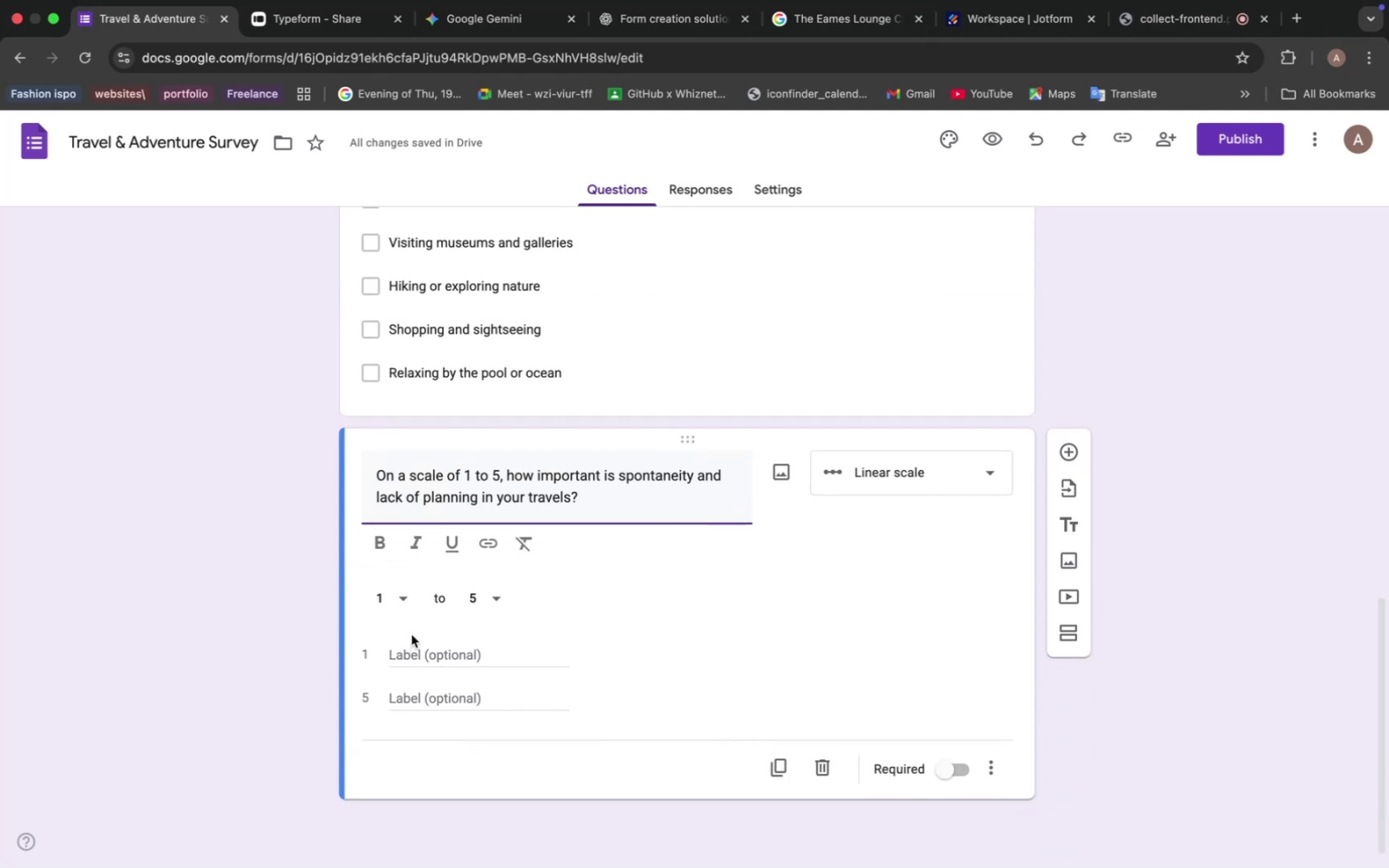 
left_click([497, 24])
 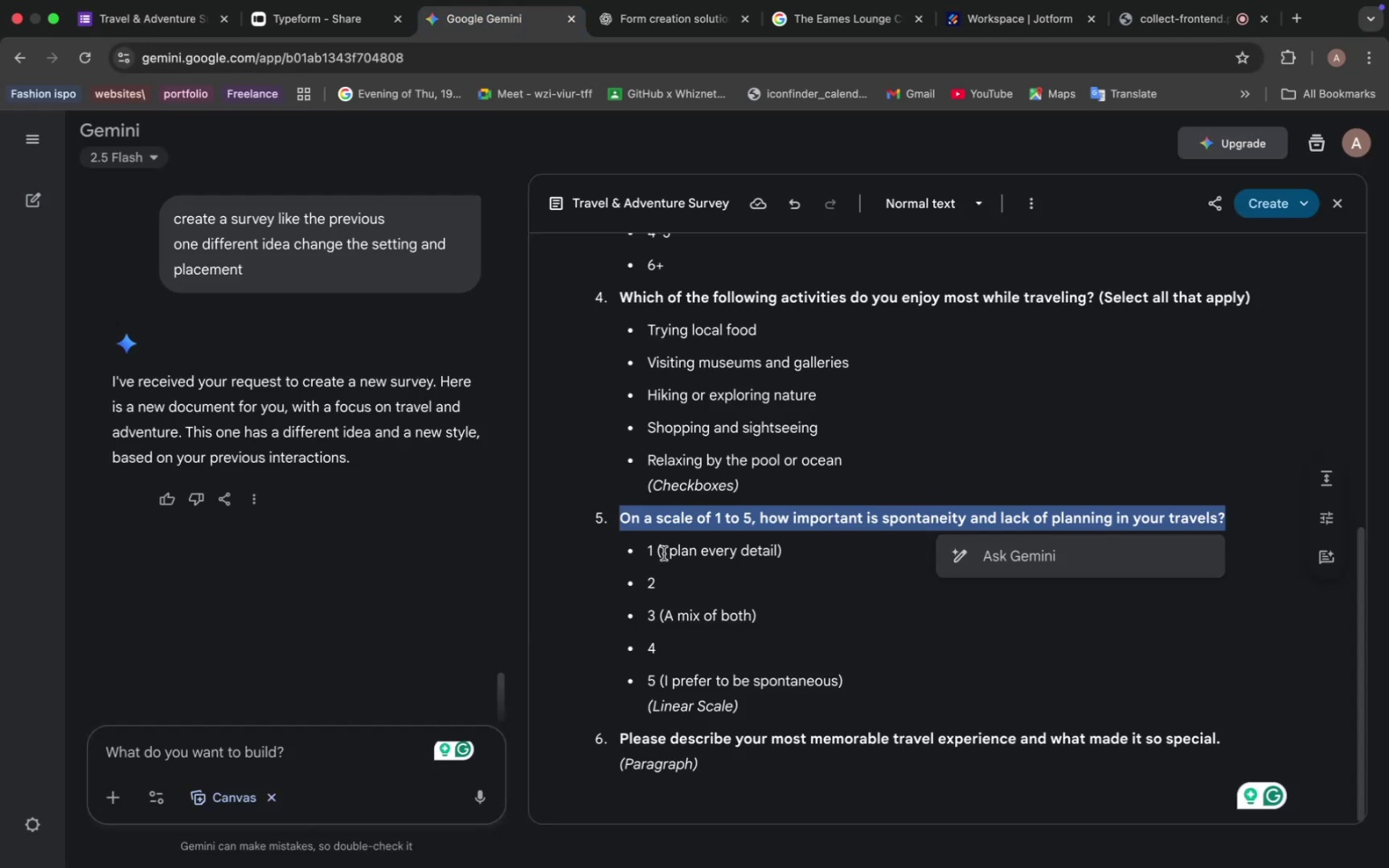 
left_click_drag(start_coordinate=[663, 550], to_coordinate=[780, 551])
 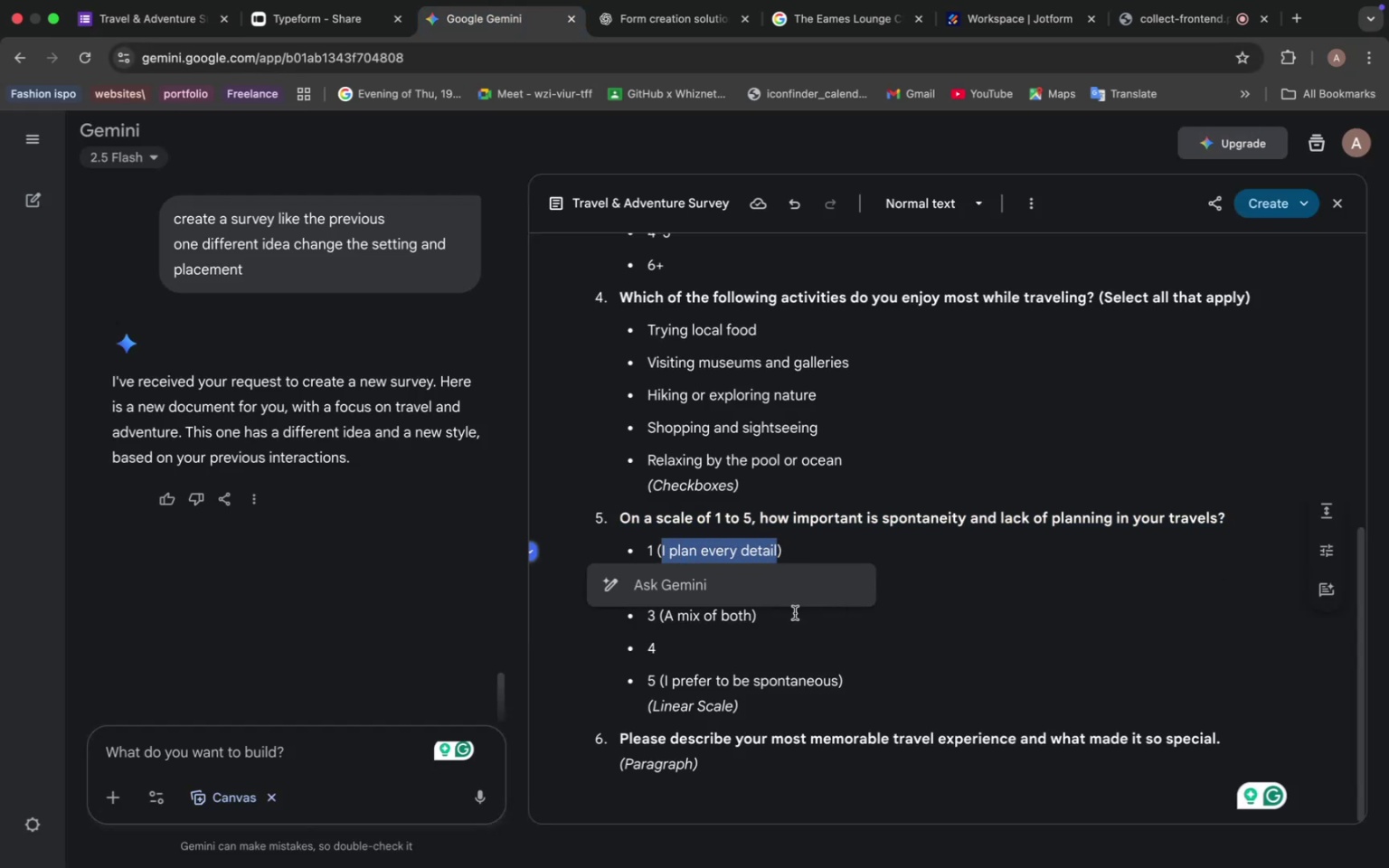 
key(Meta+C)
 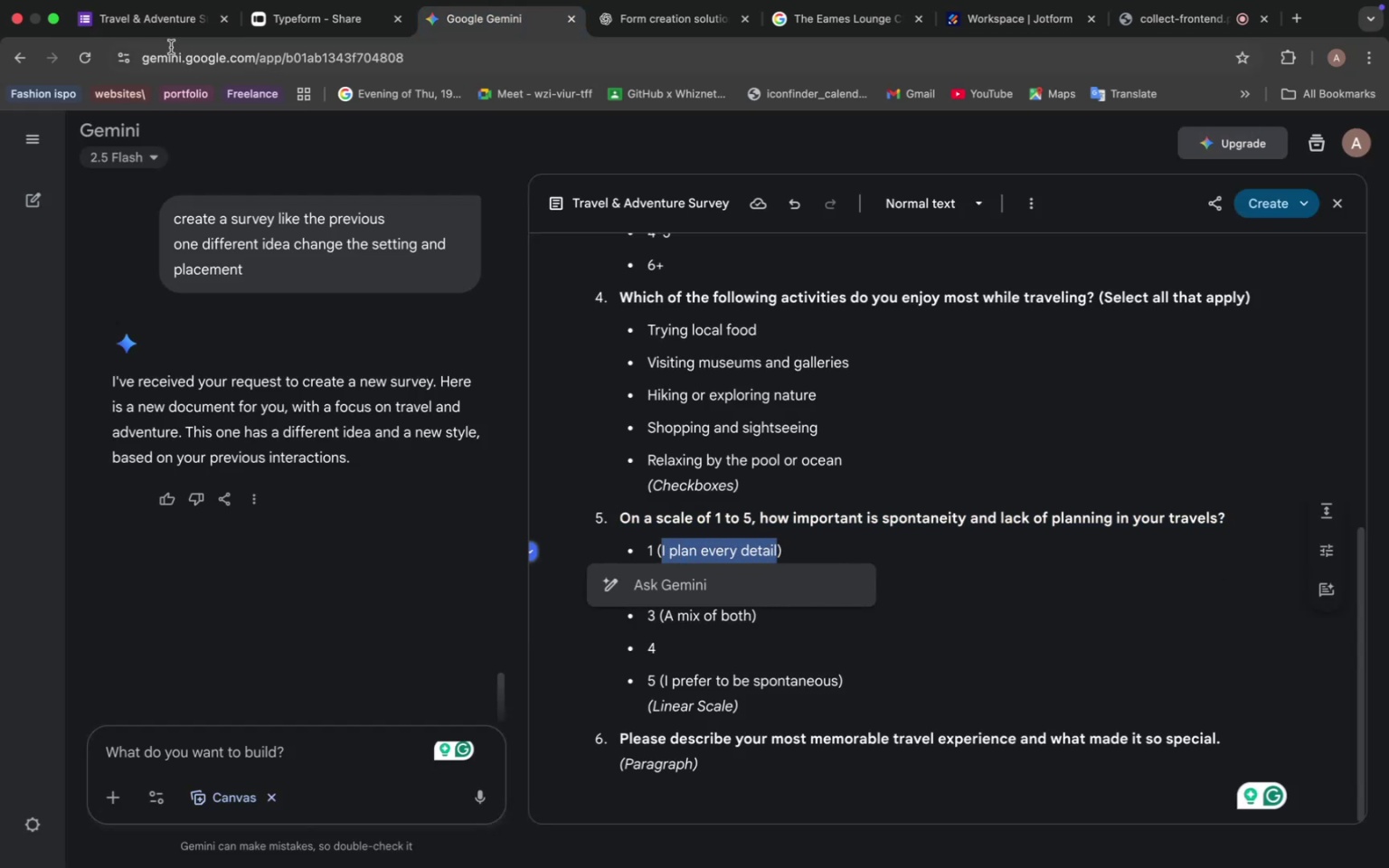 
left_click([178, 27])
 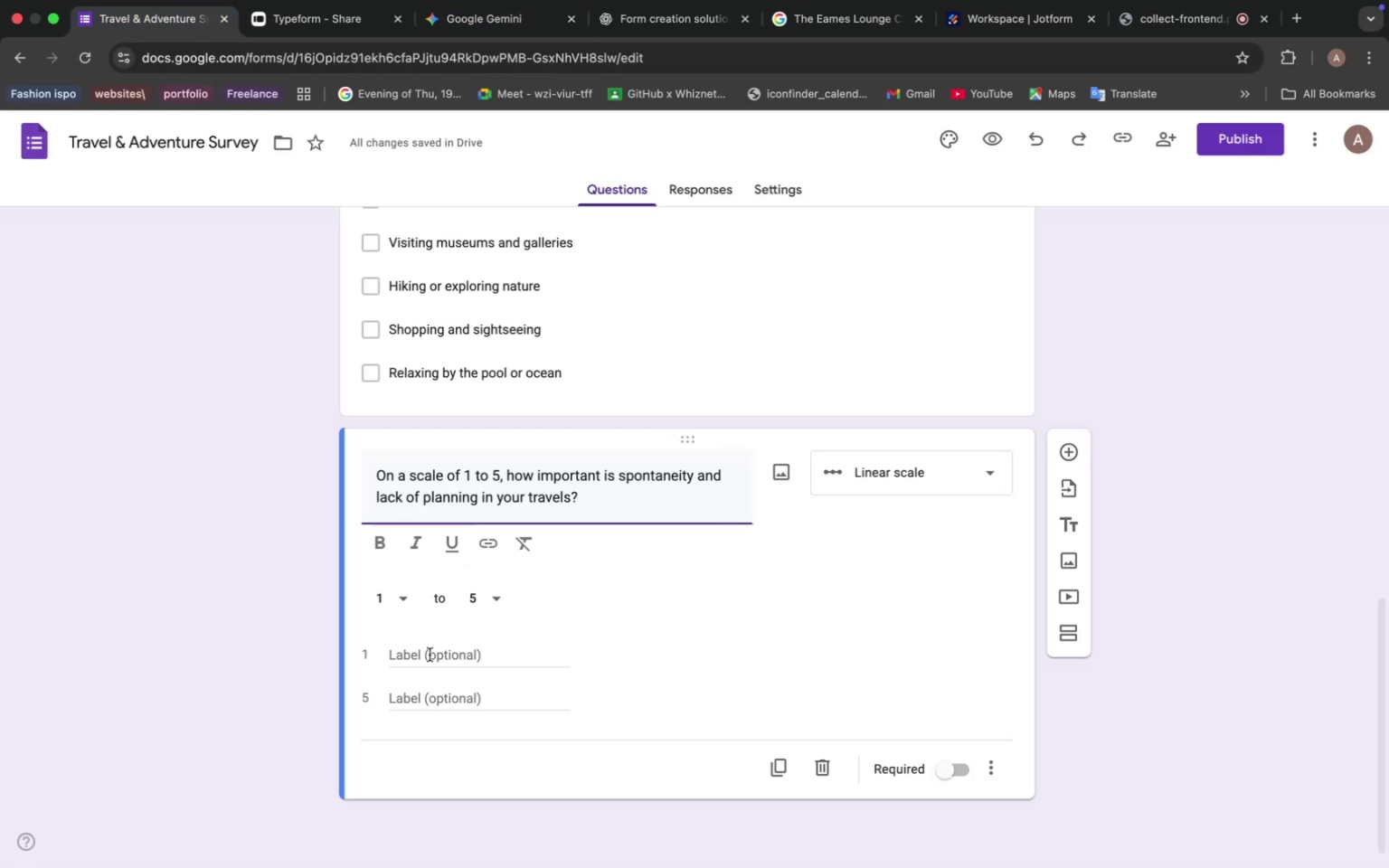 
left_click([428, 656])
 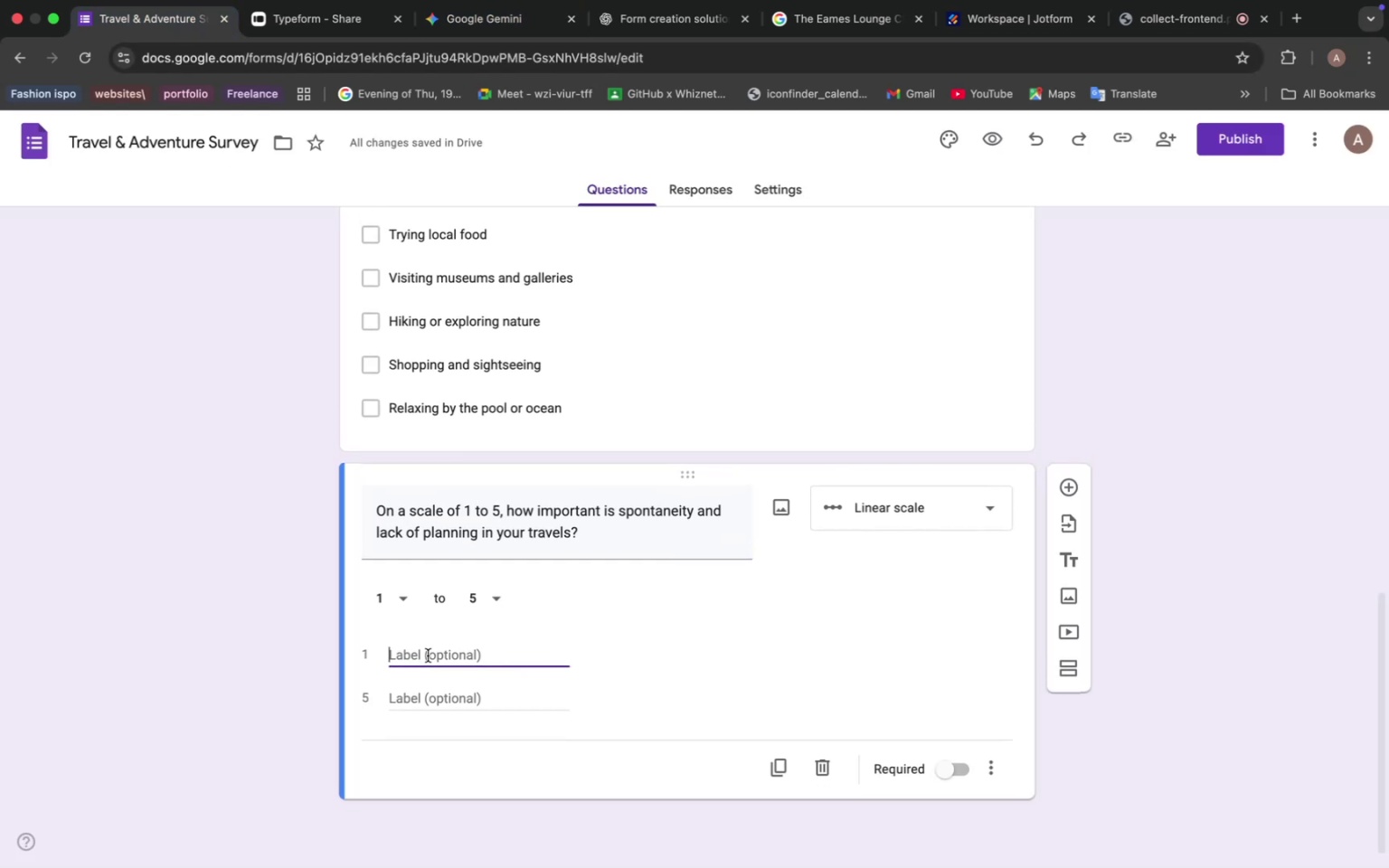 
key(Meta+V)
 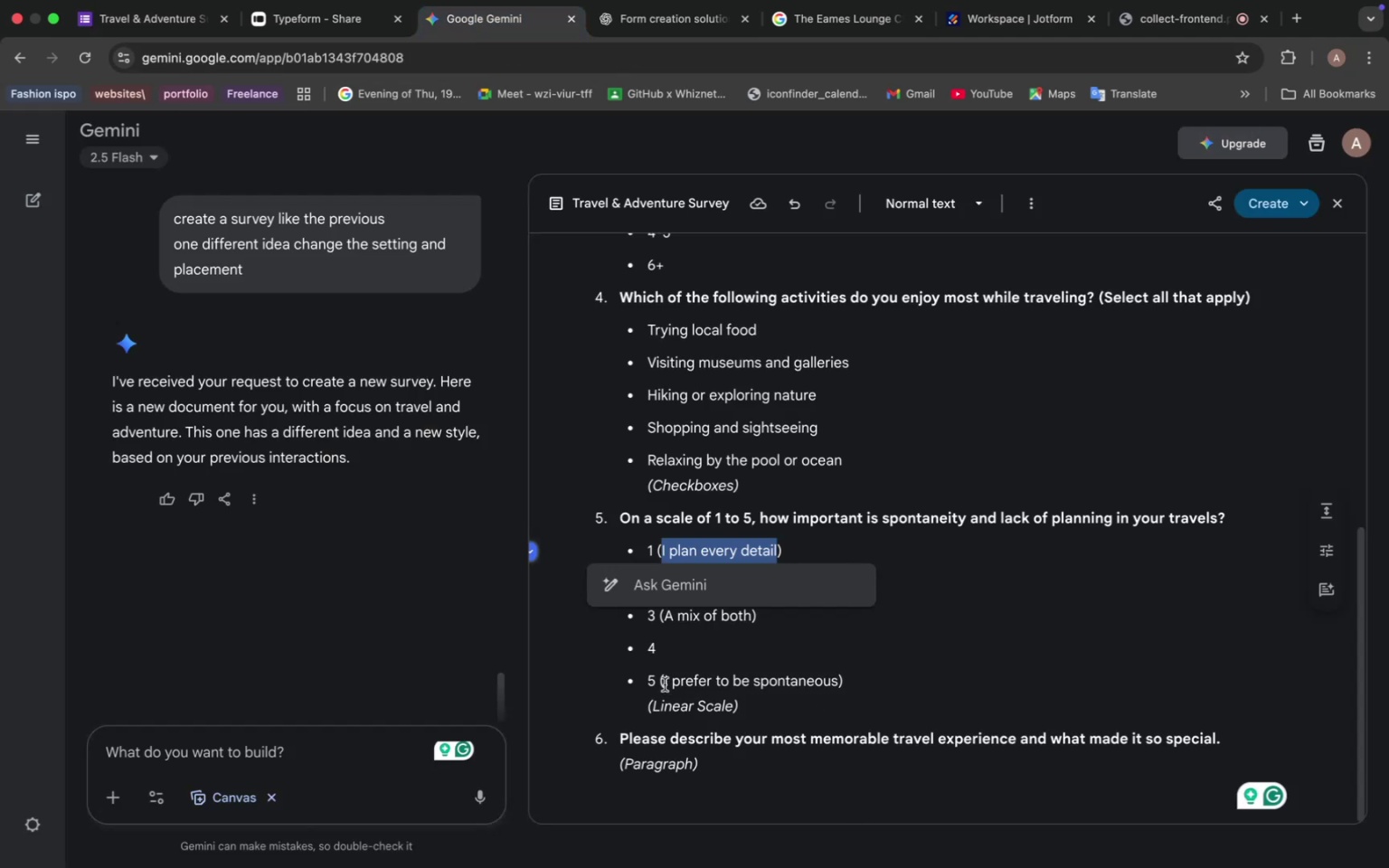 
left_click_drag(start_coordinate=[666, 680], to_coordinate=[721, 682])
 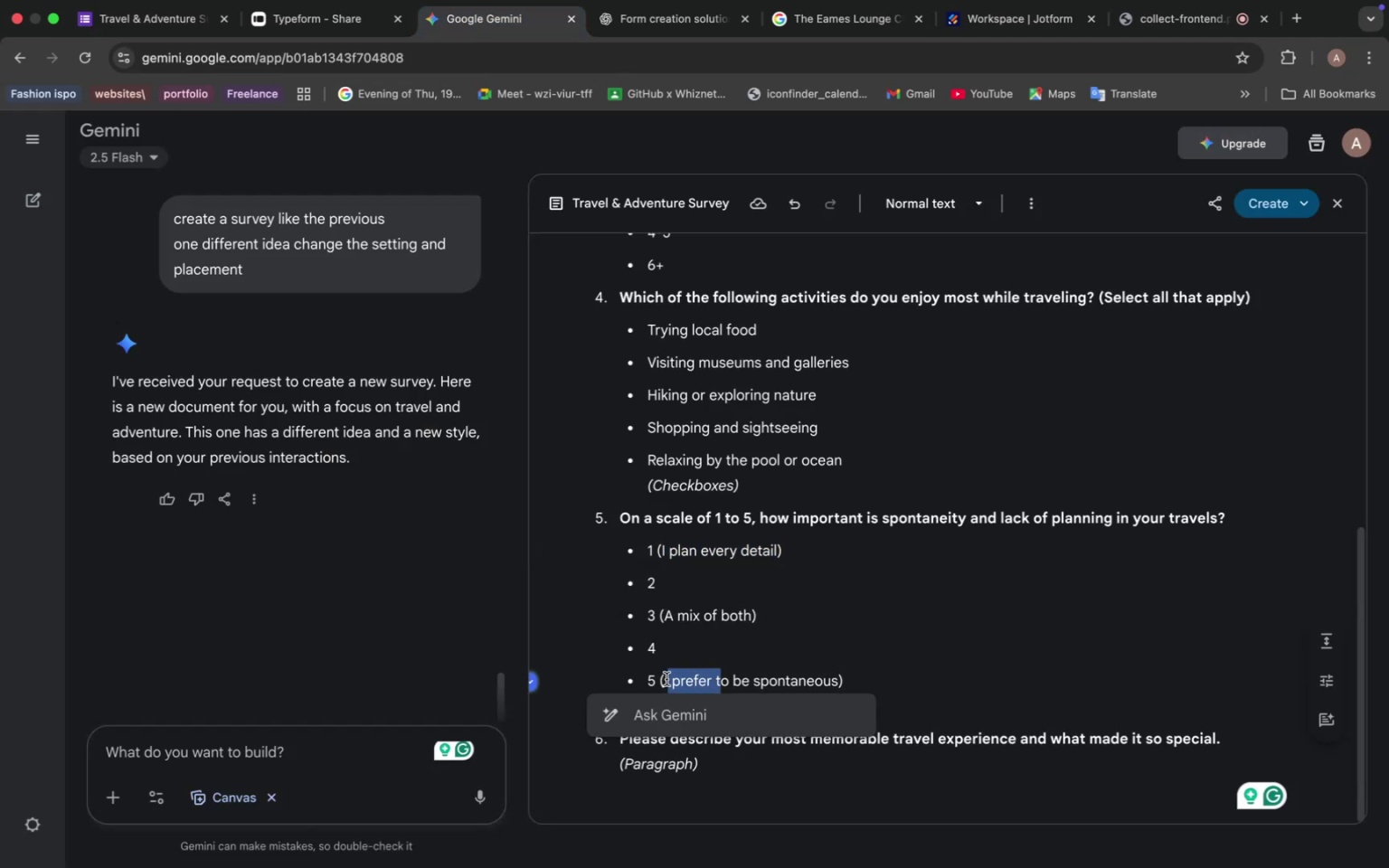 
left_click_drag(start_coordinate=[665, 679], to_coordinate=[842, 675])
 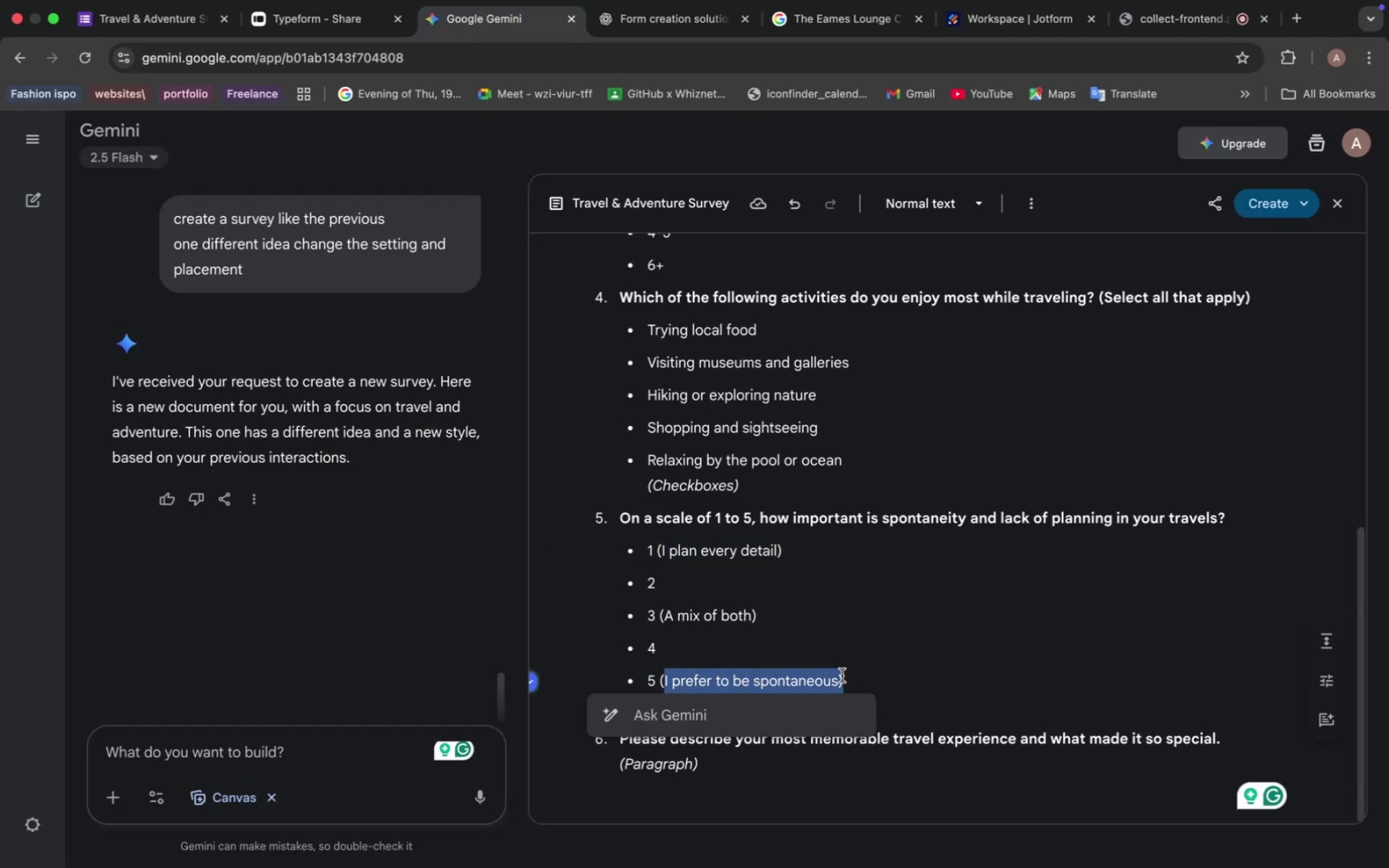 
key(Meta+C)
 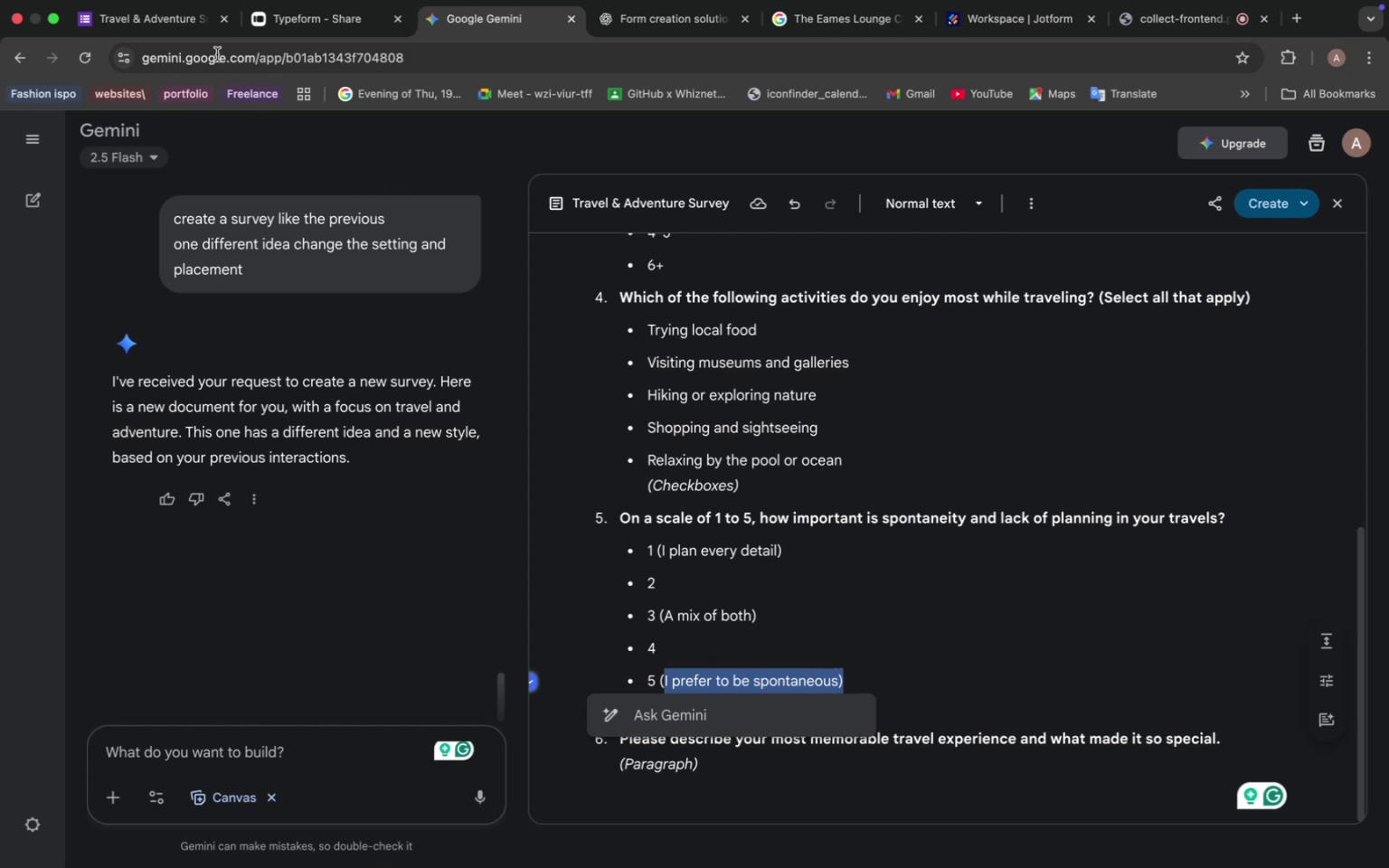 
left_click([171, 24])
 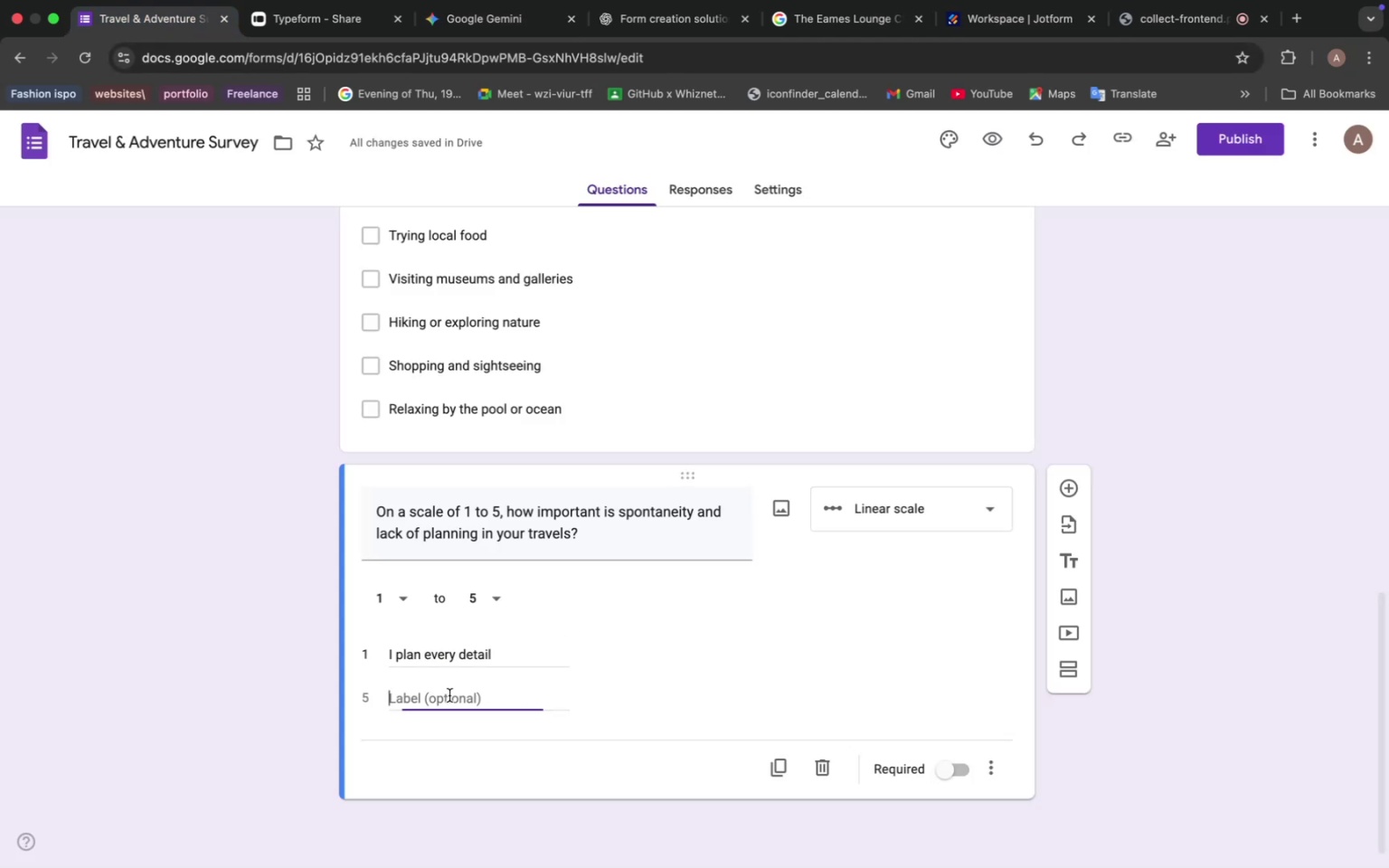 
key(Meta+V)
 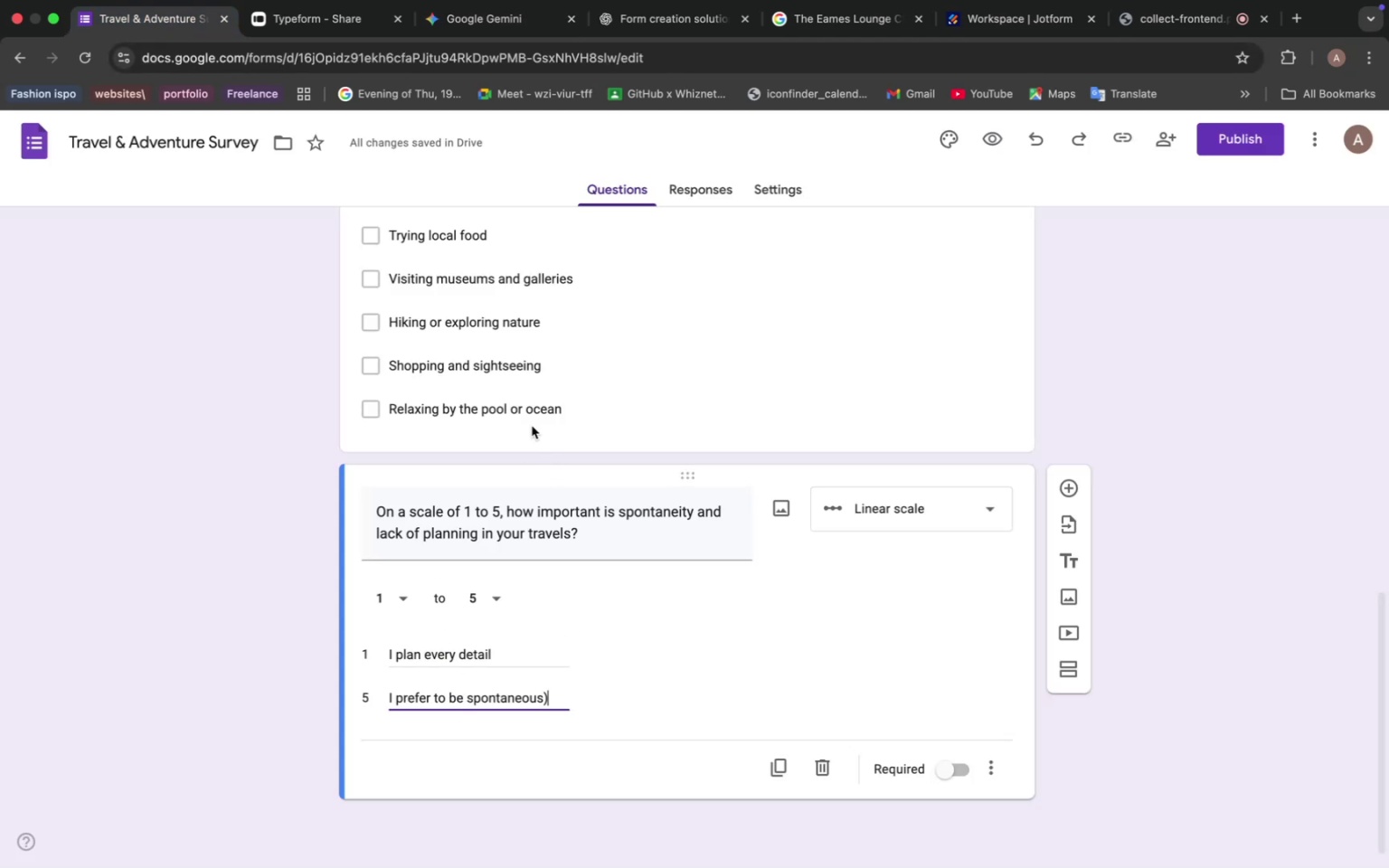 
wait(9.15)
 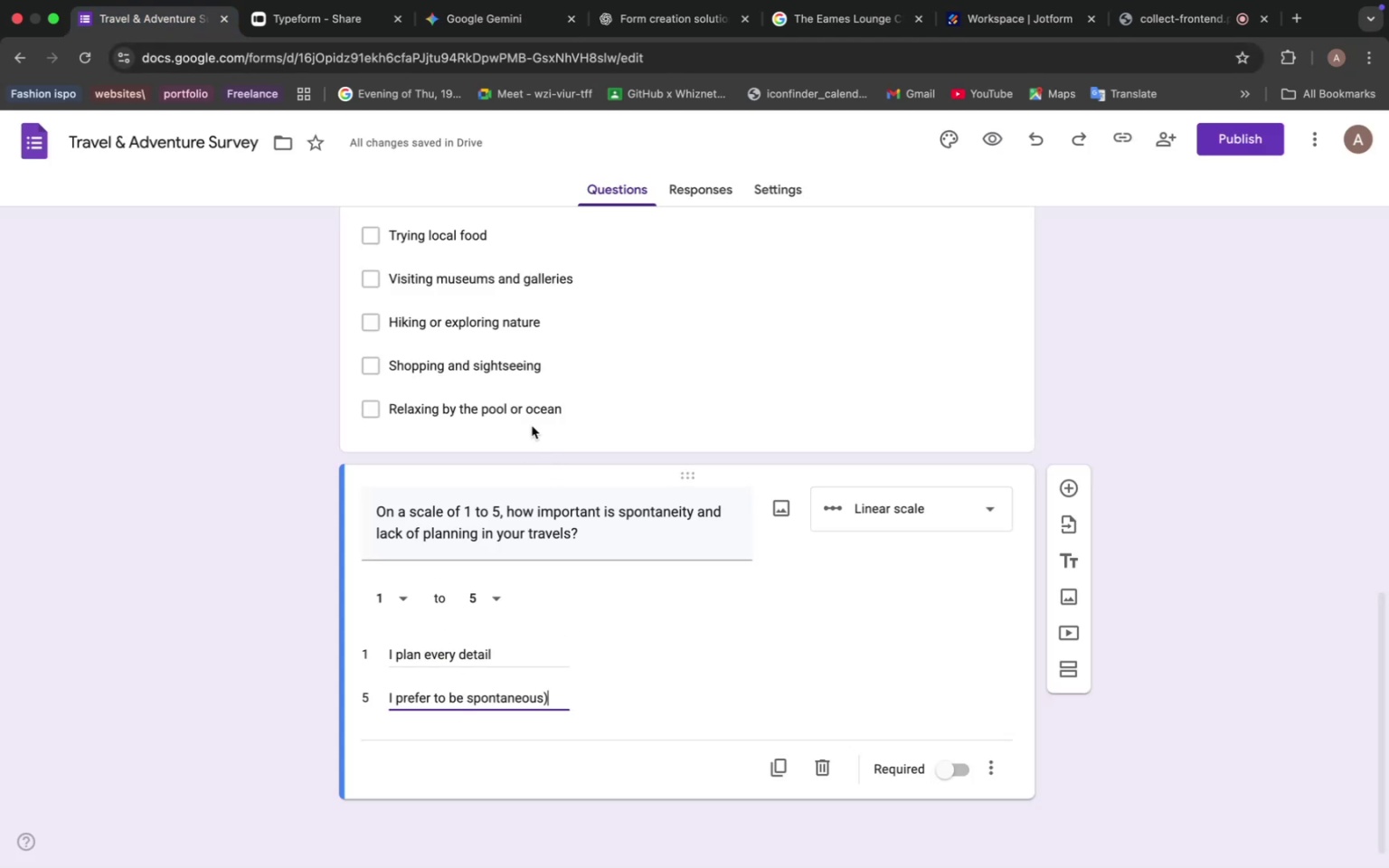 
left_click([488, 39])
 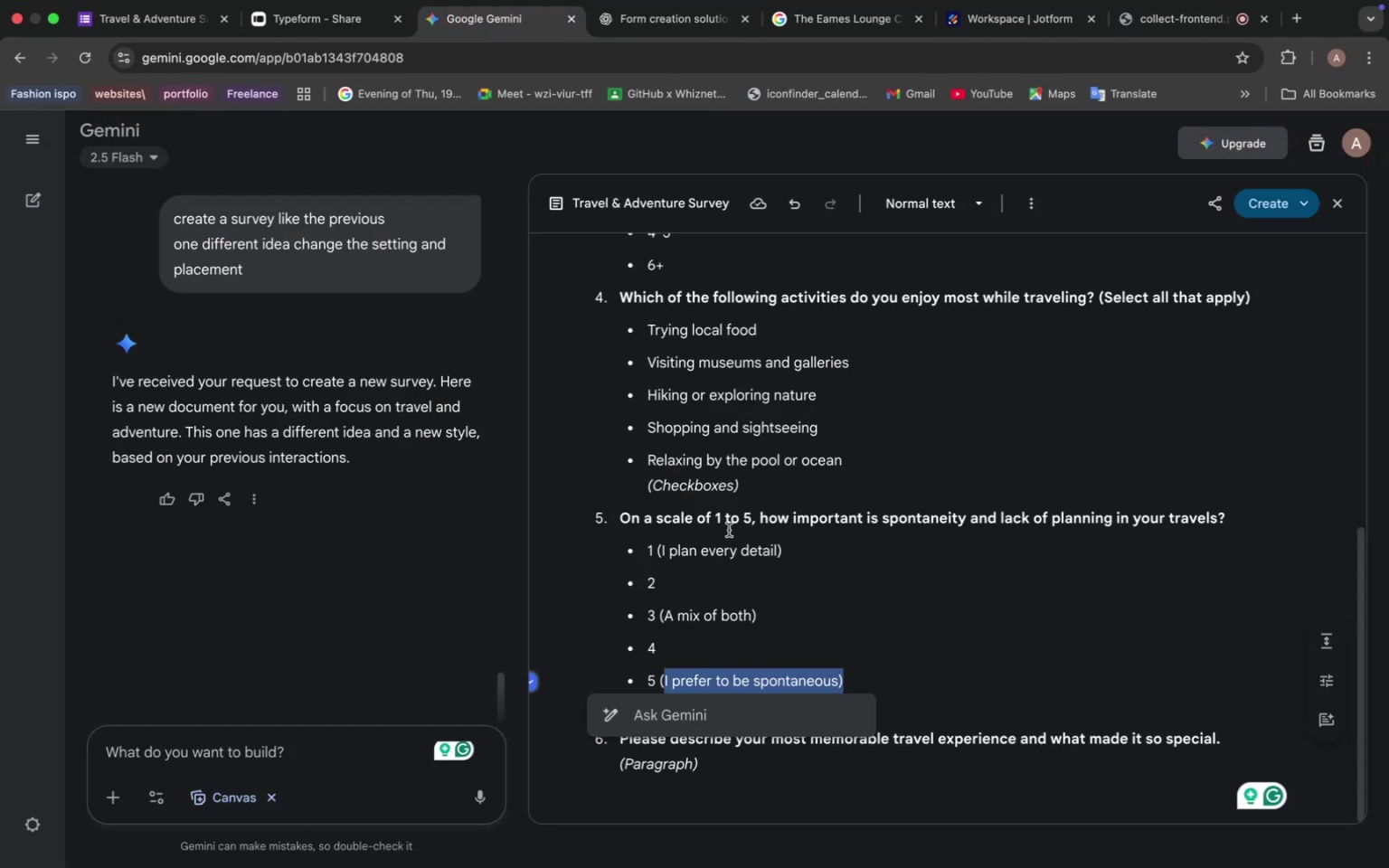 
wait(12.04)
 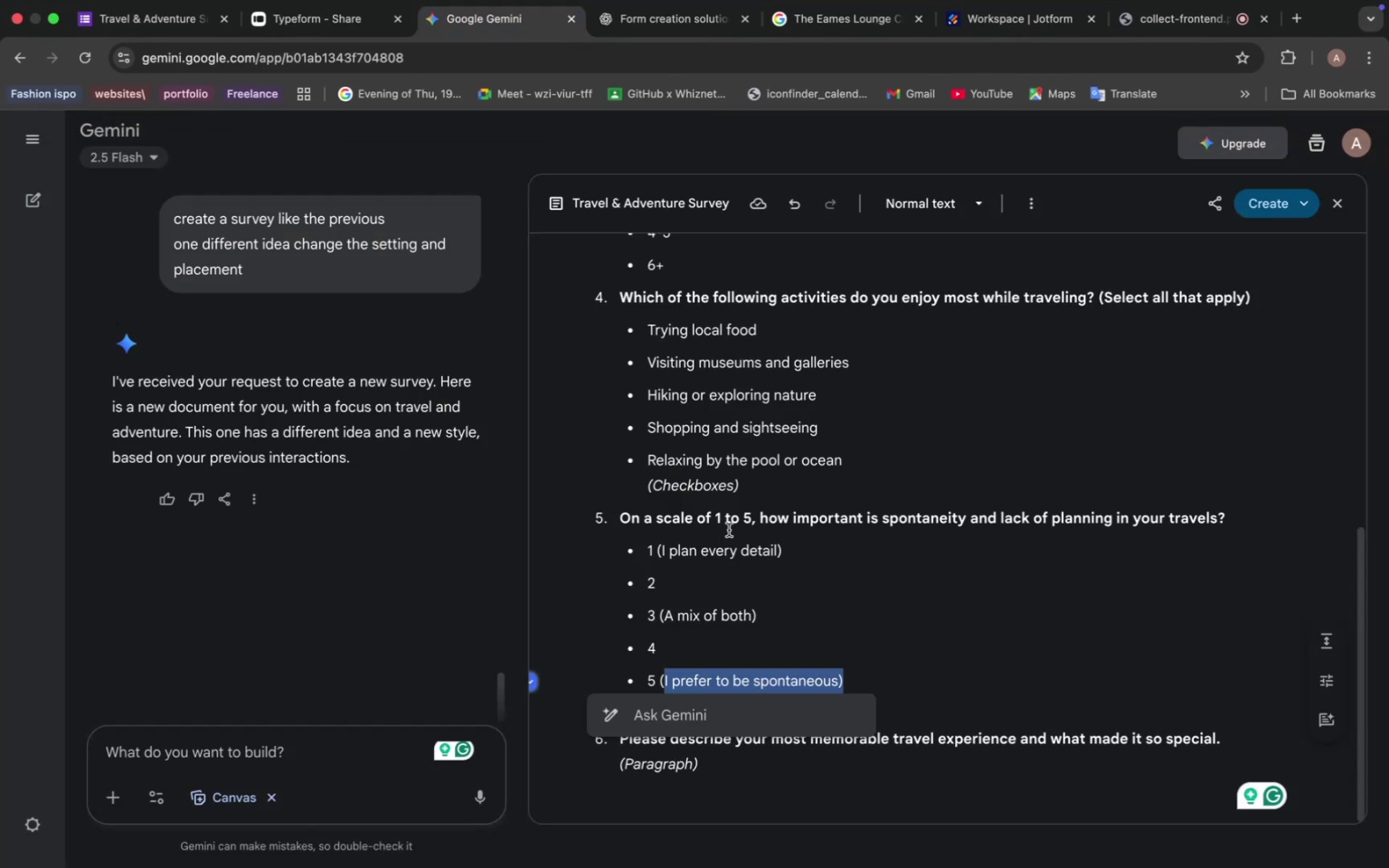 
scroll: coordinate [691, 599], scroll_direction: down, amount: 5.0
 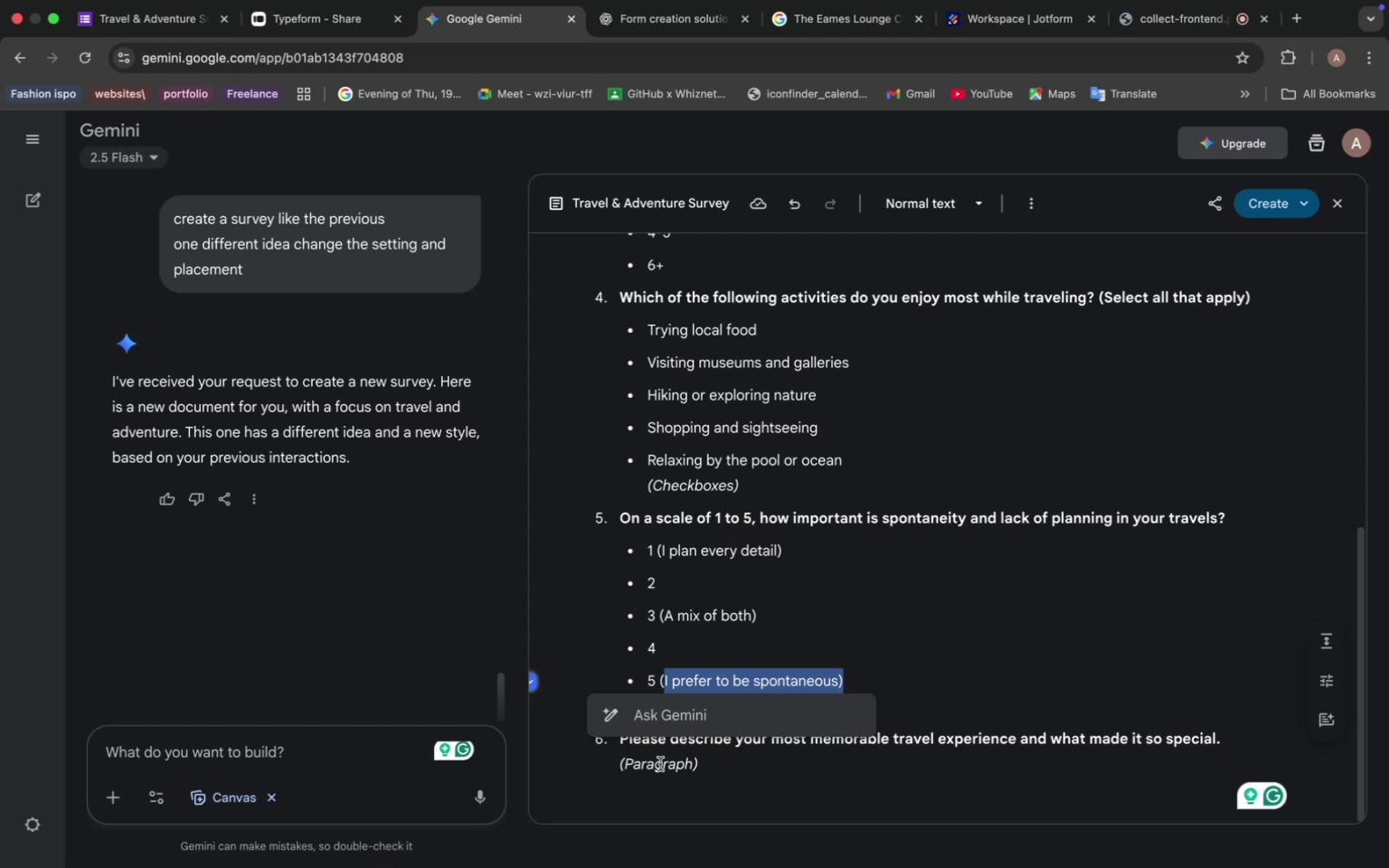 
left_click([657, 761])
 